 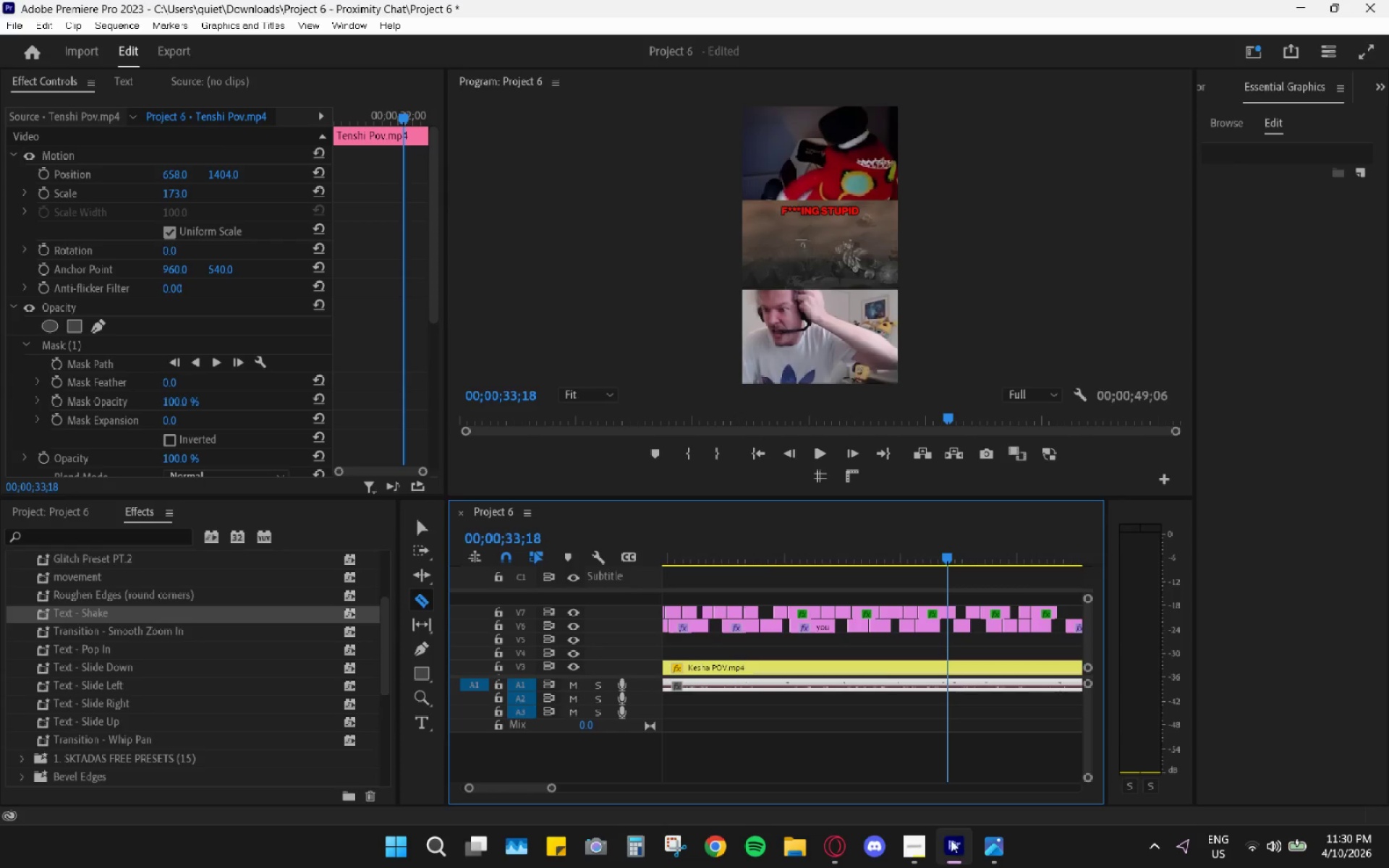 
left_click_drag(start_coordinate=[840, 535], to_coordinate=[791, 538])
 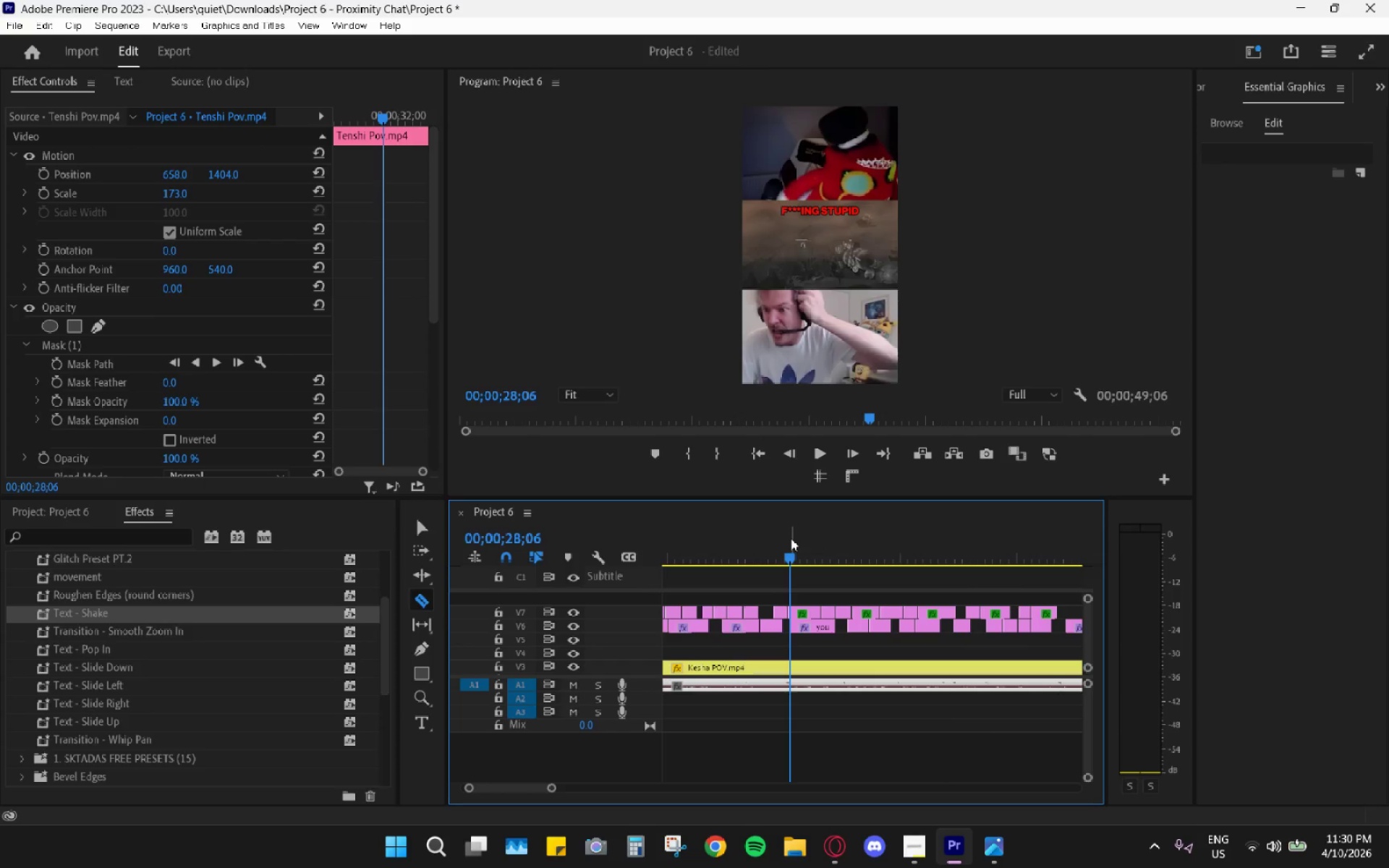 
key(Space)
 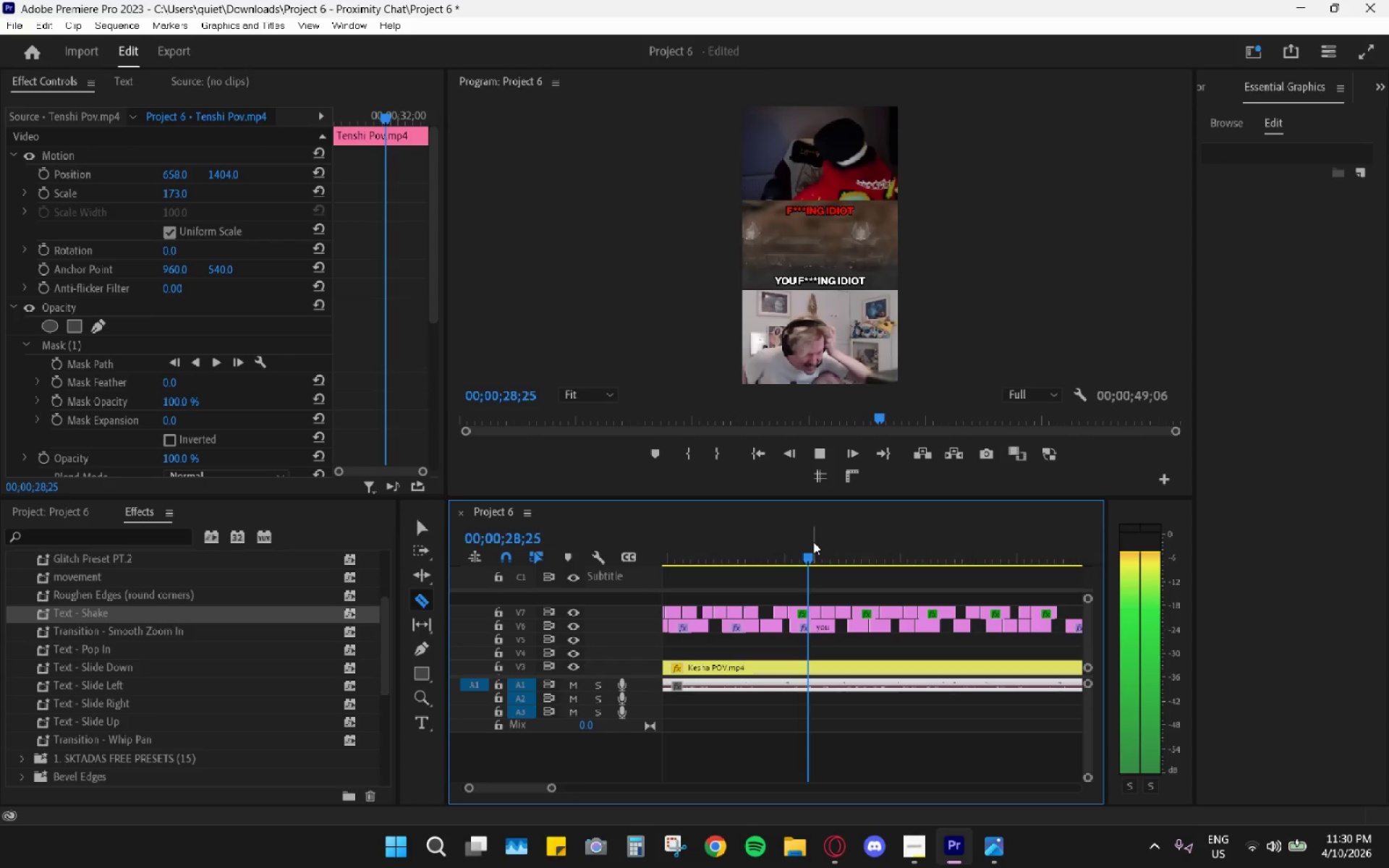 
key(Space)
 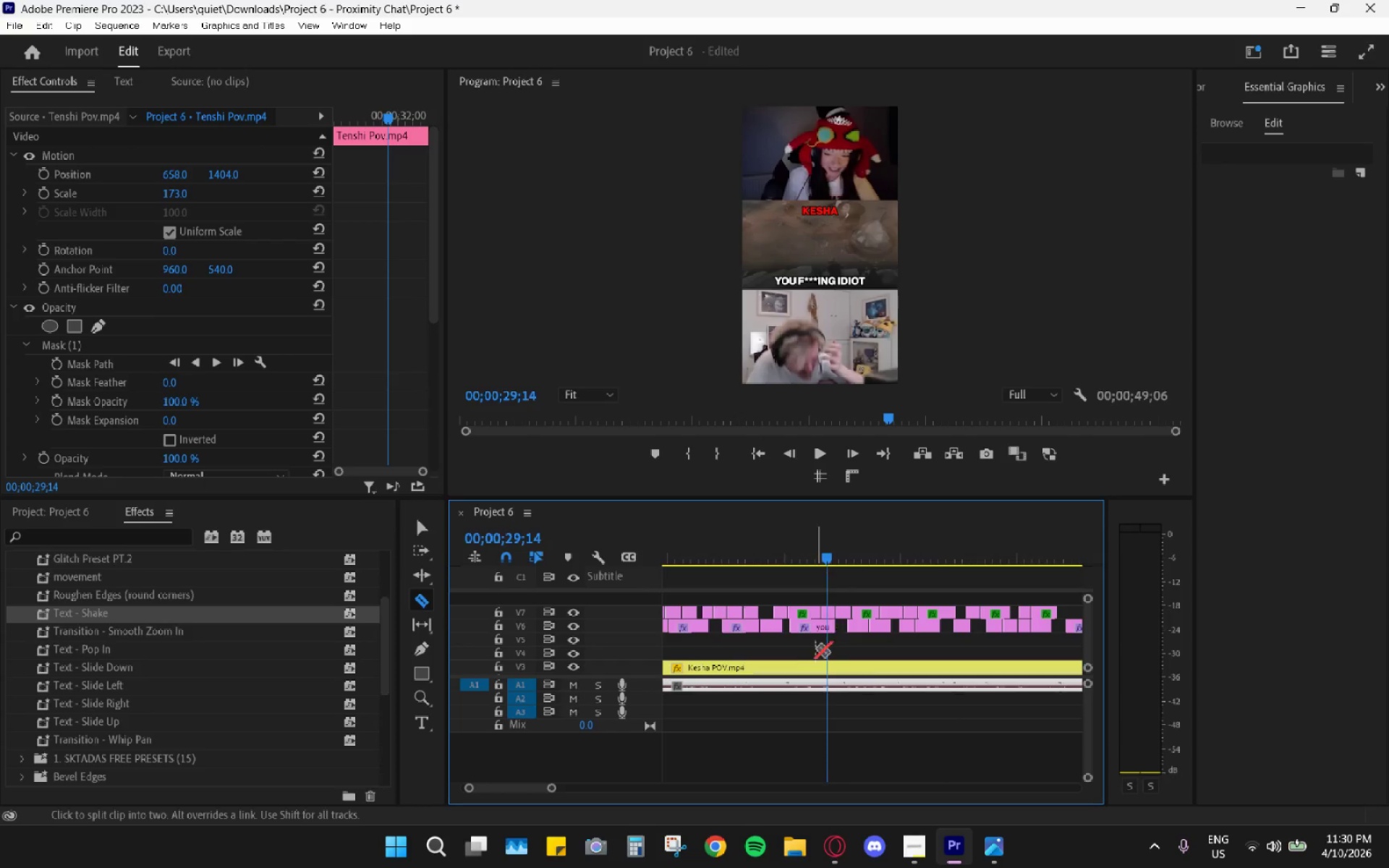 
scroll: coordinate [815, 649], scroll_direction: up, amount: 10.0
 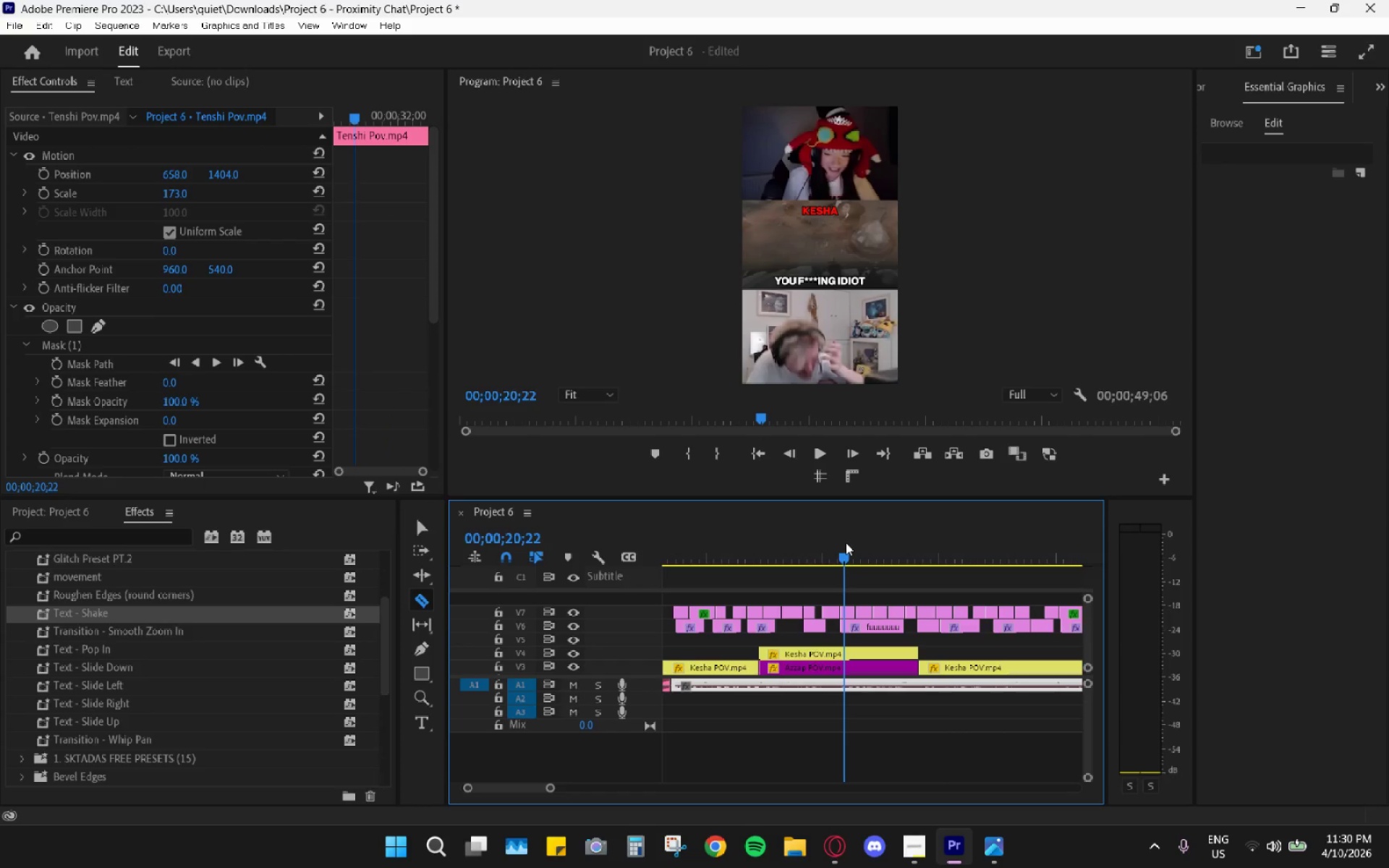 
key(Space)
 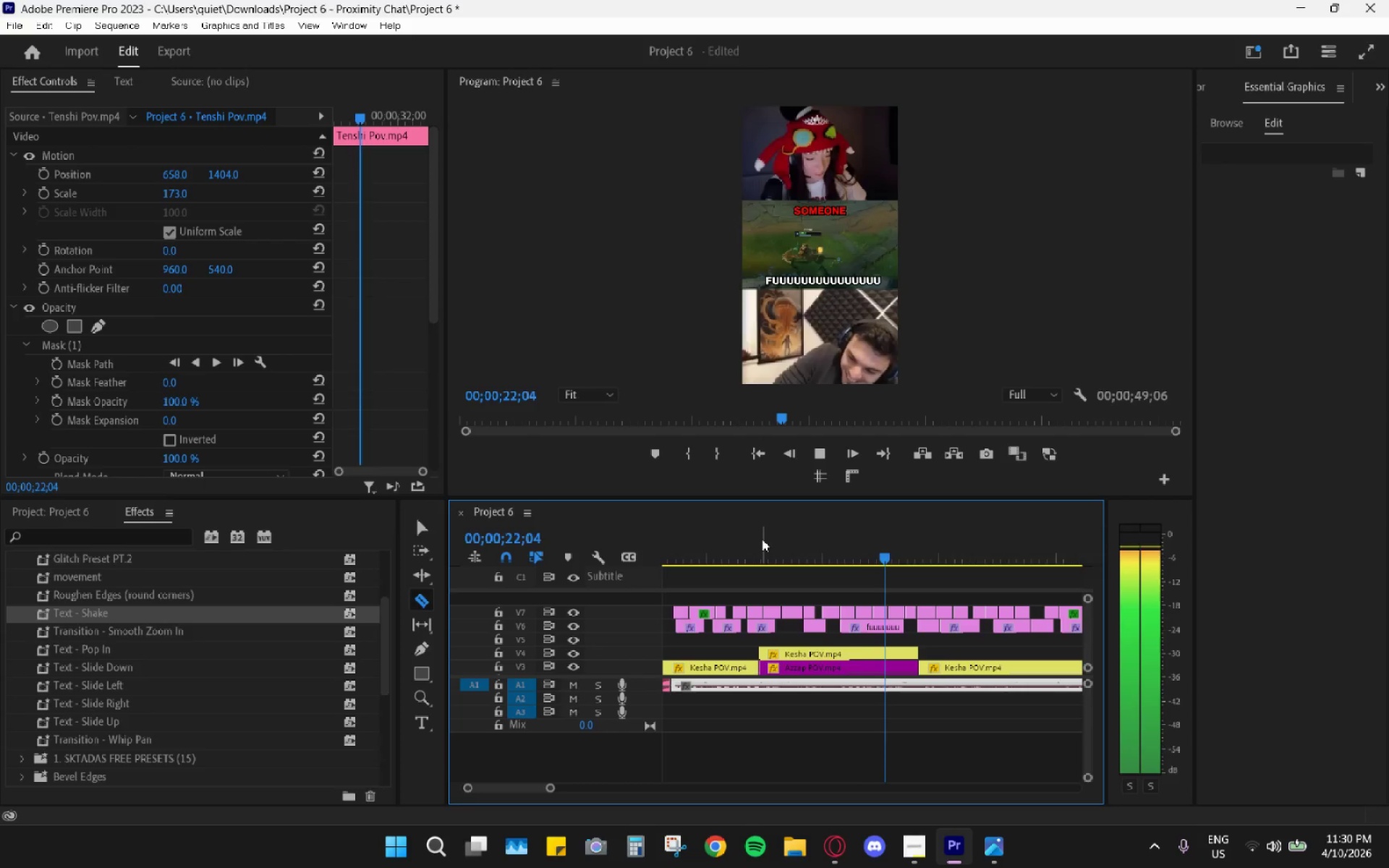 
key(Space)
 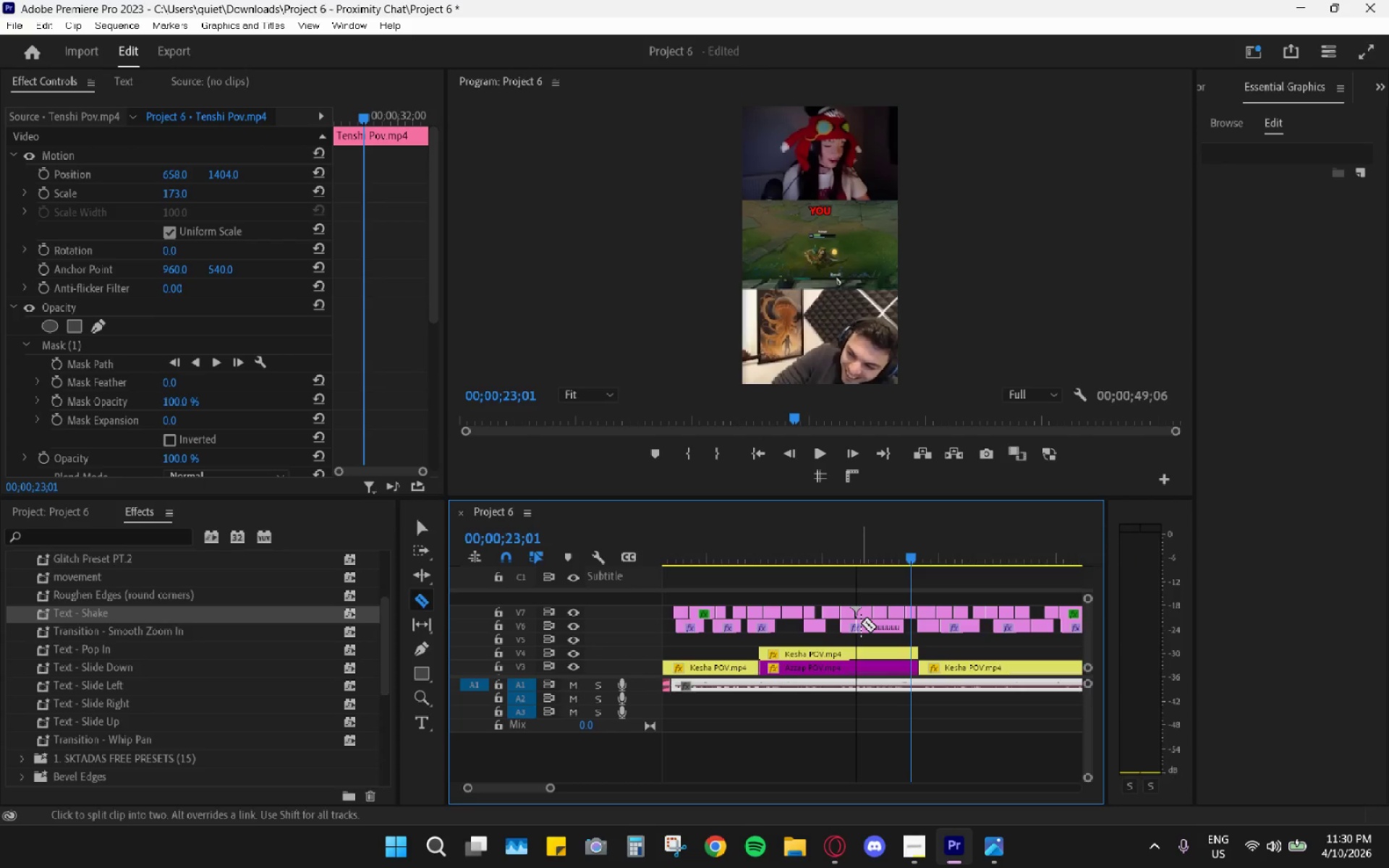 
key(V)
 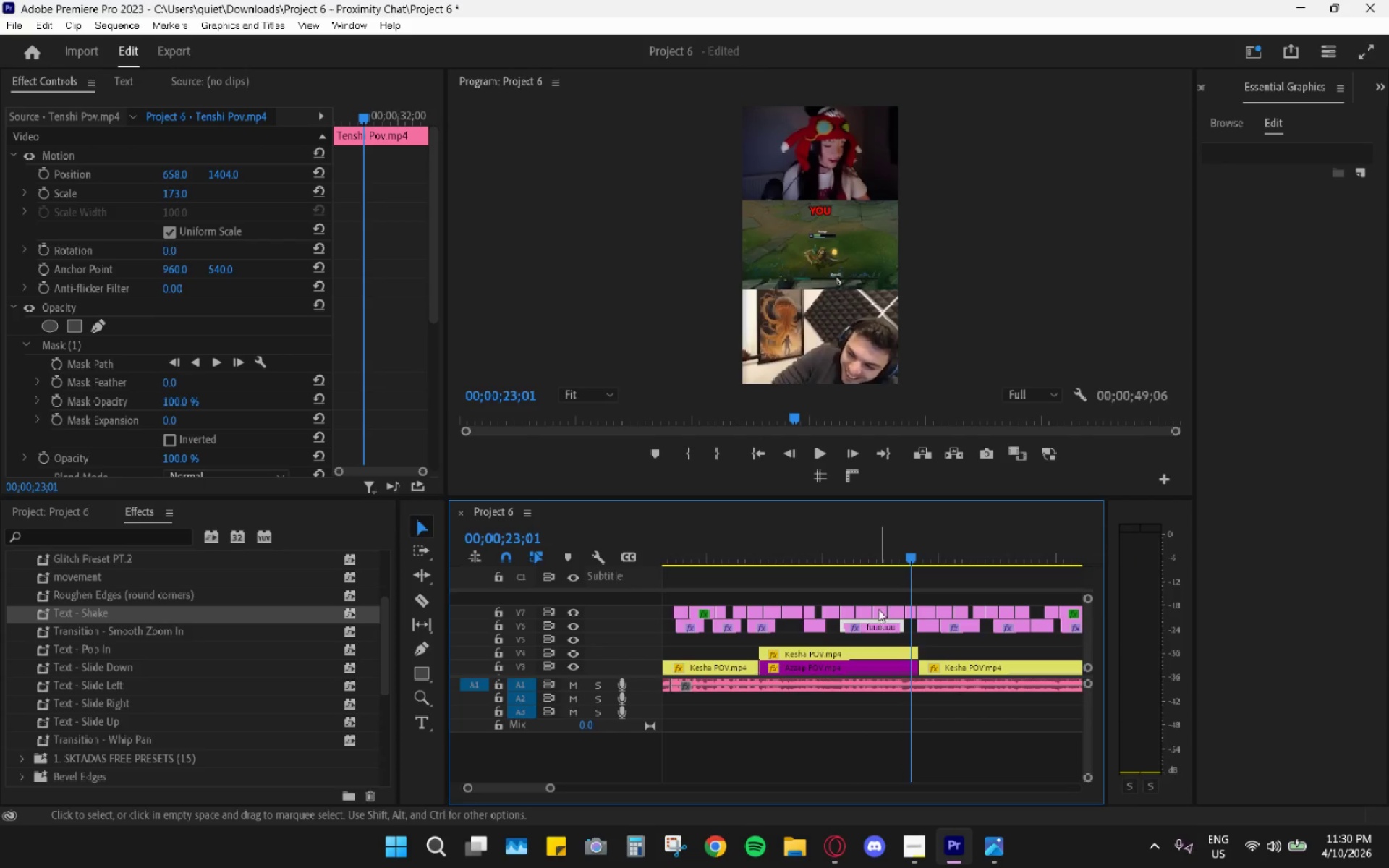 
double_click([883, 551])
 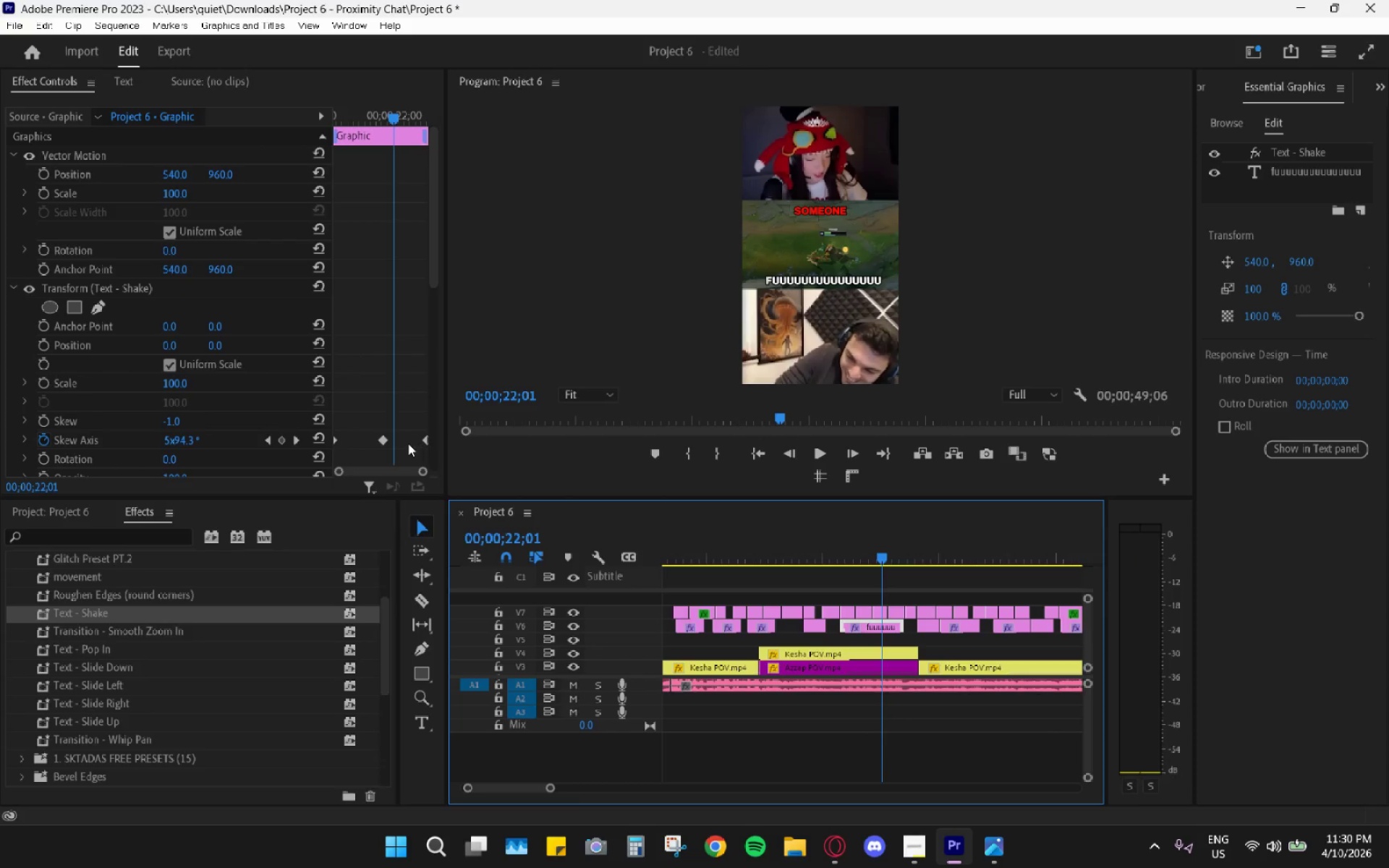 
left_click_drag(start_coordinate=[425, 441], to_coordinate=[442, 441])
 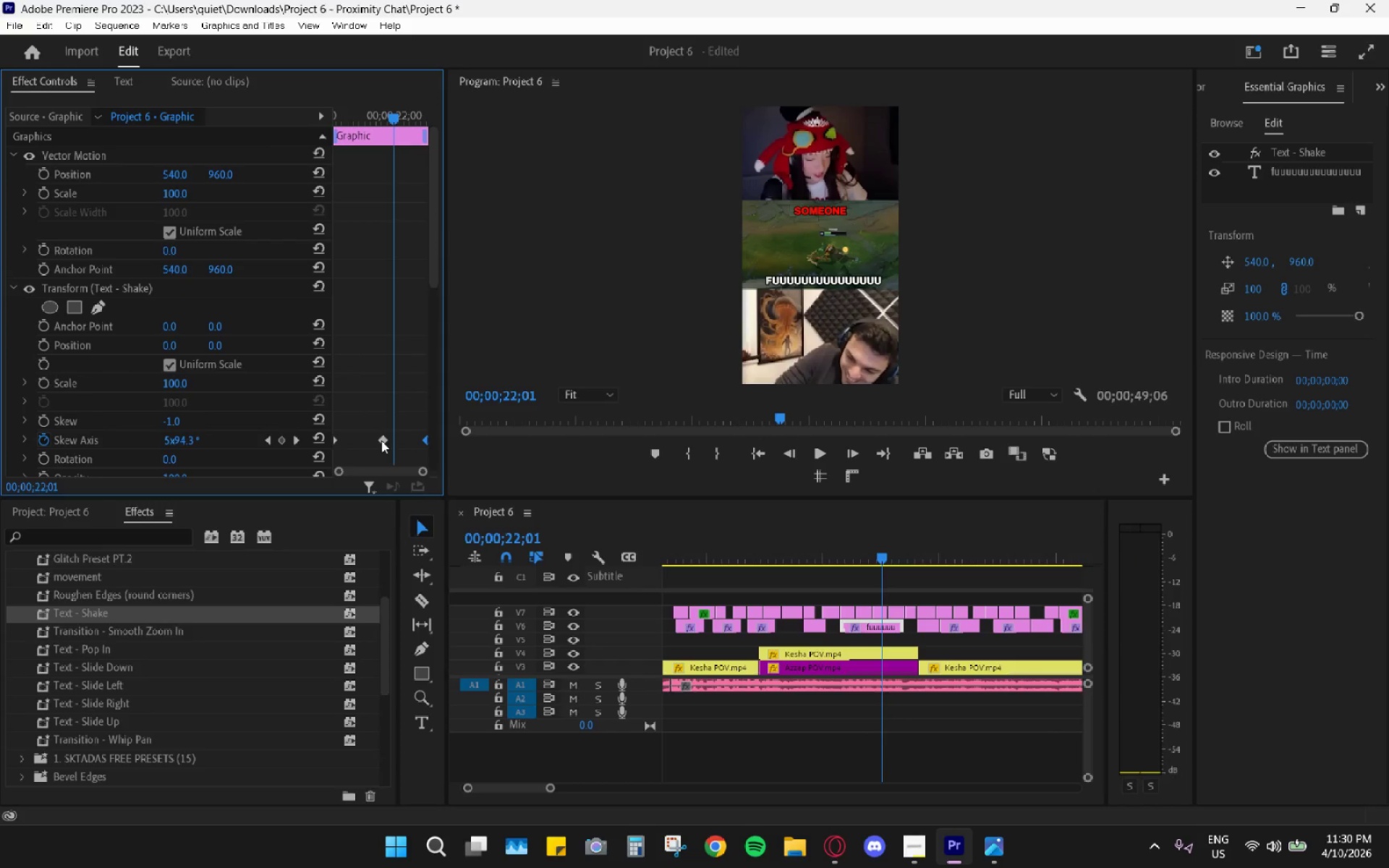 
left_click_drag(start_coordinate=[381, 441], to_coordinate=[480, 441])
 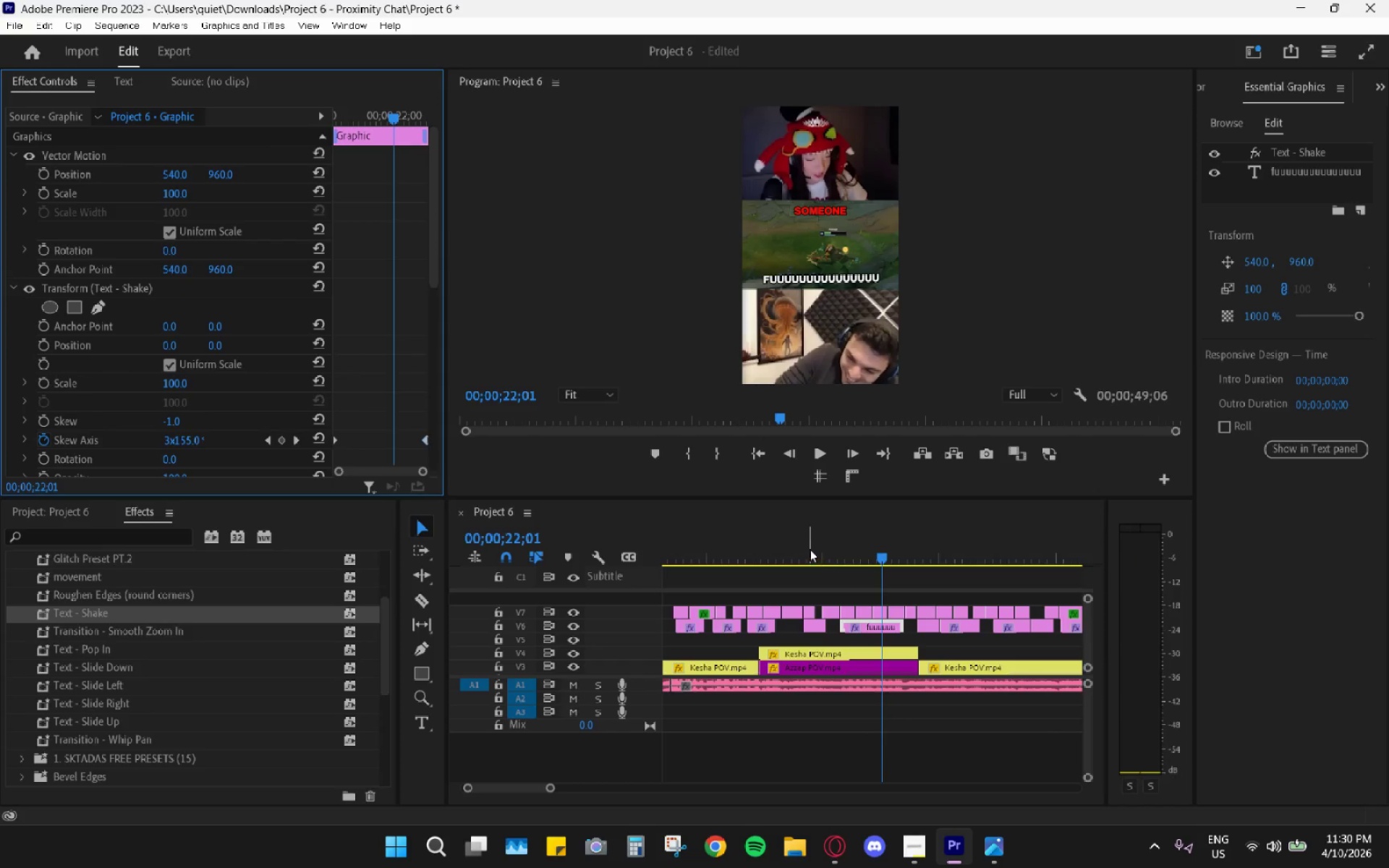 
left_click_drag(start_coordinate=[854, 550], to_coordinate=[849, 549])
 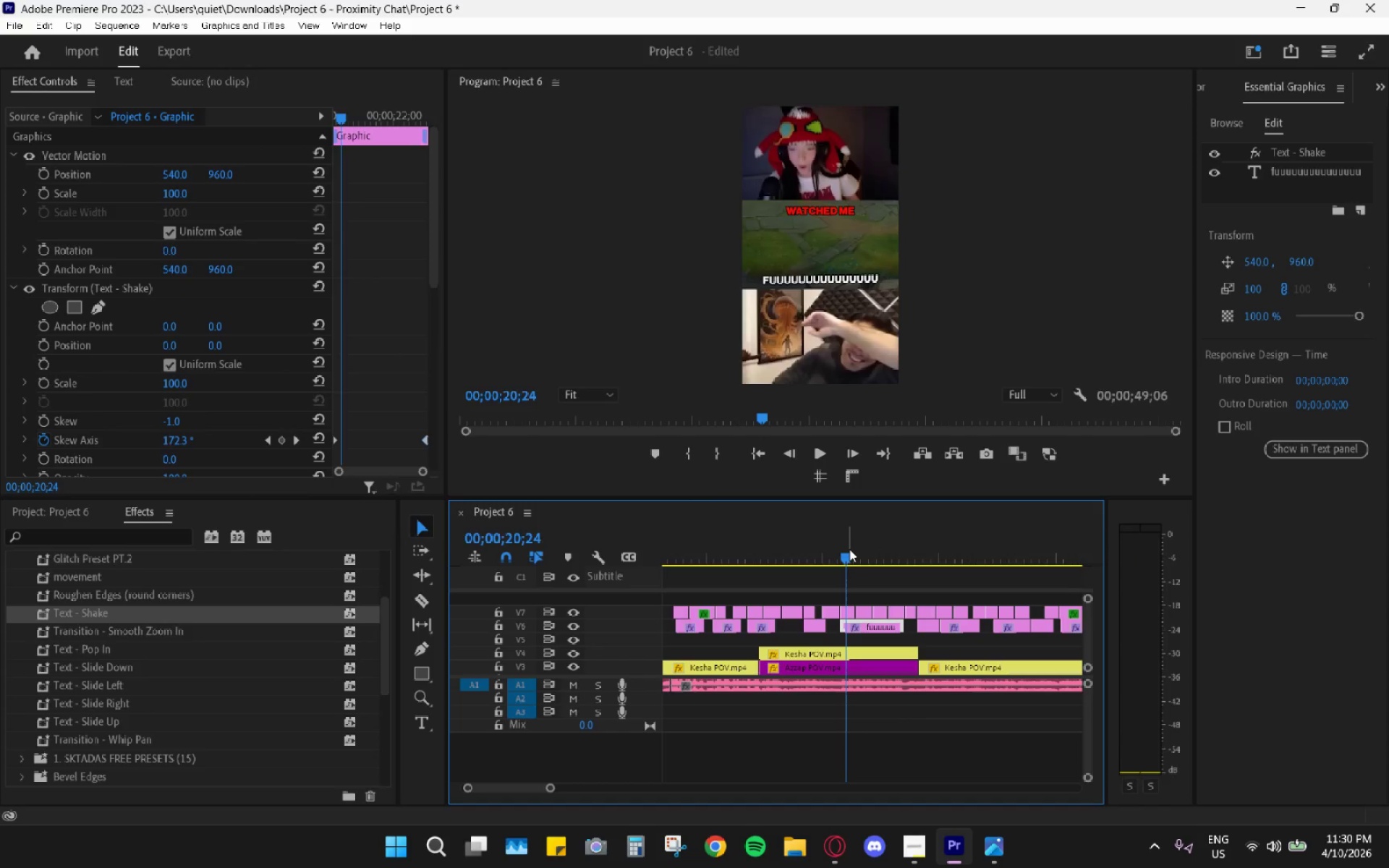 
key(Space)
 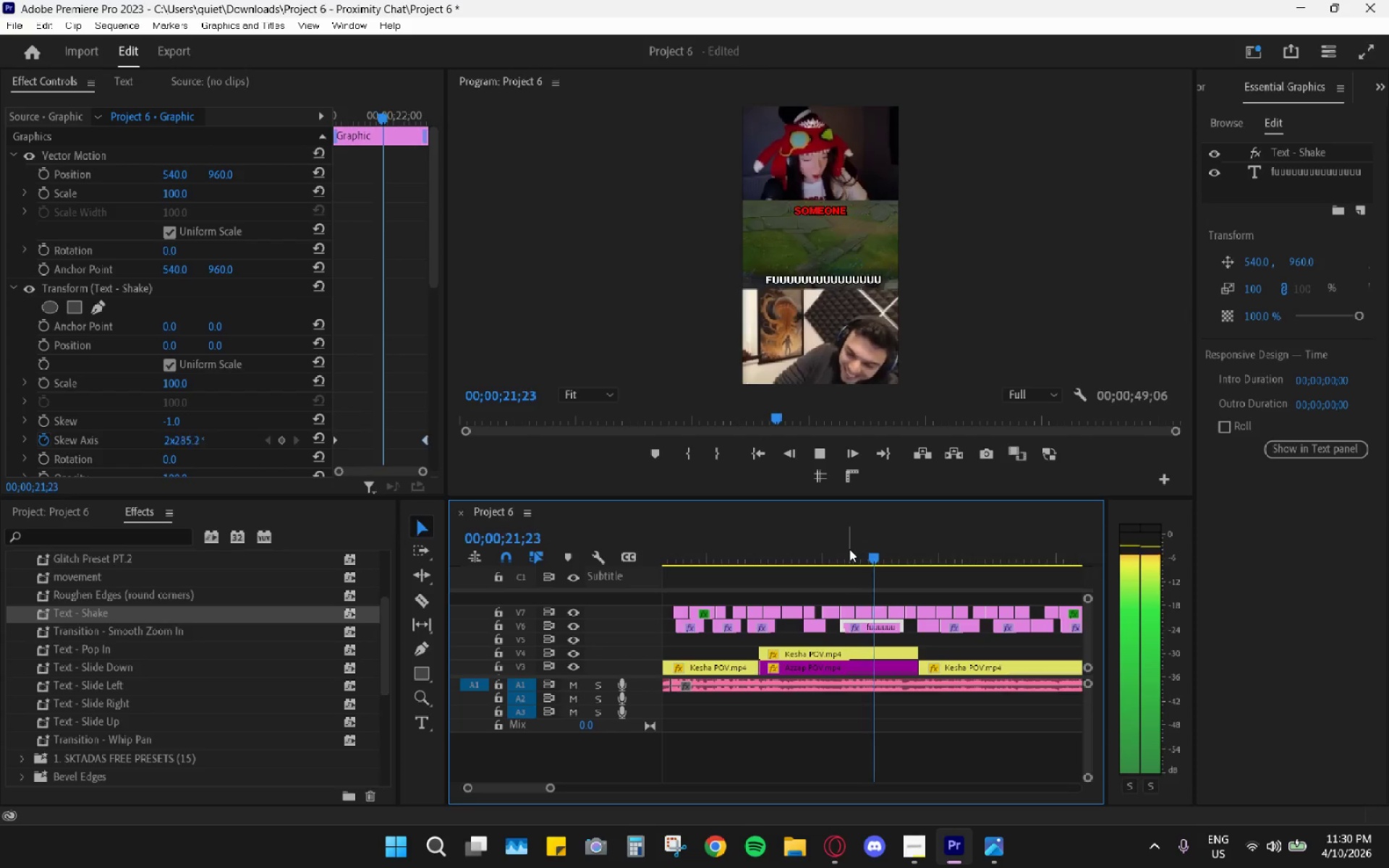 
key(Space)
 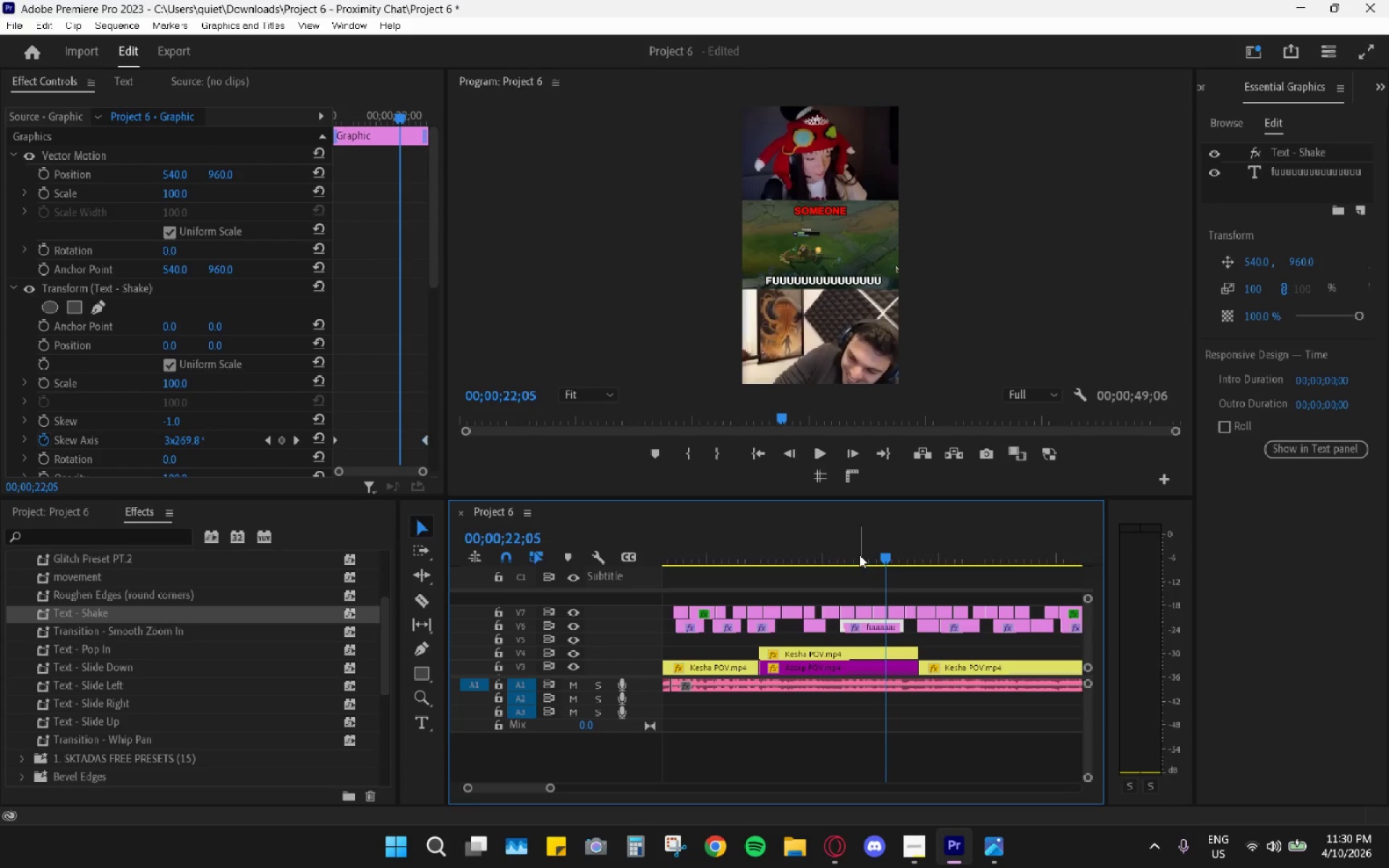 
key(Control+Z)
 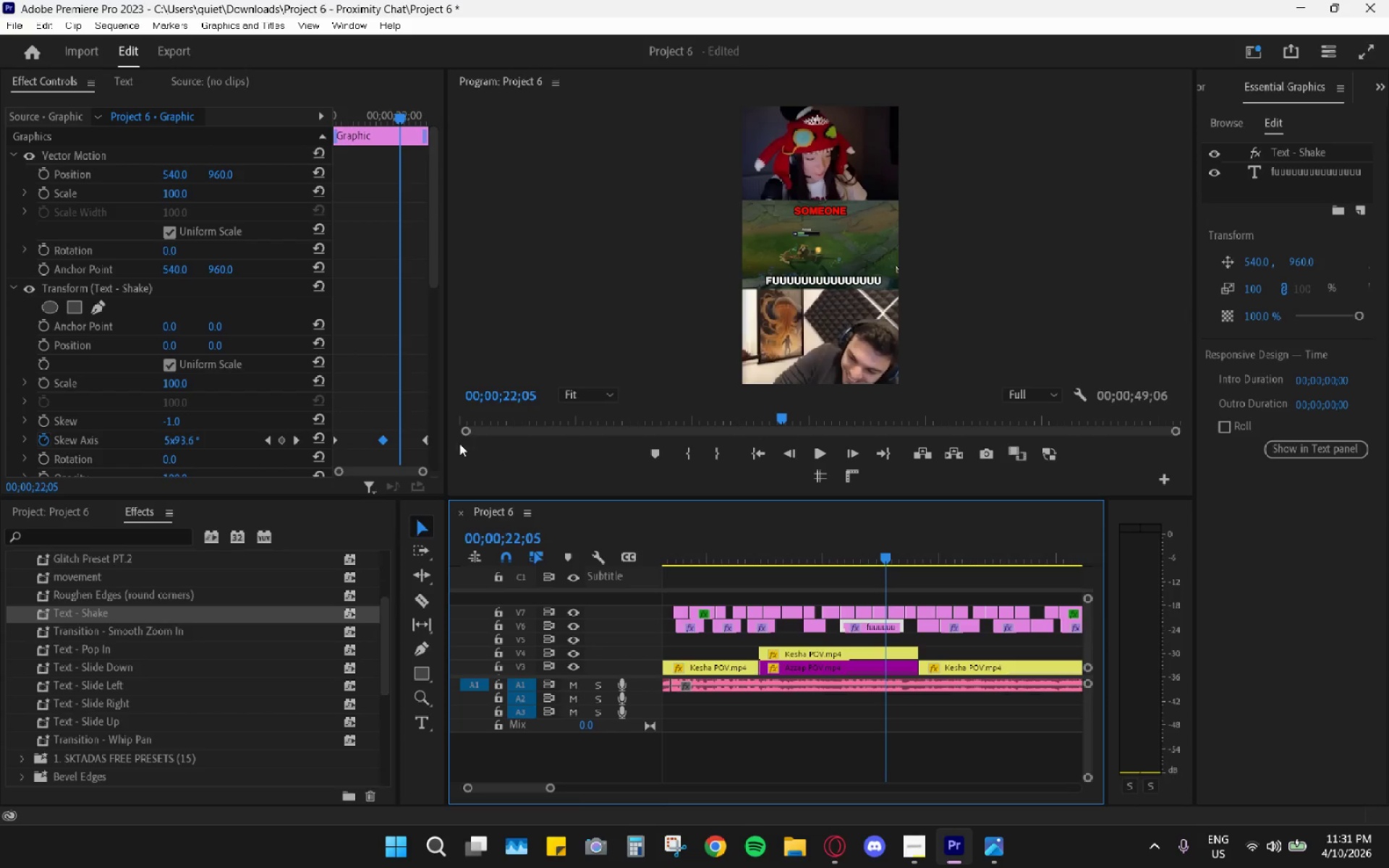 
left_click([426, 443])
 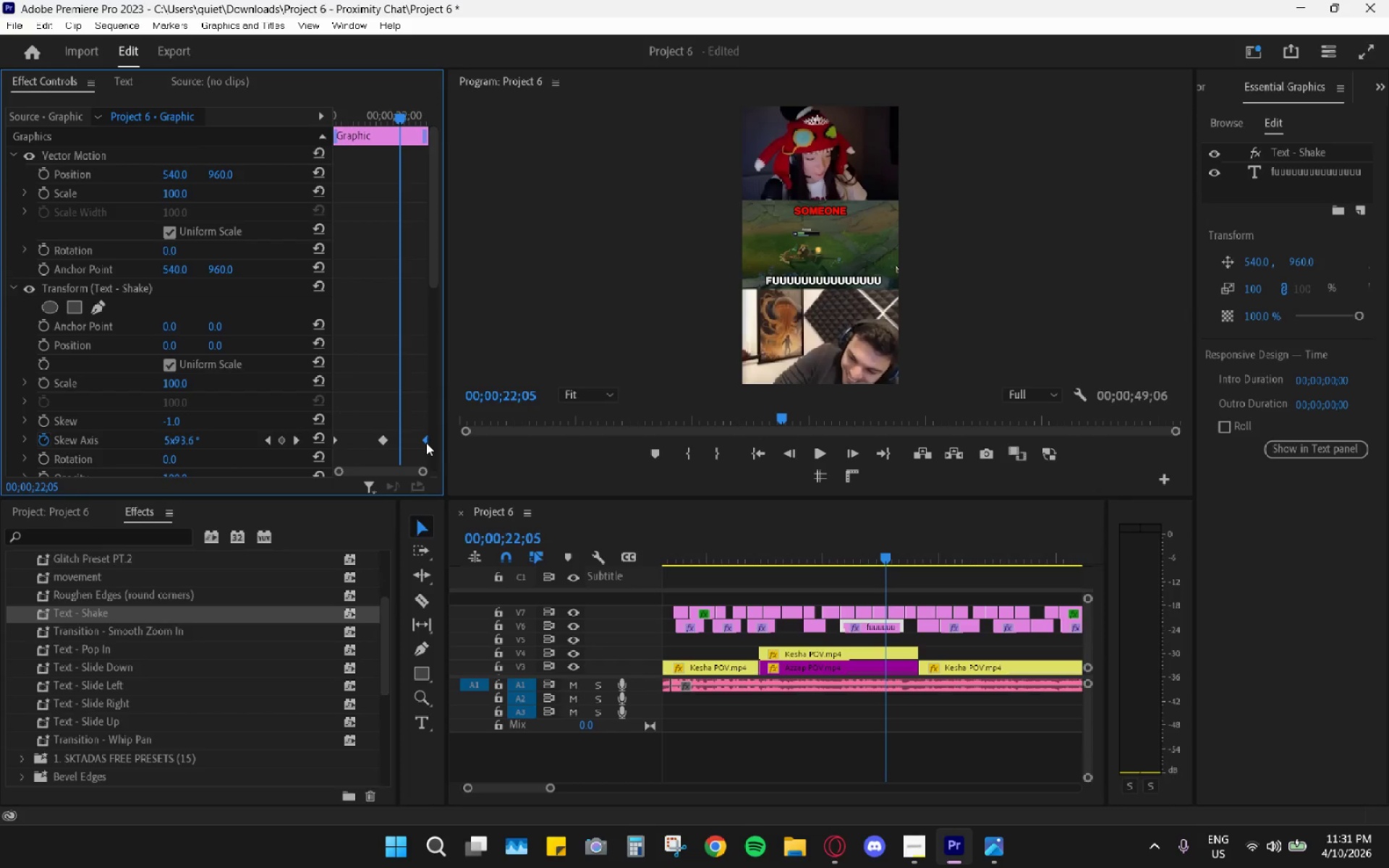 
key(H)
 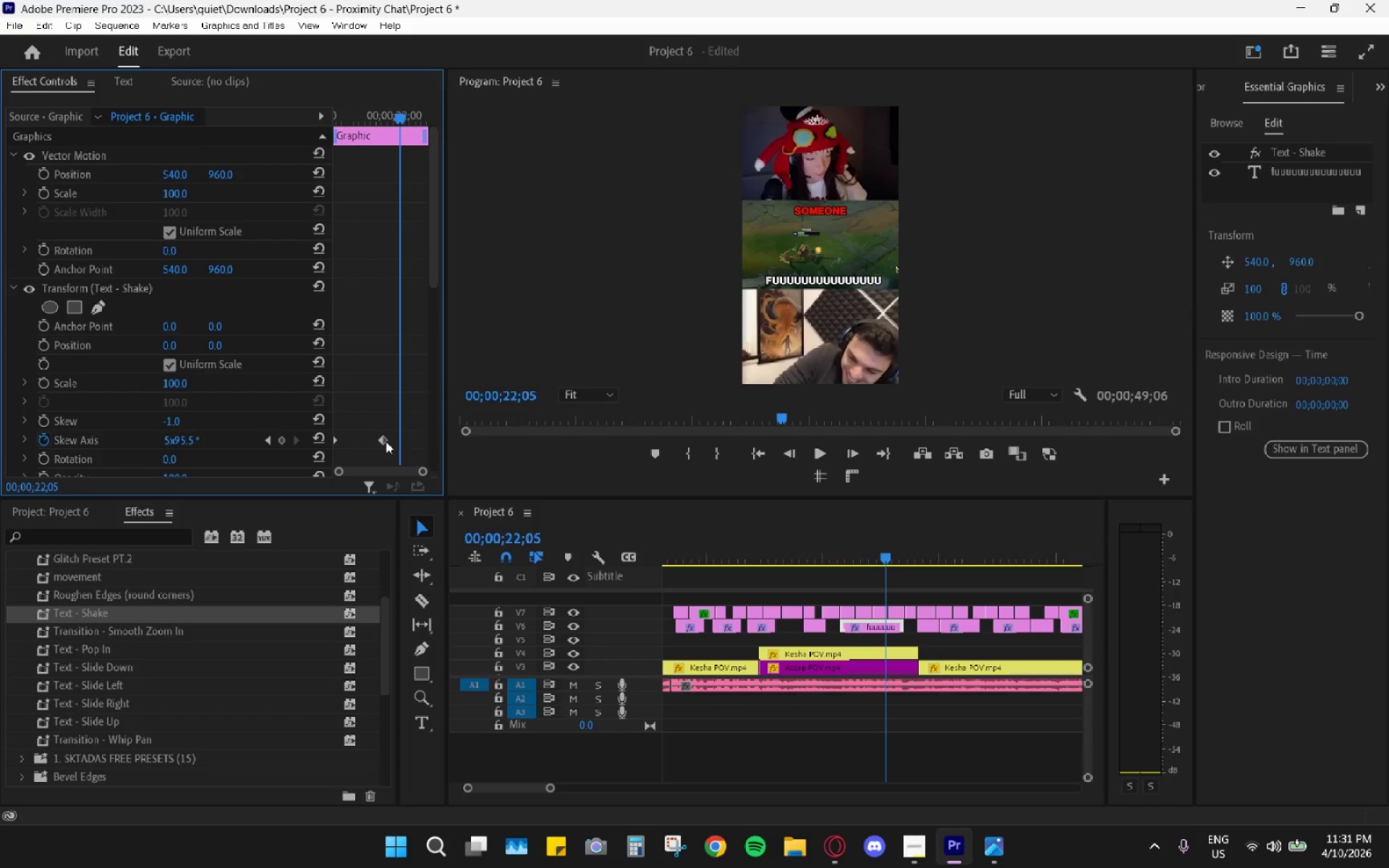 
left_click_drag(start_coordinate=[383, 441], to_coordinate=[464, 438])
 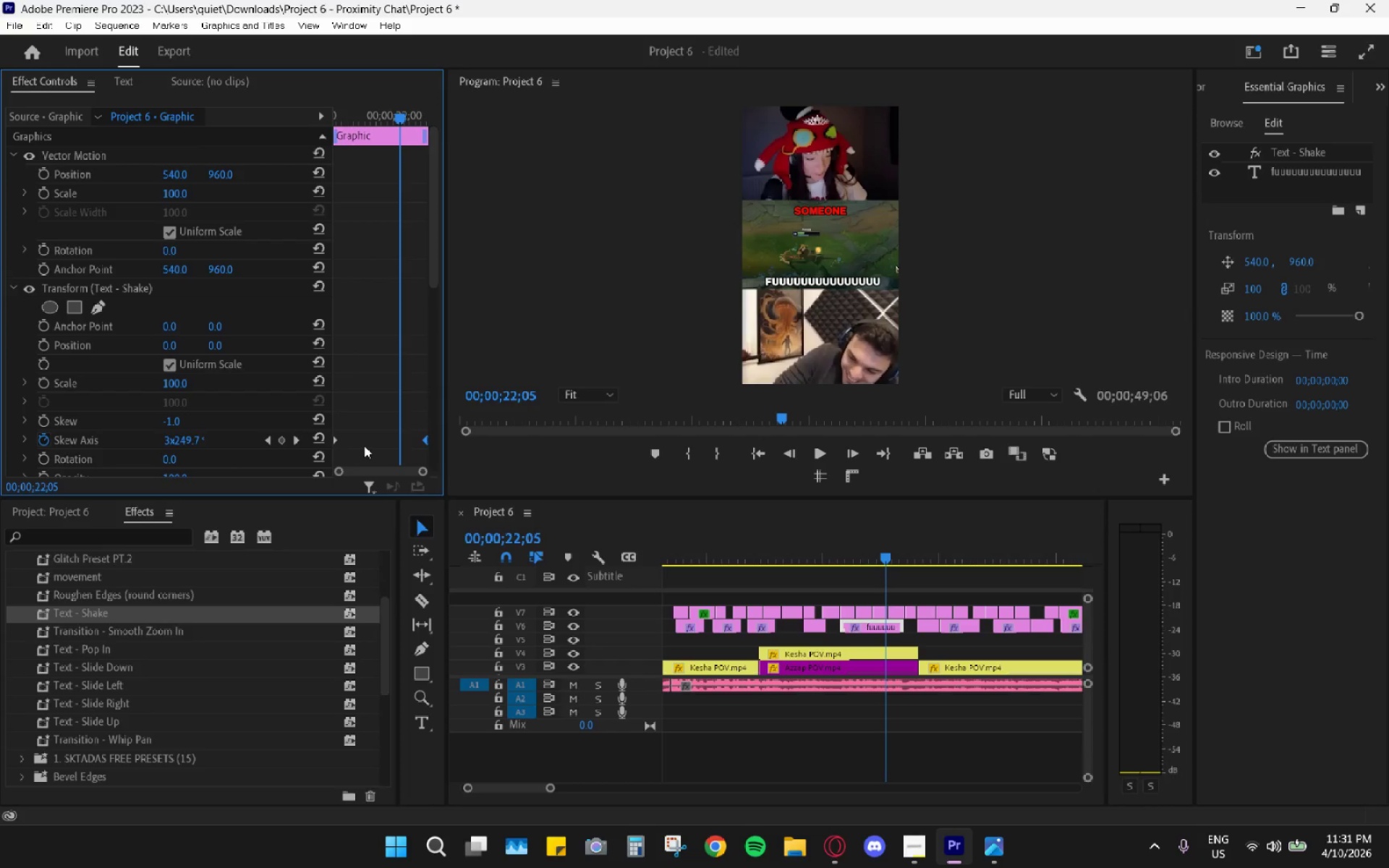 
key(H)
 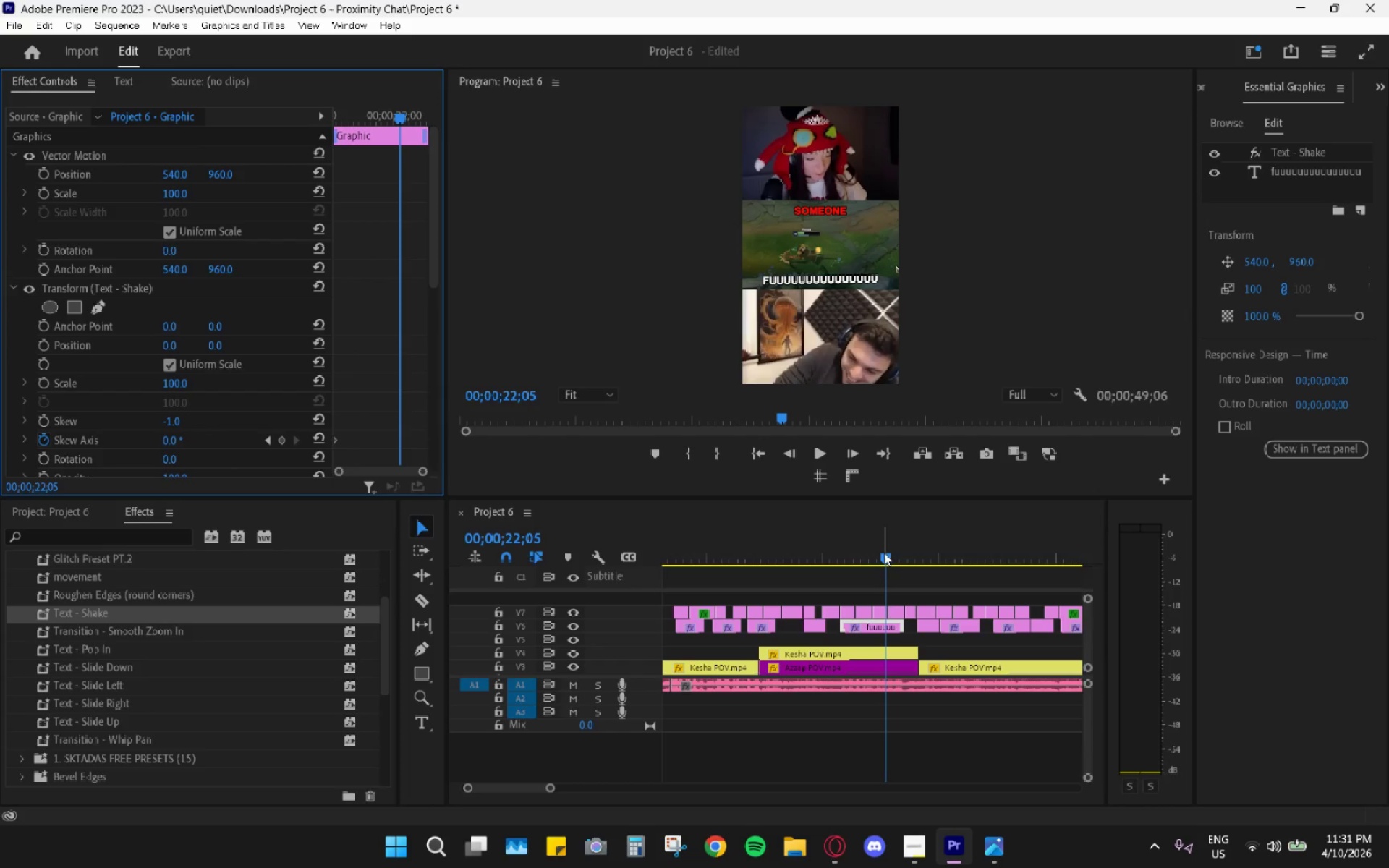 
left_click_drag(start_coordinate=[888, 557], to_coordinate=[903, 563])
 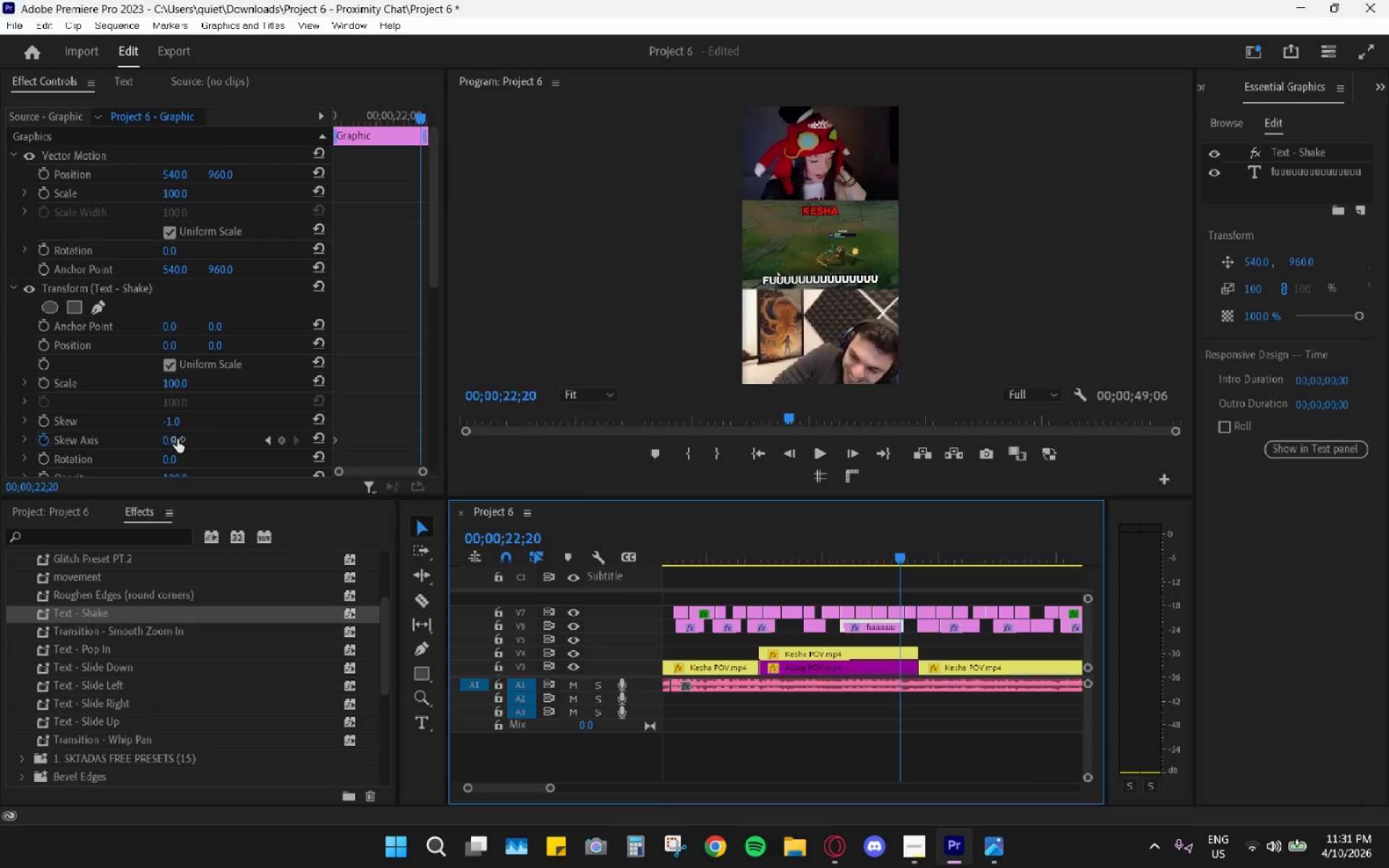 
hold_key(key=ShiftLeft, duration=1.52)
left_click_drag(start_coordinate=[176, 439], to_coordinate=[459, 441])
 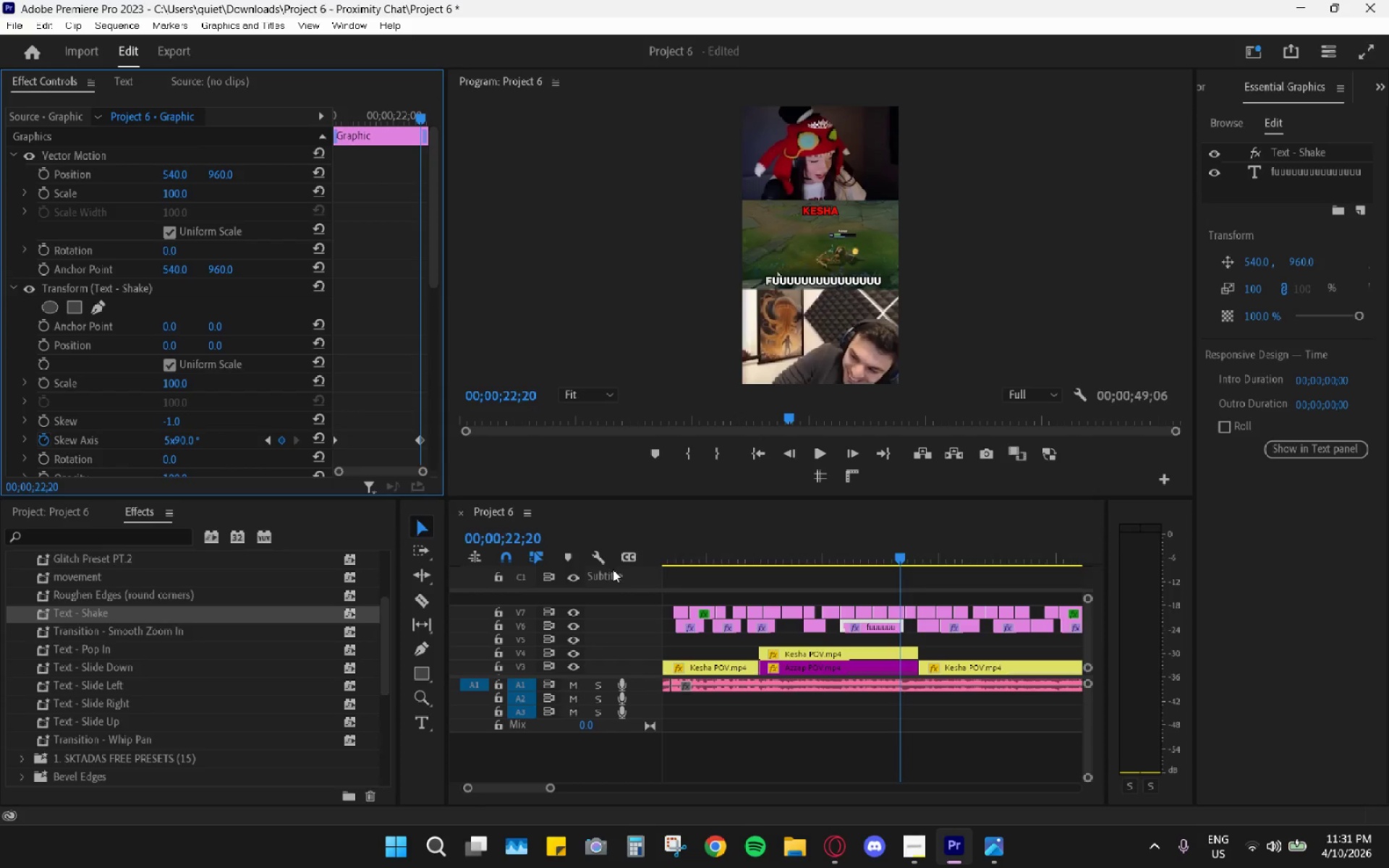 
hold_key(key=ShiftLeft, duration=1.5)
 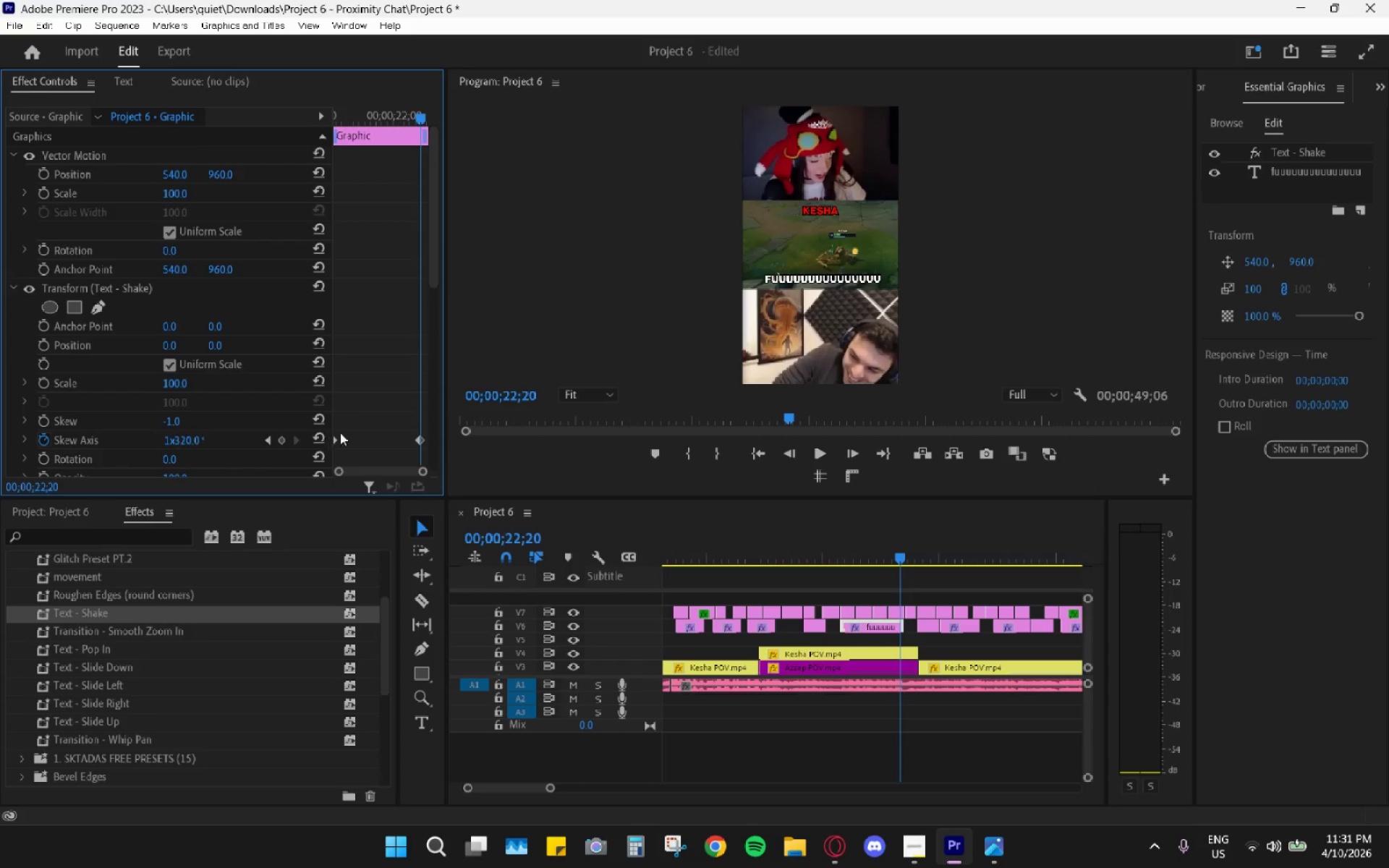 
hold_key(key=ShiftLeft, duration=1.5)
 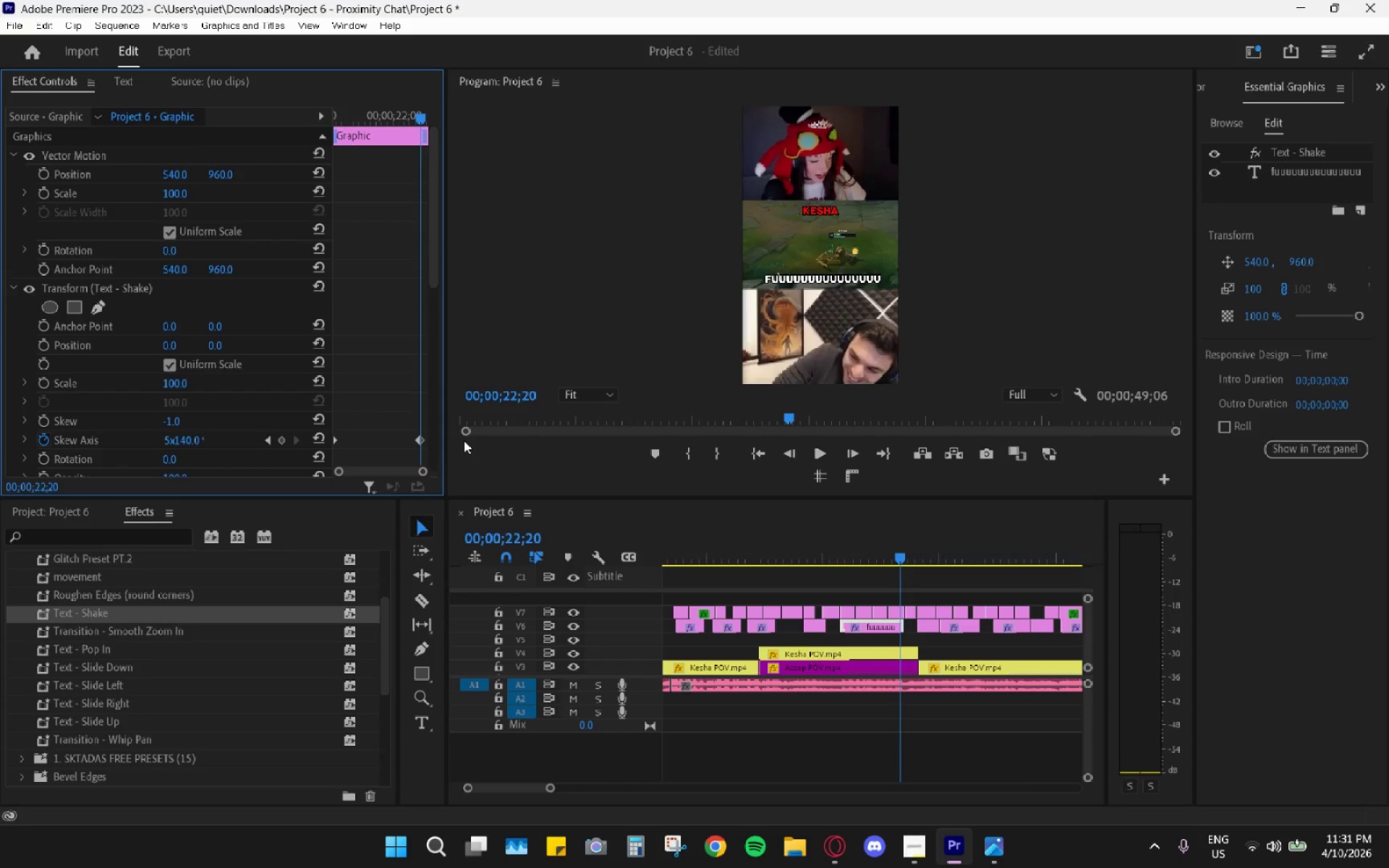 
hold_key(key=ShiftLeft, duration=1.5)
 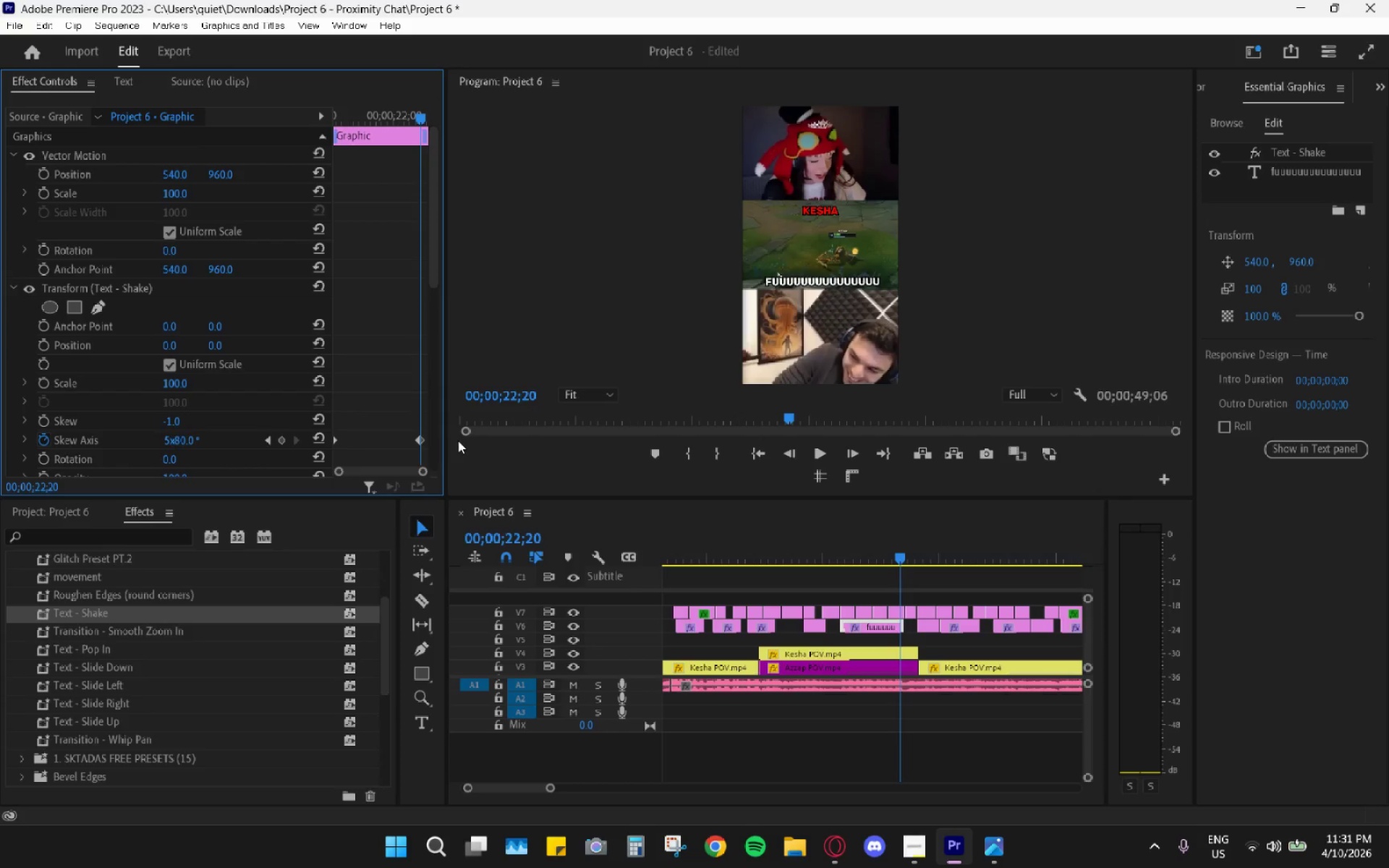 
hold_key(key=ShiftLeft, duration=1.5)
 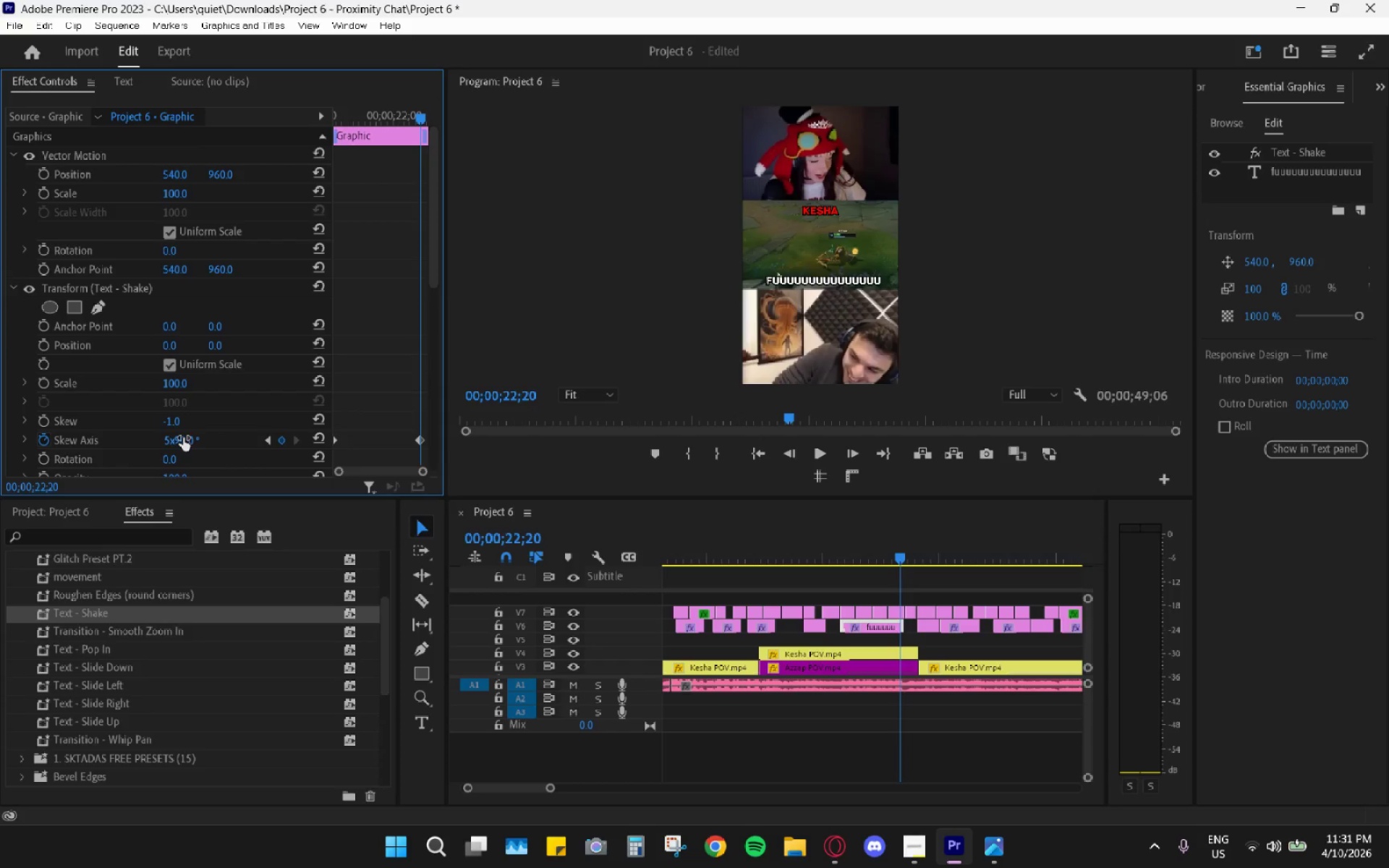 
hold_key(key=ShiftLeft, duration=0.61)
 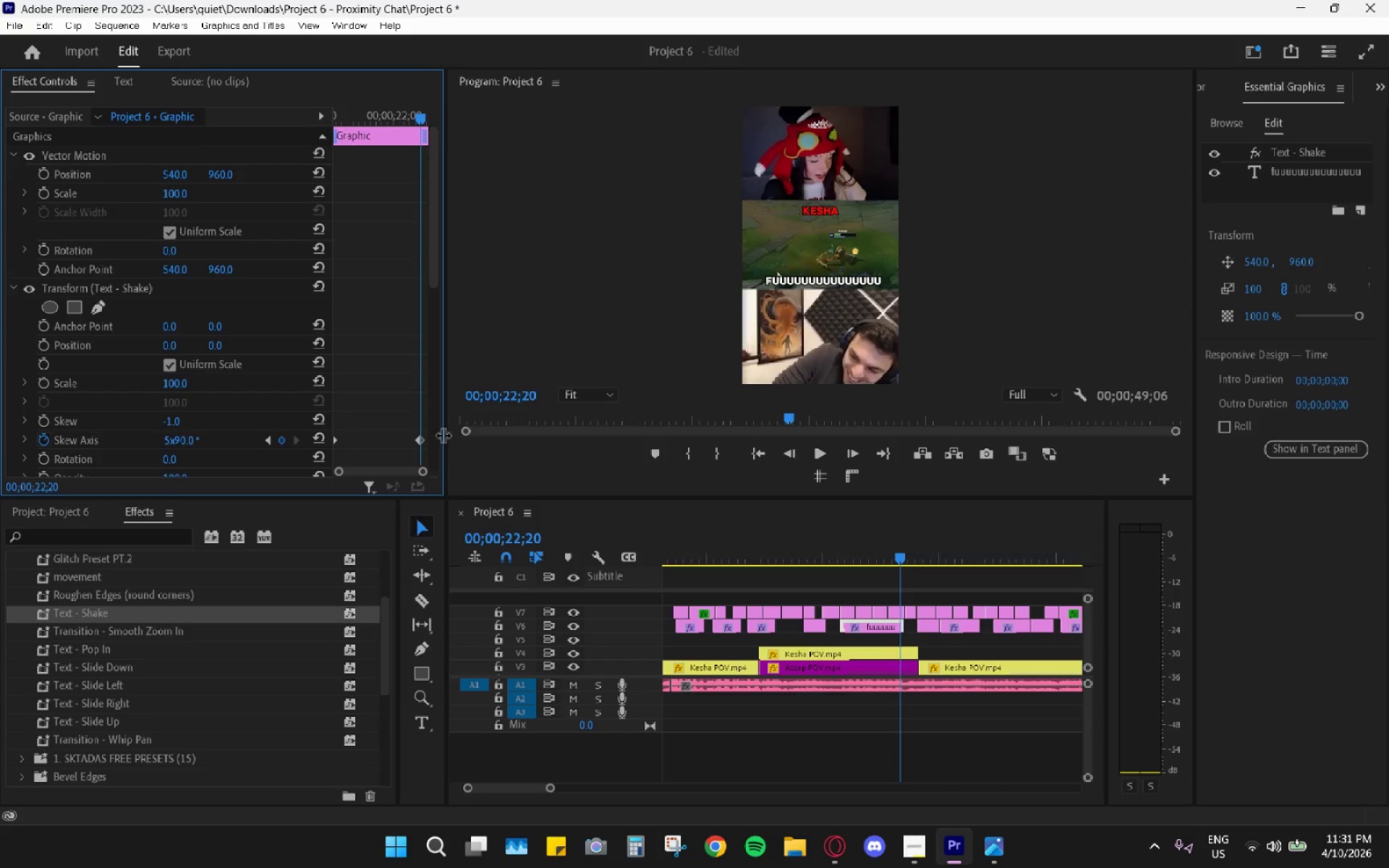 
left_click_drag(start_coordinate=[422, 438], to_coordinate=[448, 438])
 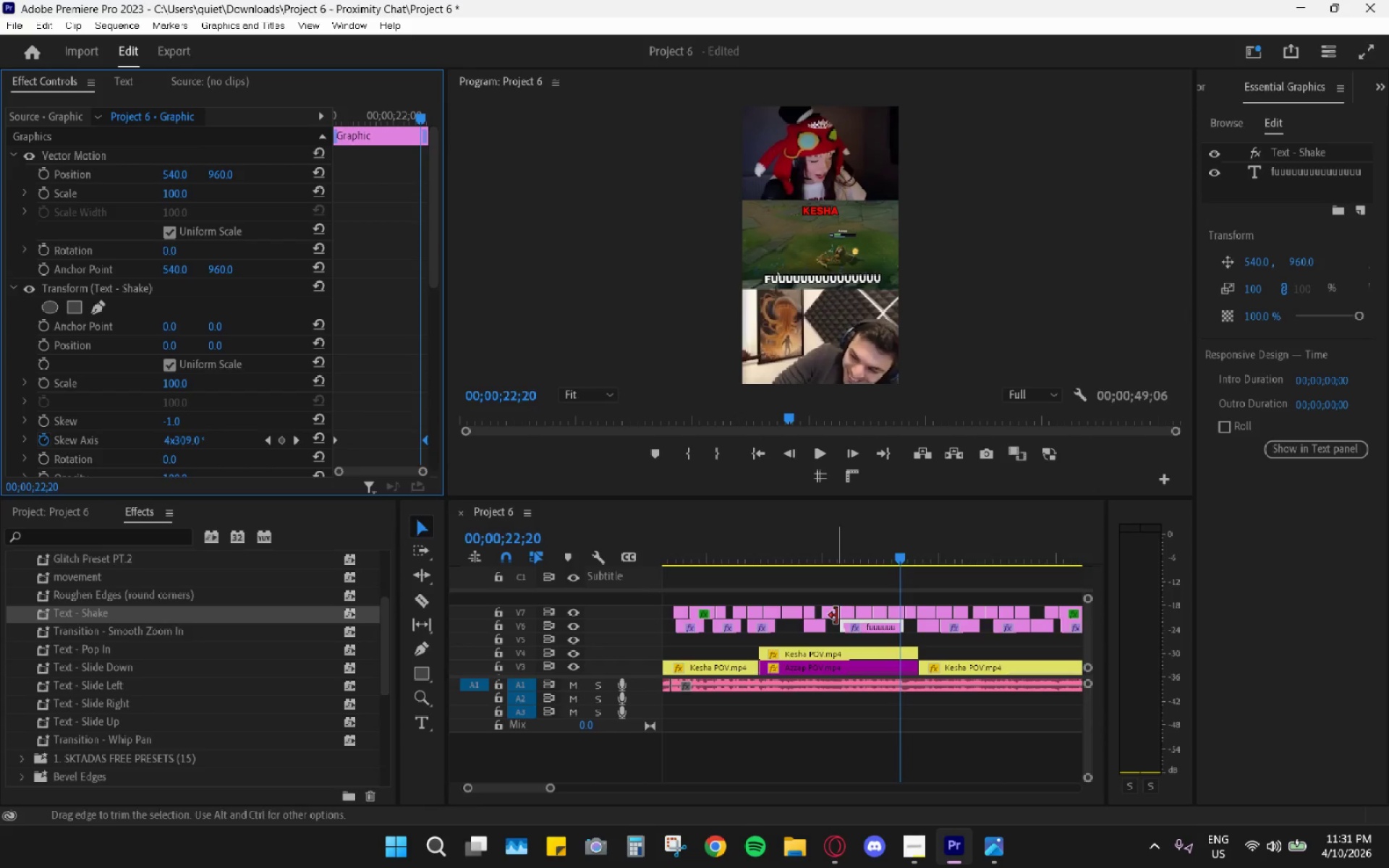 
left_click_drag(start_coordinate=[787, 566], to_coordinate=[768, 563])
 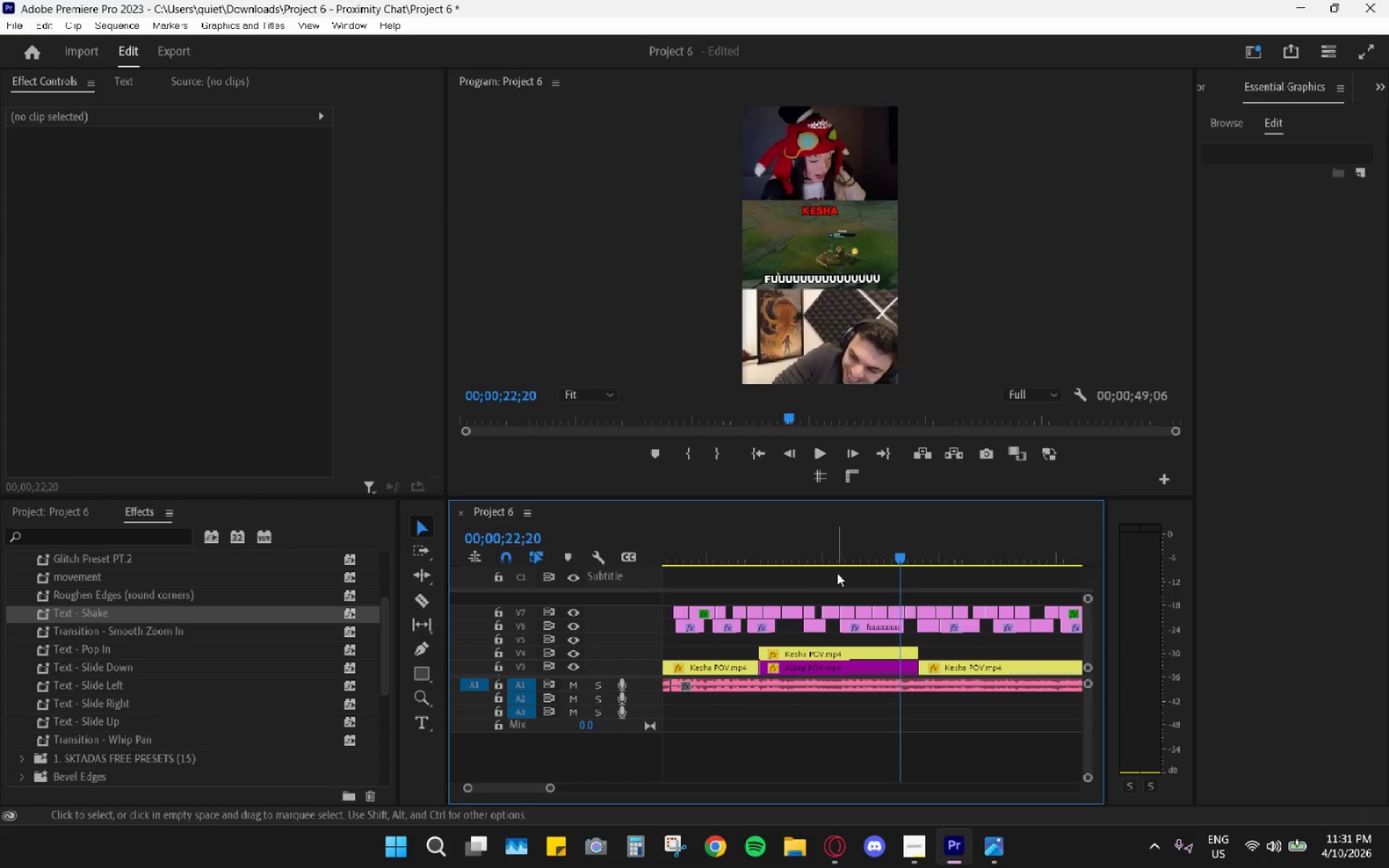 
left_click_drag(start_coordinate=[841, 573], to_coordinate=[842, 564])
 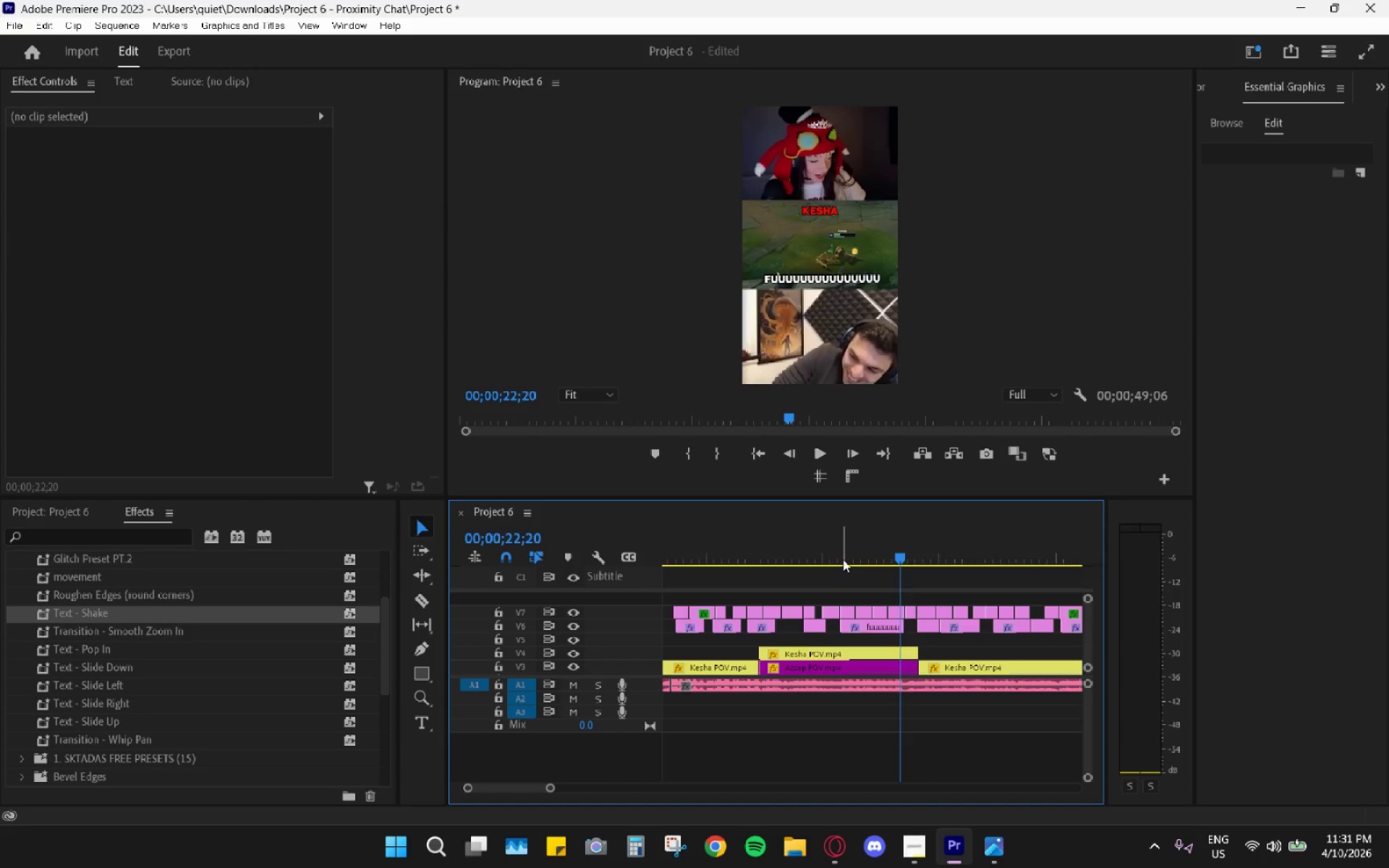 
double_click([843, 558])
 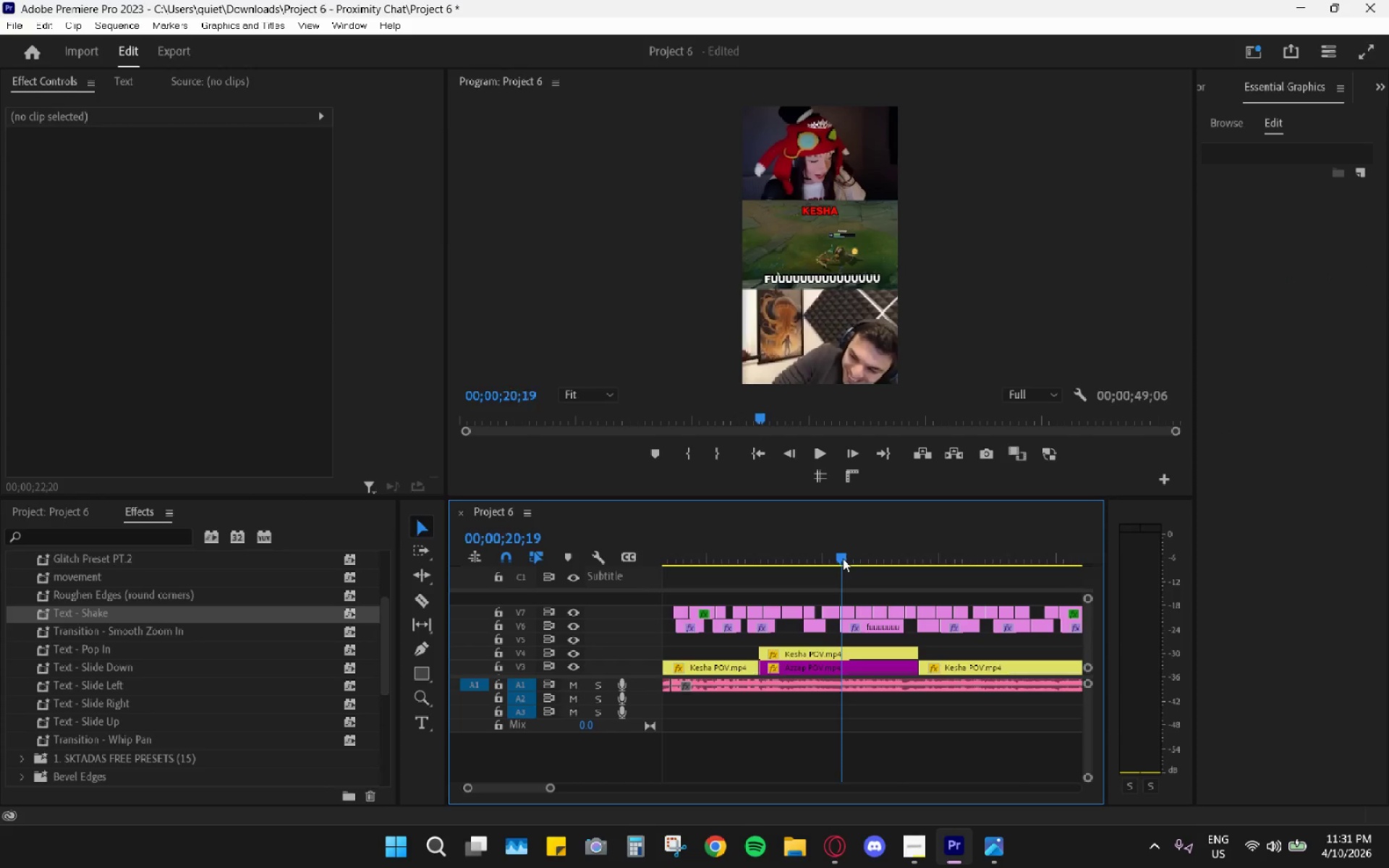 
triple_click([842, 543])
 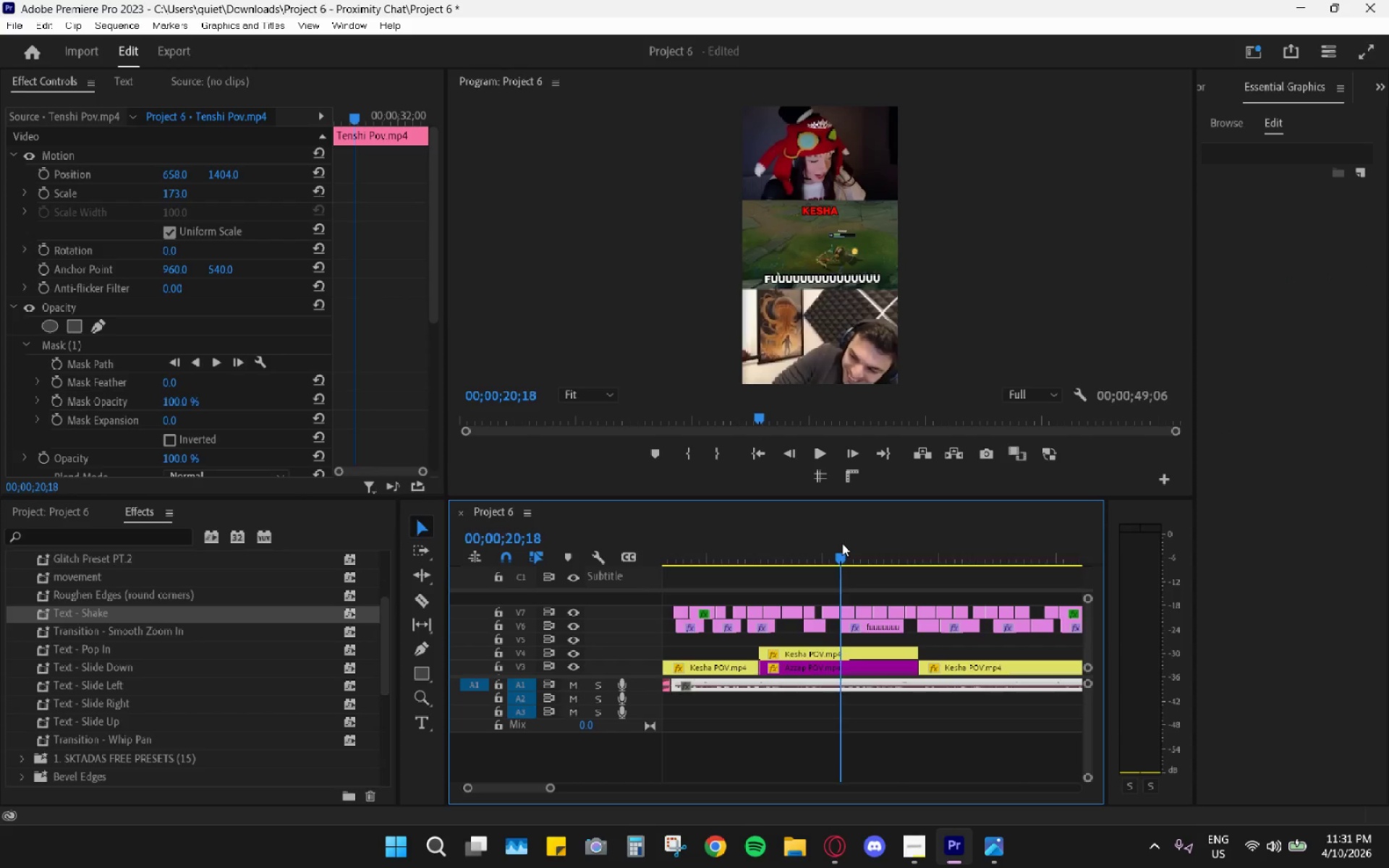 
key(Space)
 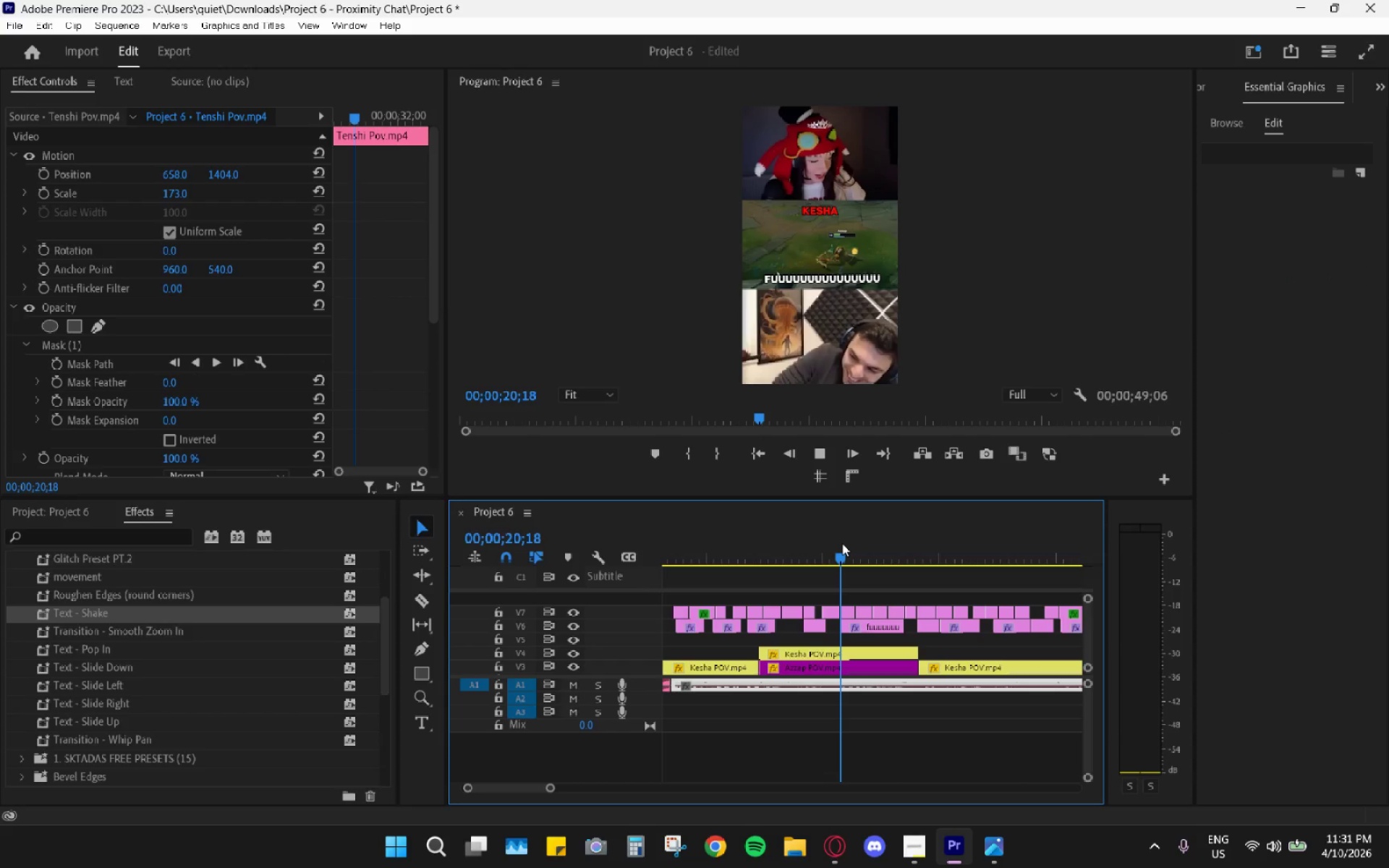 
key(Space)
 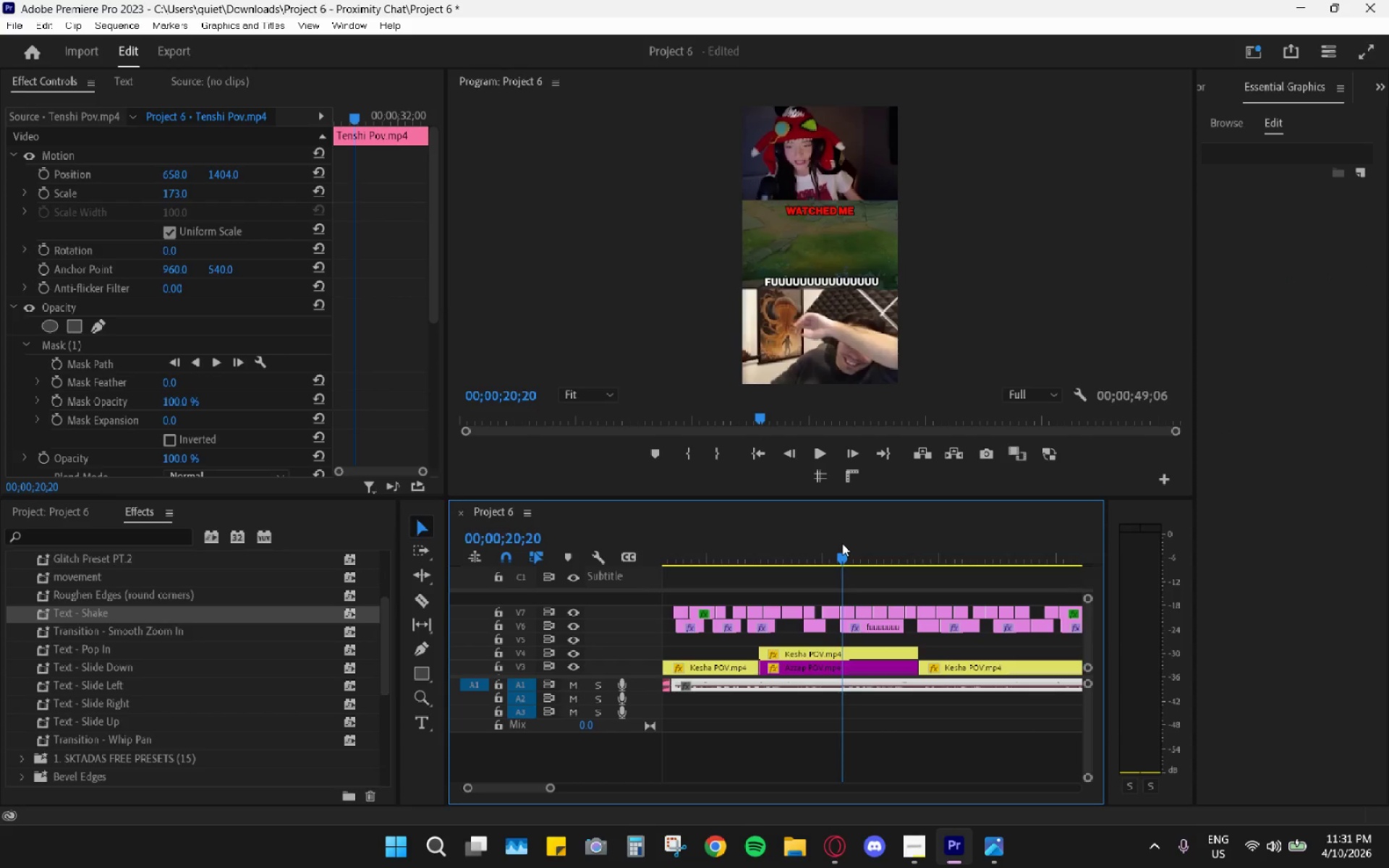 
key(Space)
 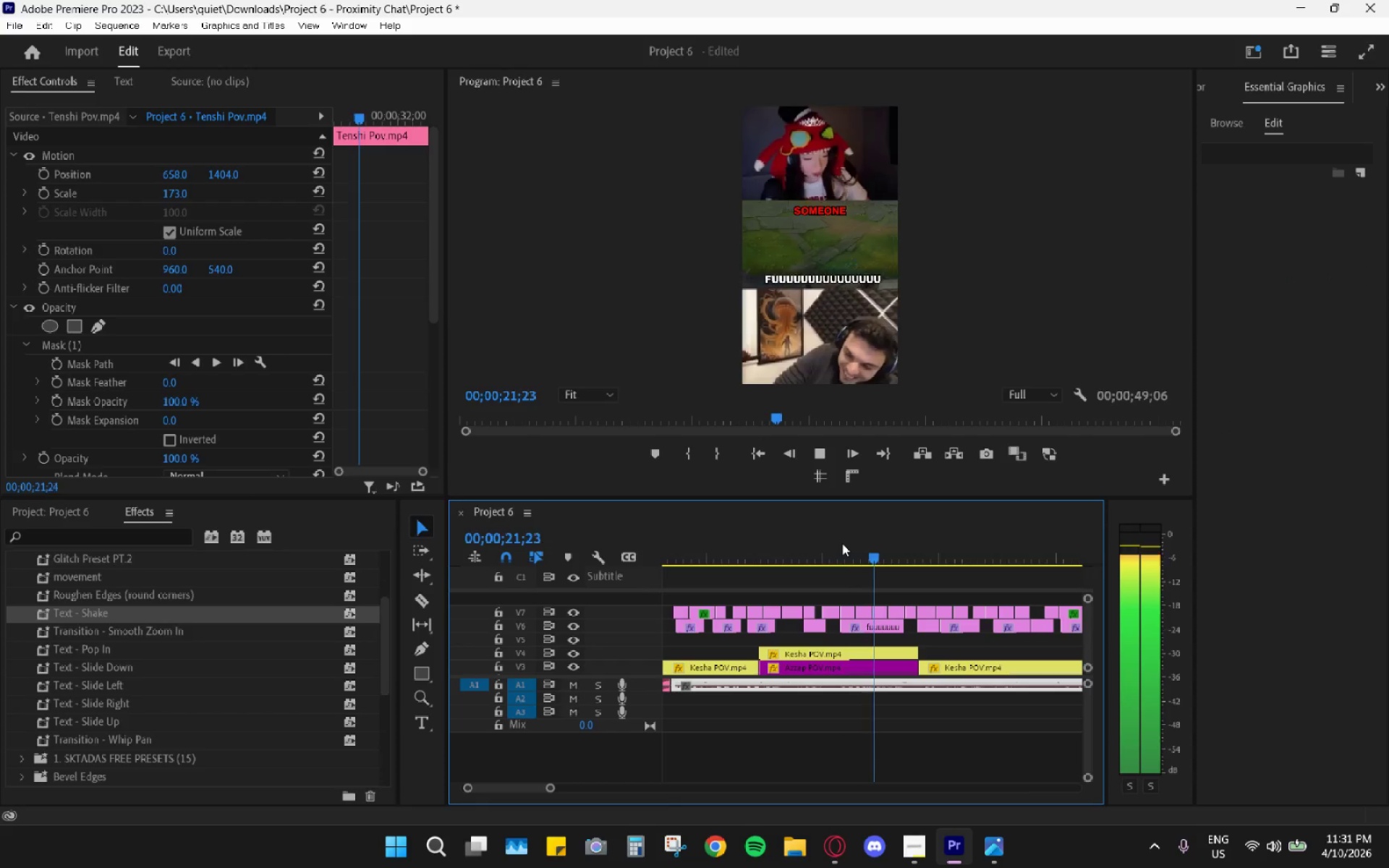 
key(Space)
 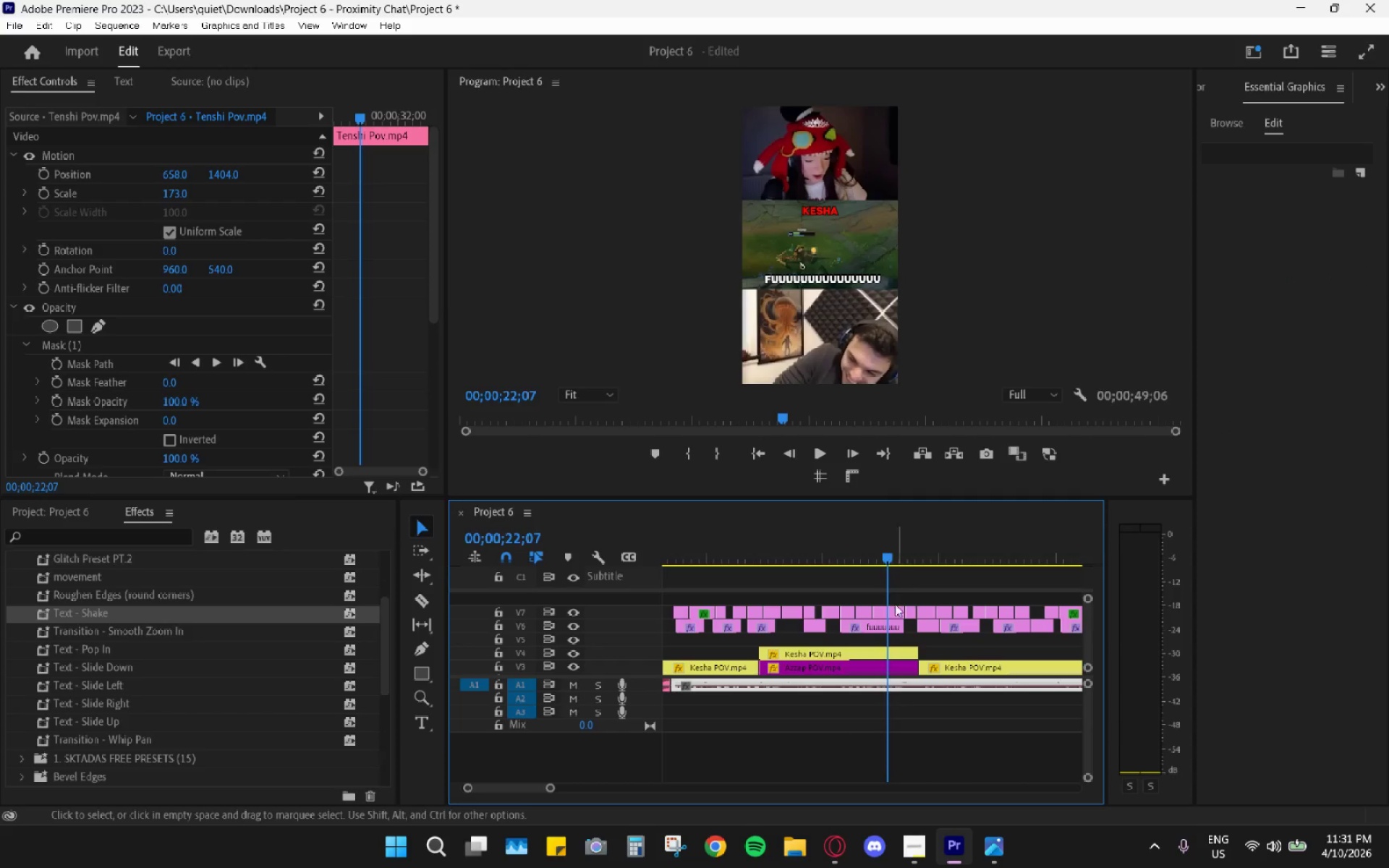 
hold_key(key=AltLeft, duration=0.8)
scroll: coordinate [864, 667], scroll_direction: up, amount: 9.0
 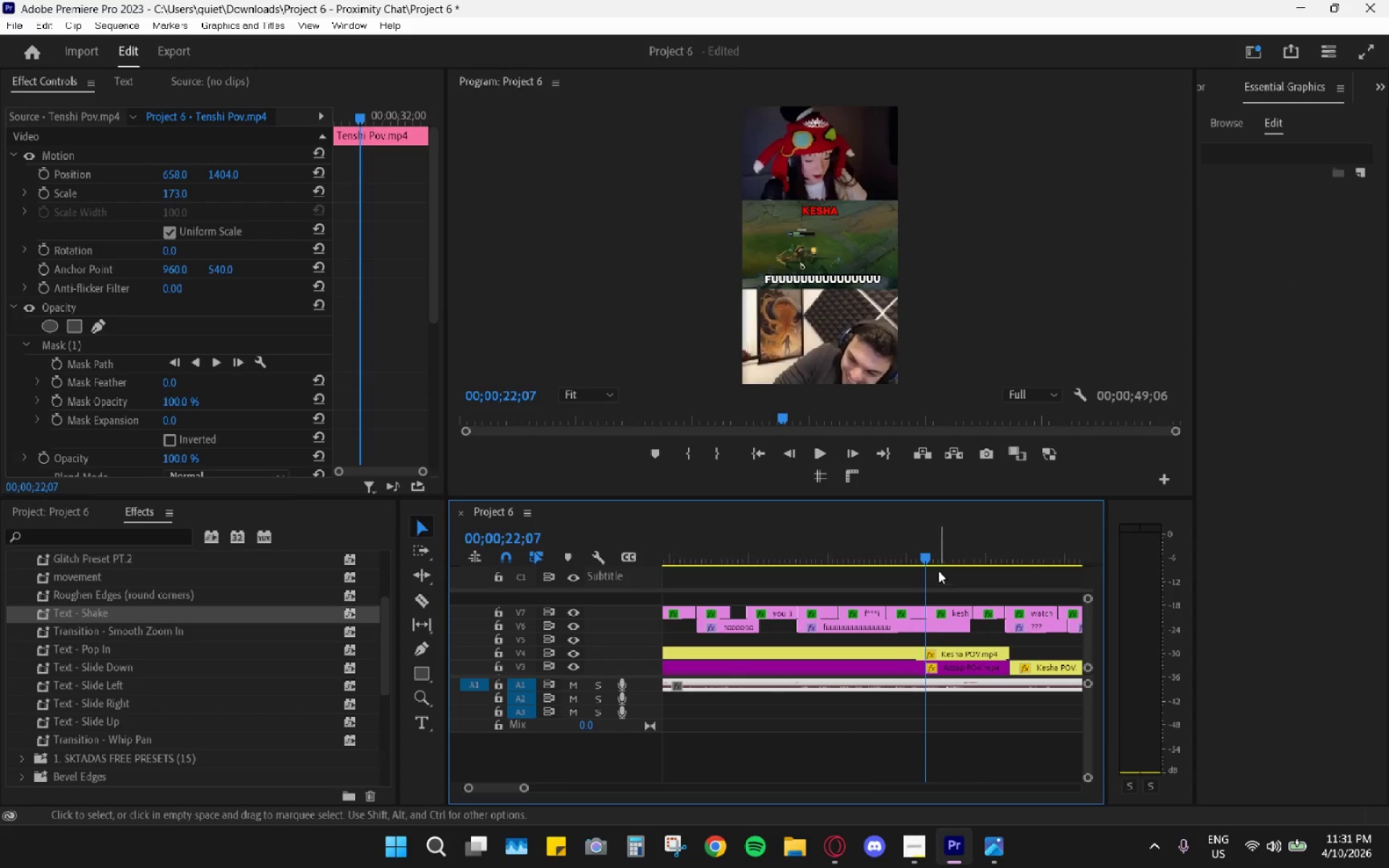 
left_click_drag(start_coordinate=[933, 558], to_coordinate=[961, 556])
 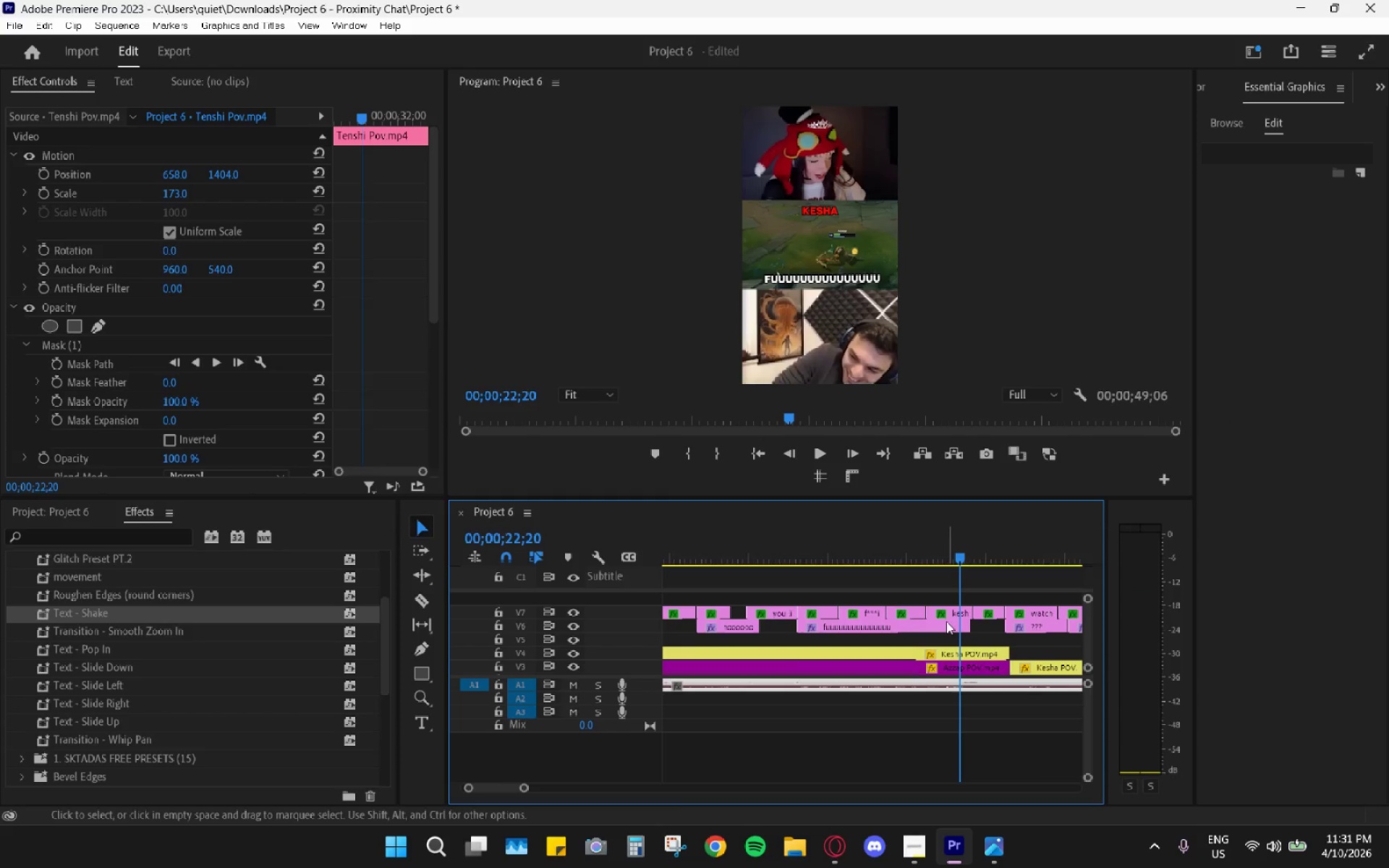 
left_click([946, 624])
 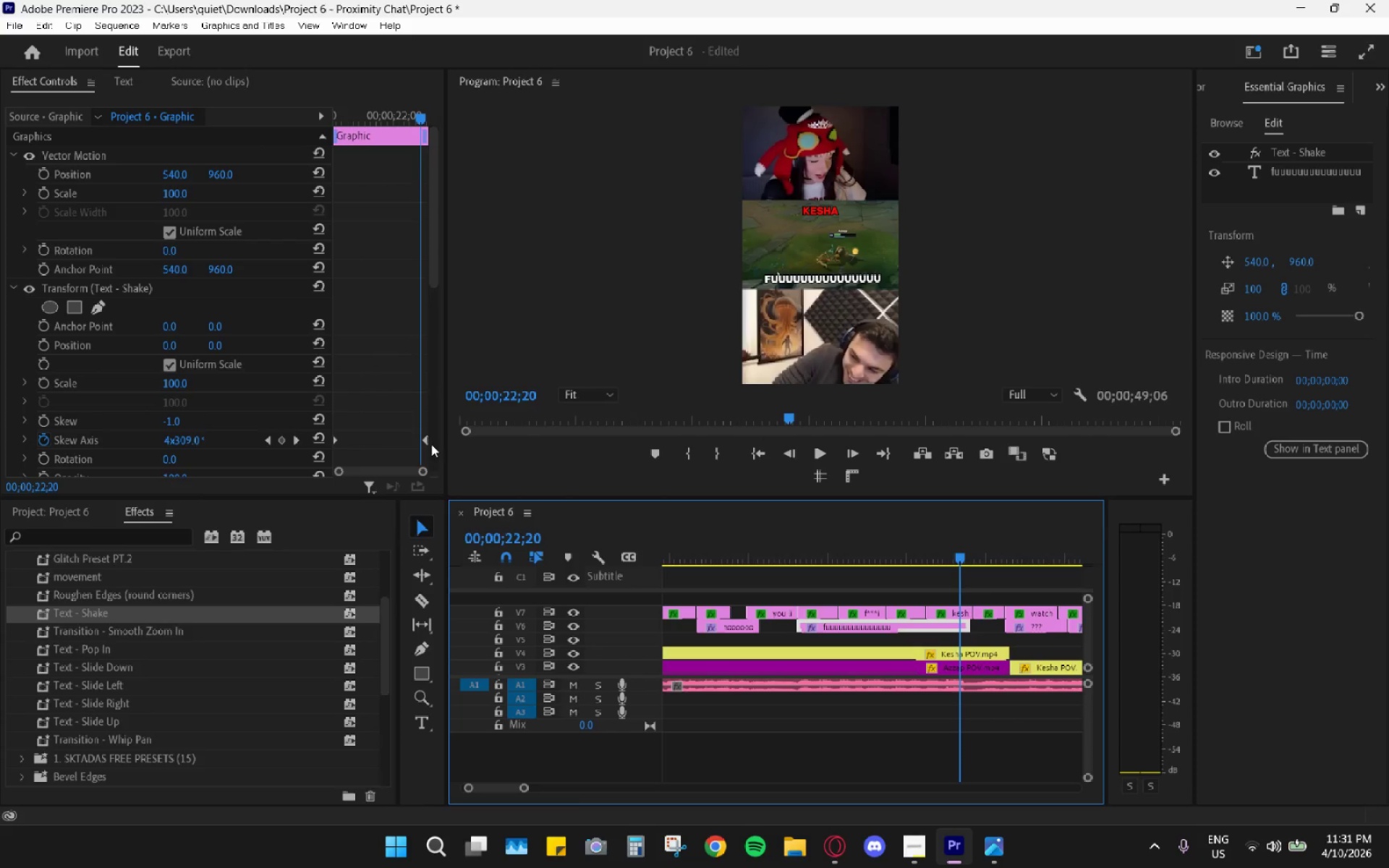 
scroll: coordinate [395, 446], scroll_direction: down, amount: 4.0
 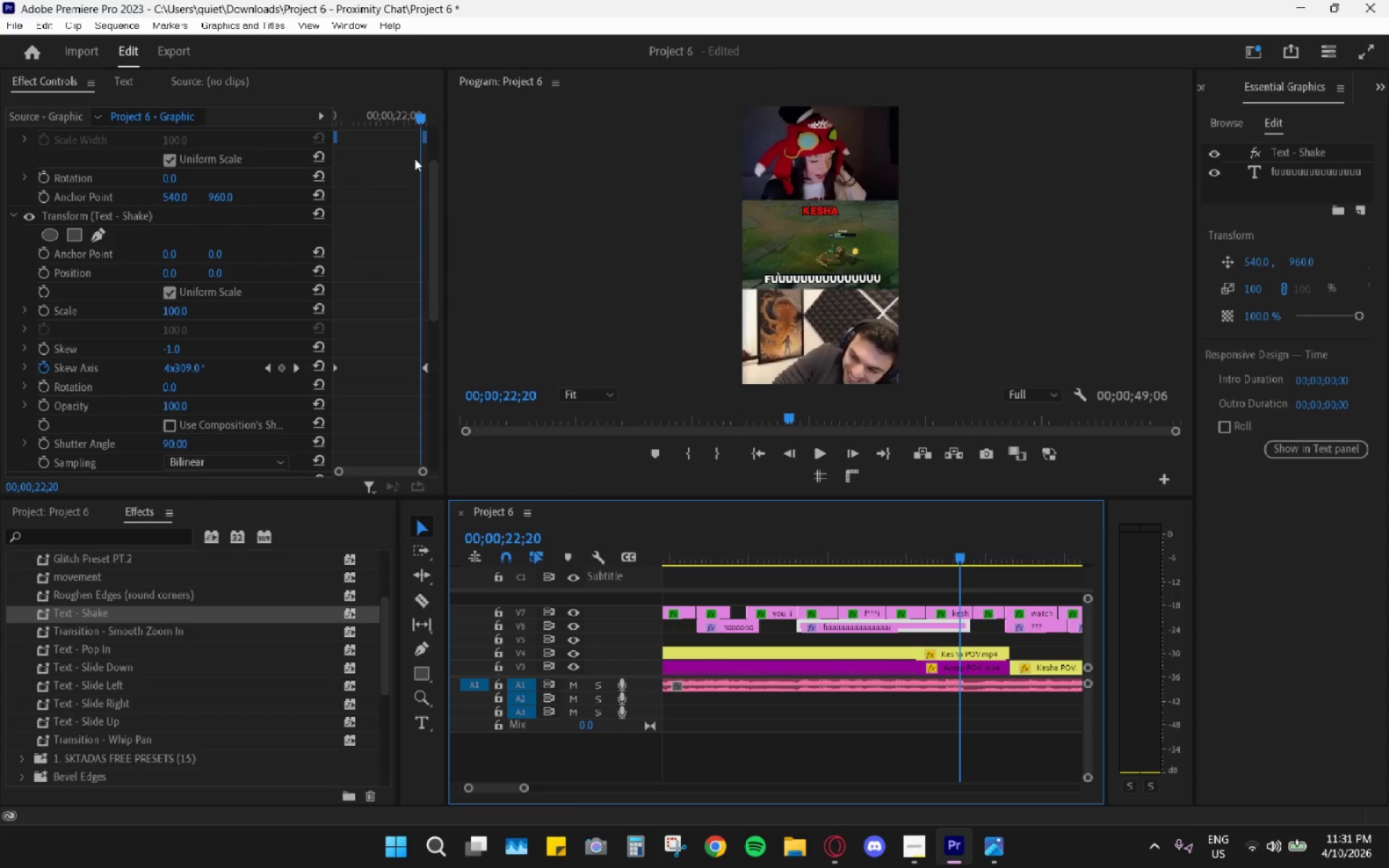 
left_click_drag(start_coordinate=[417, 121], to_coordinate=[422, 121])
 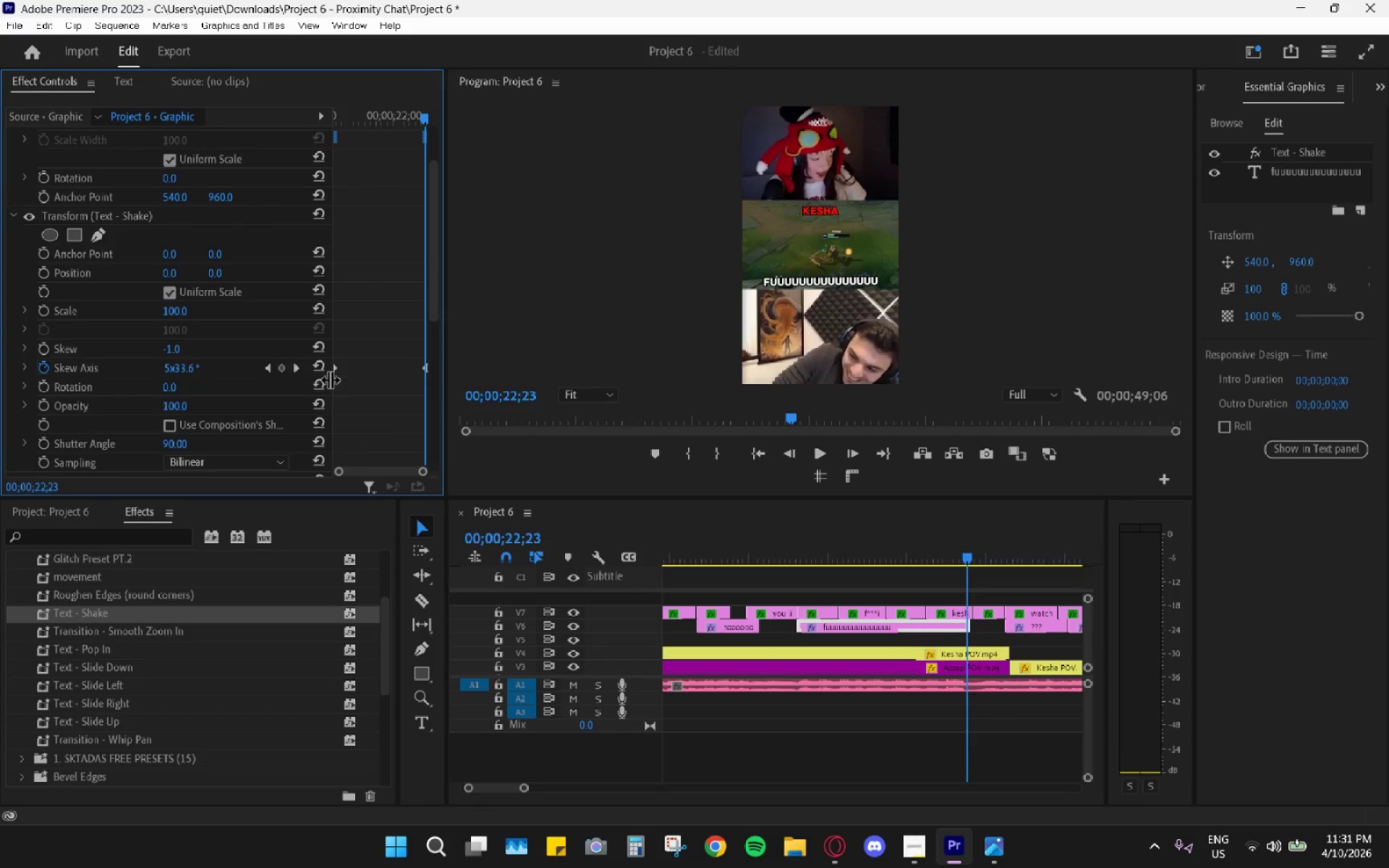 
left_click([174, 353])
 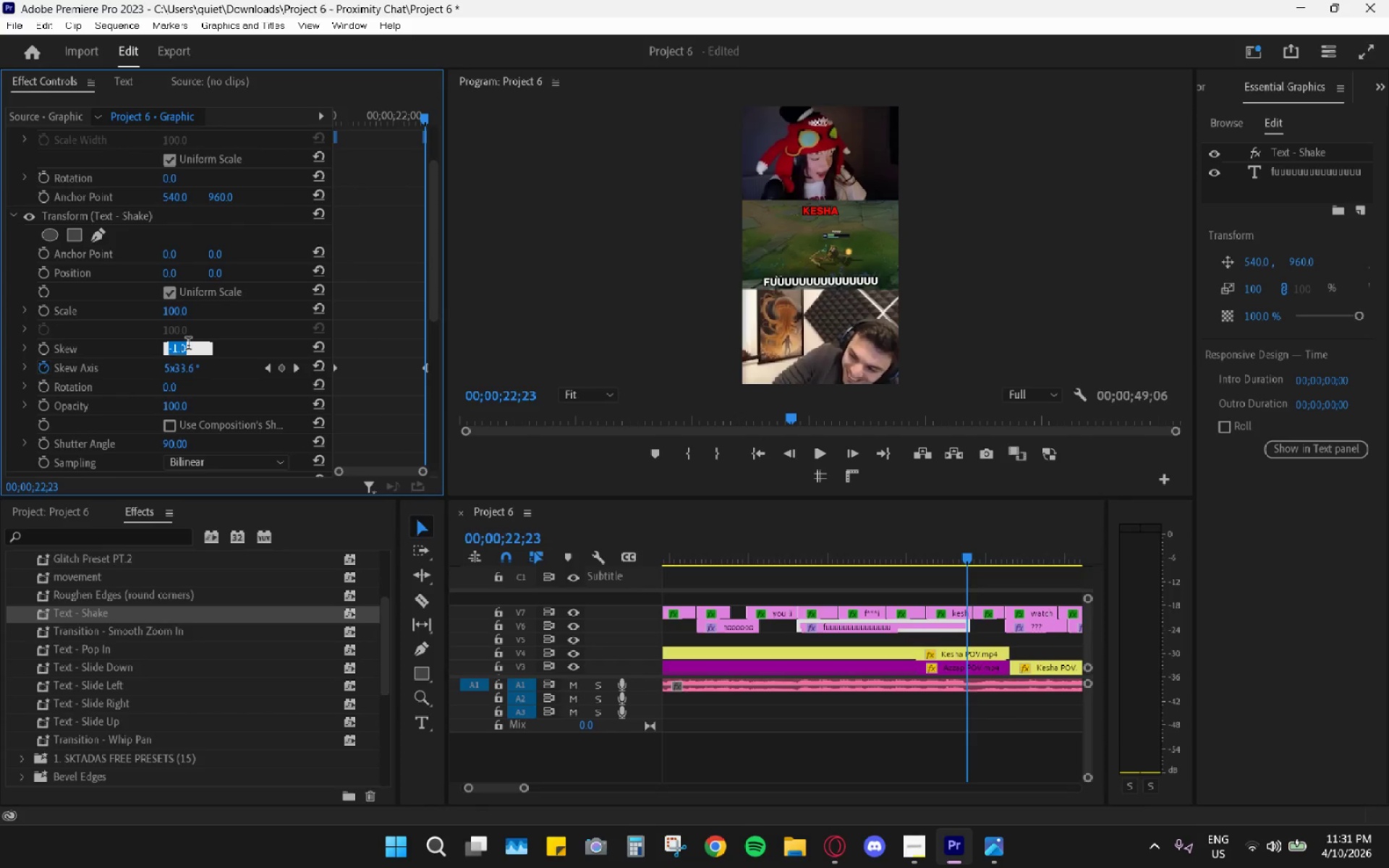 
key(Minus)
 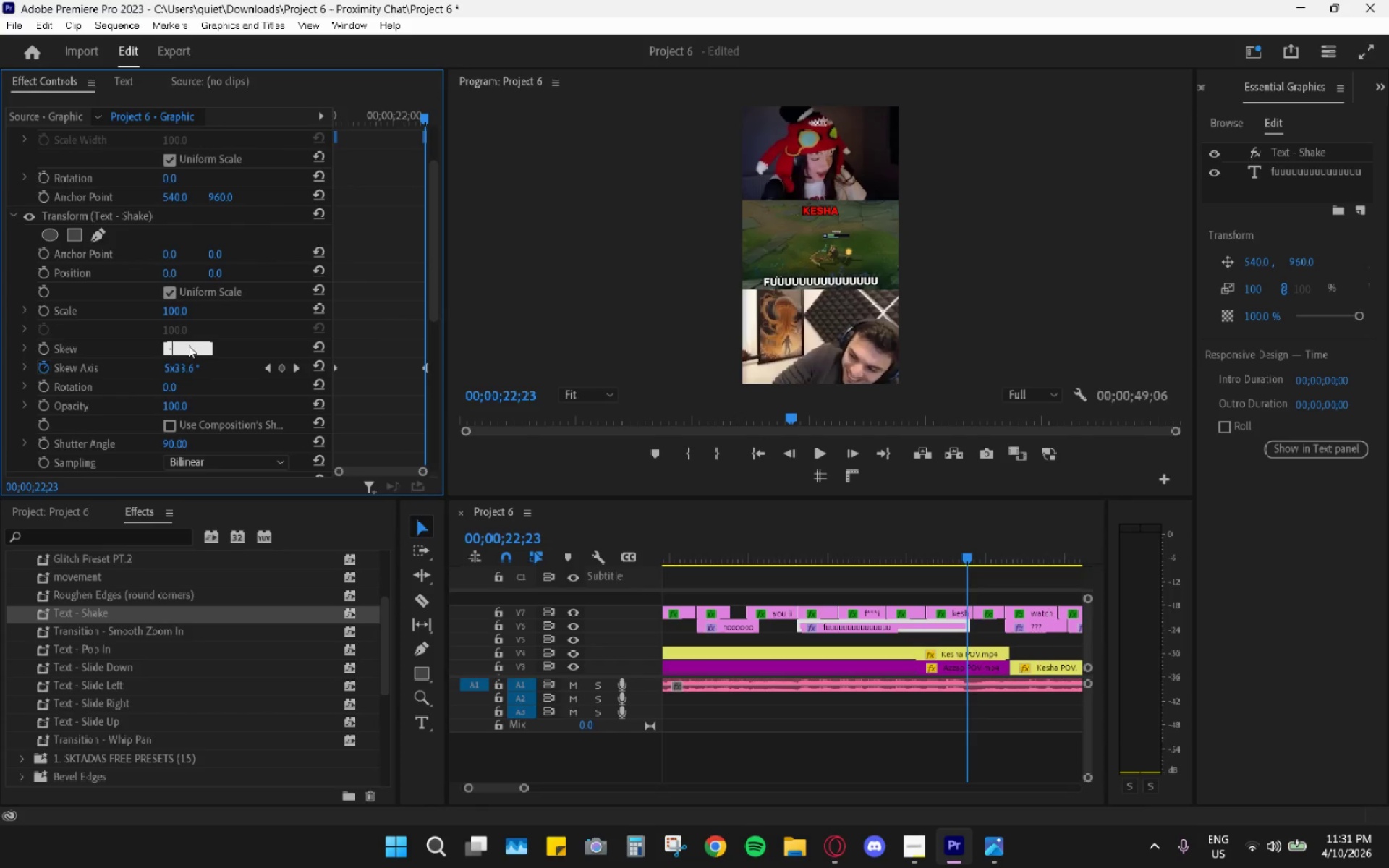 
key(3)
 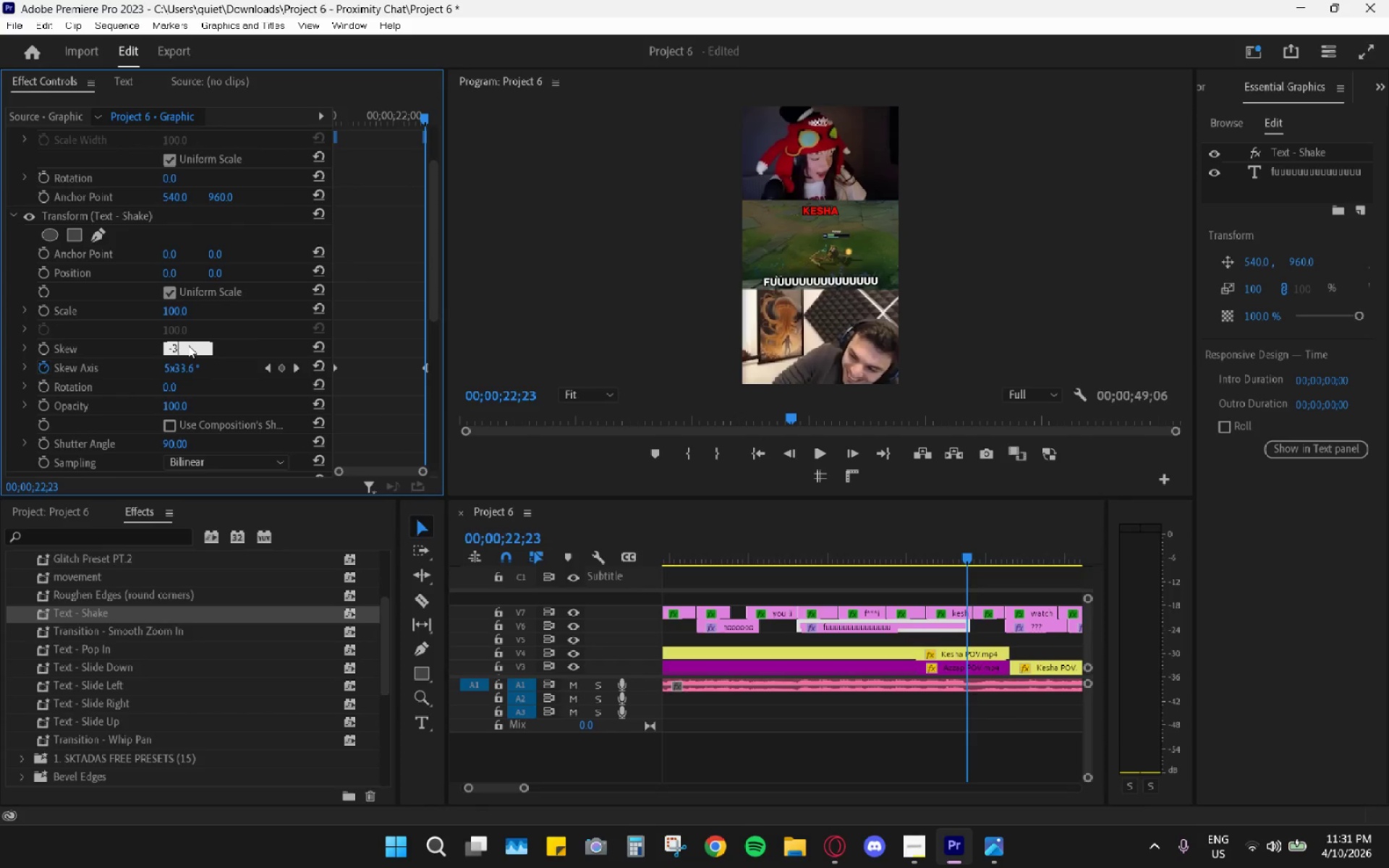 
key(Enter)
 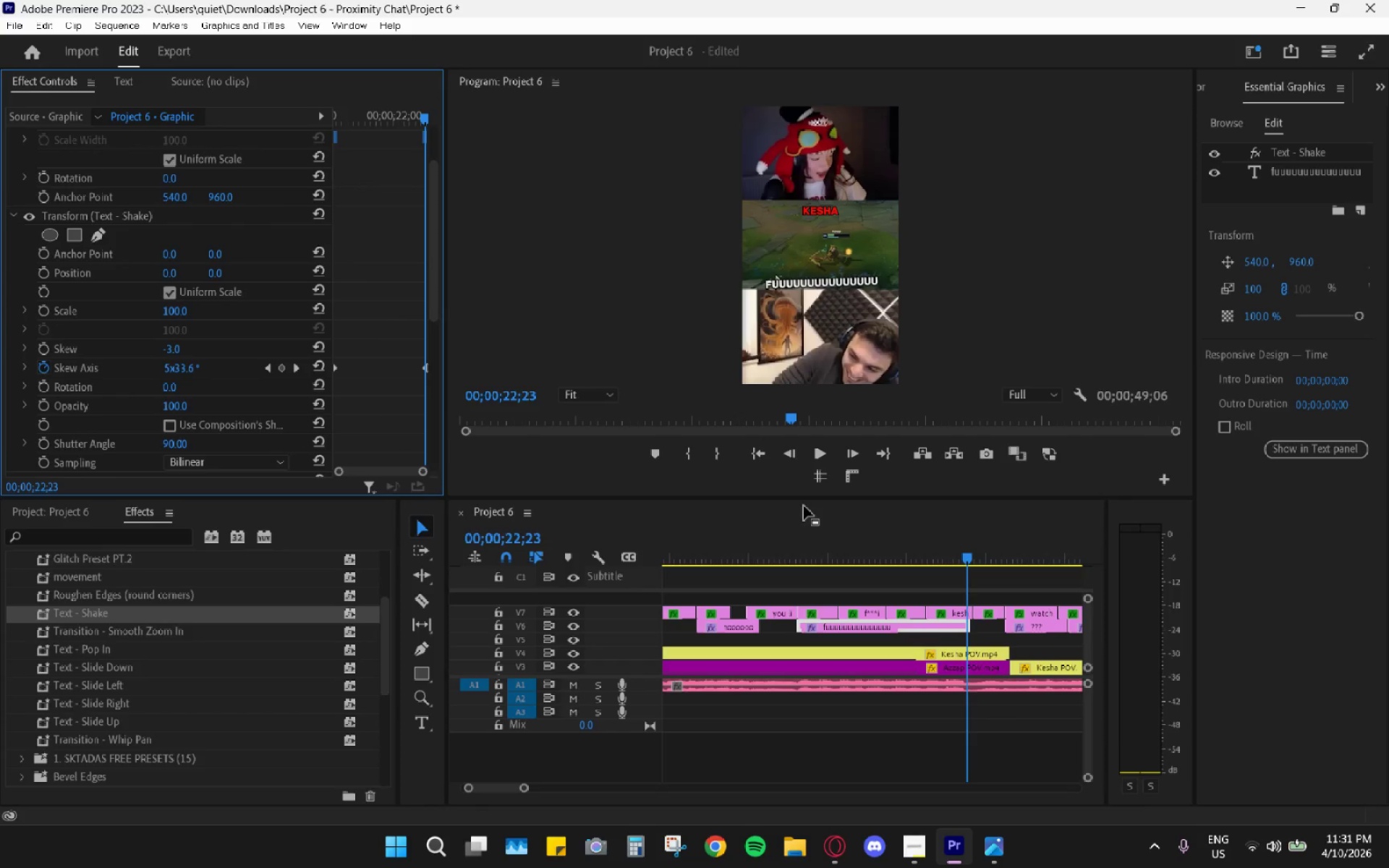 
left_click([807, 535])
 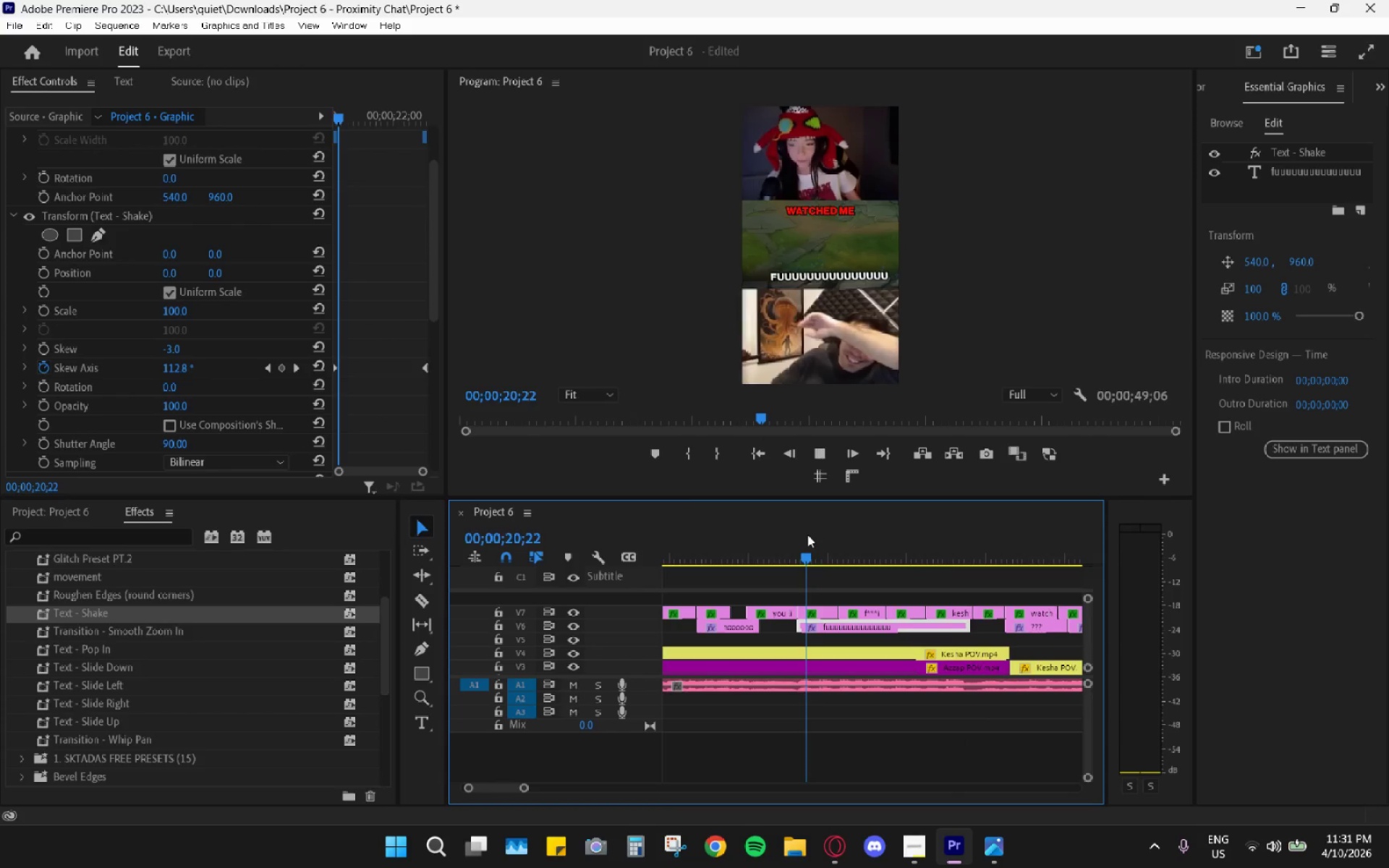 
key(Space)
 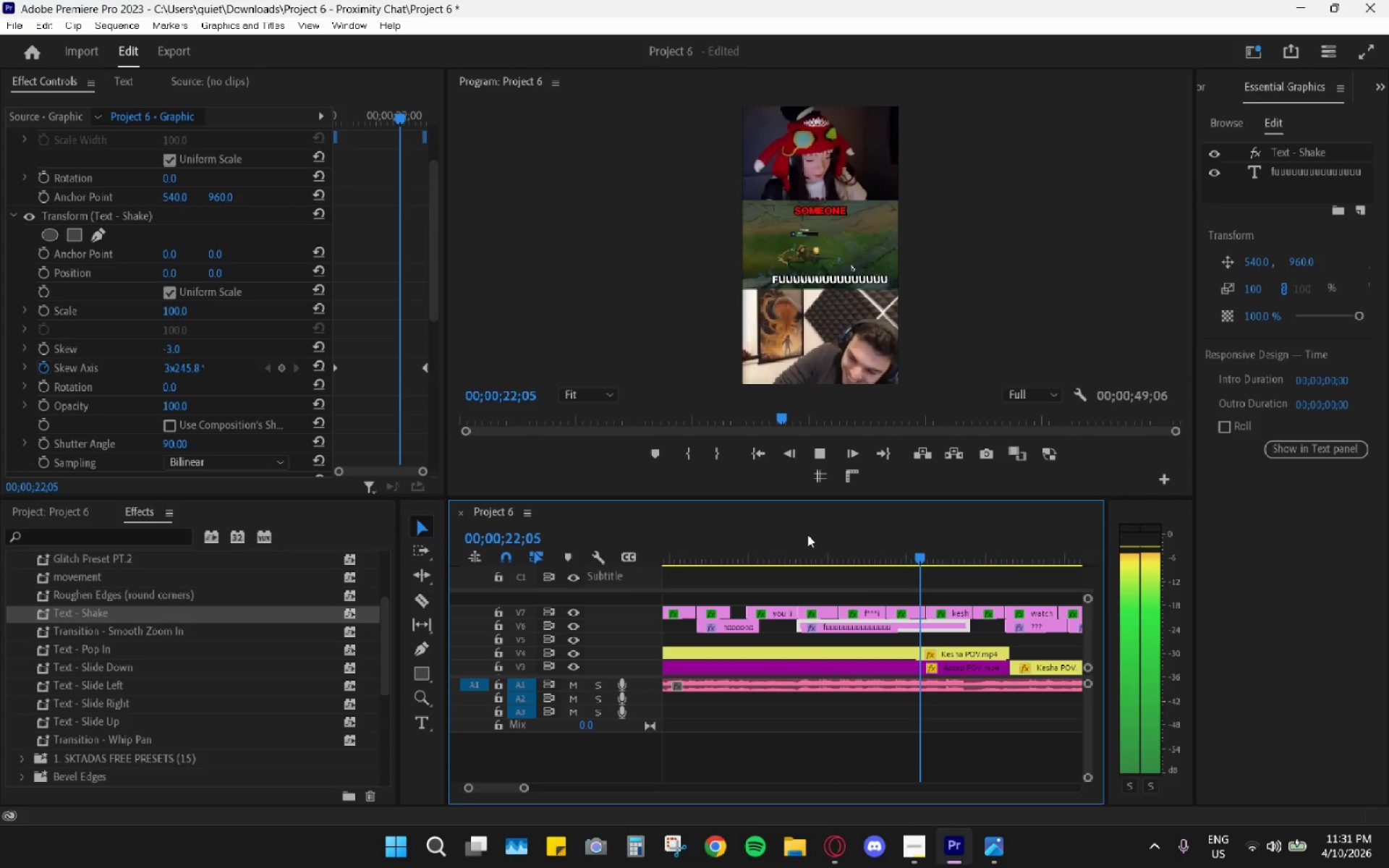 
key(Space)
 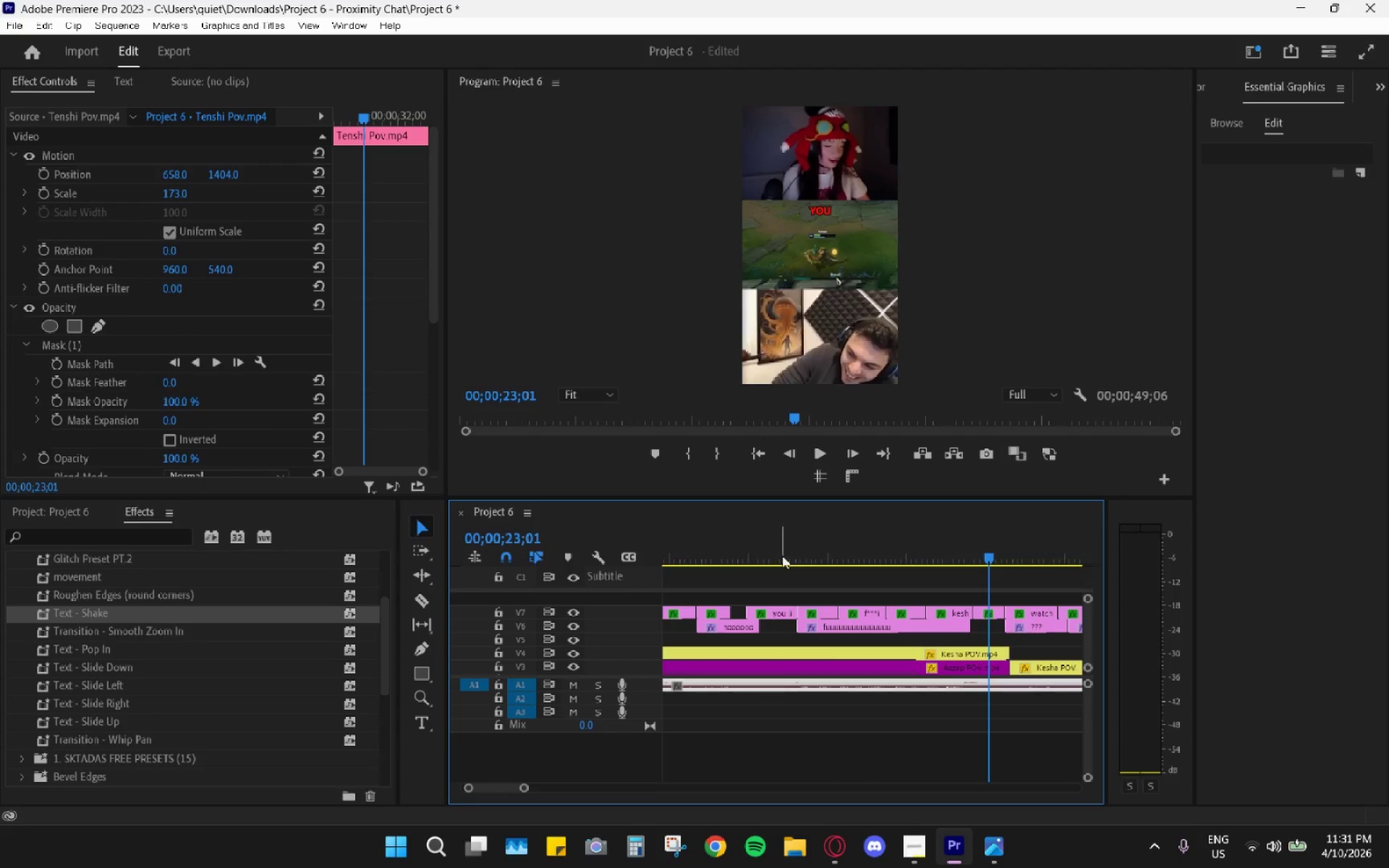 
hold_key(key=AltLeft, duration=0.33)
scroll: coordinate [782, 570], scroll_direction: down, amount: 4.0
 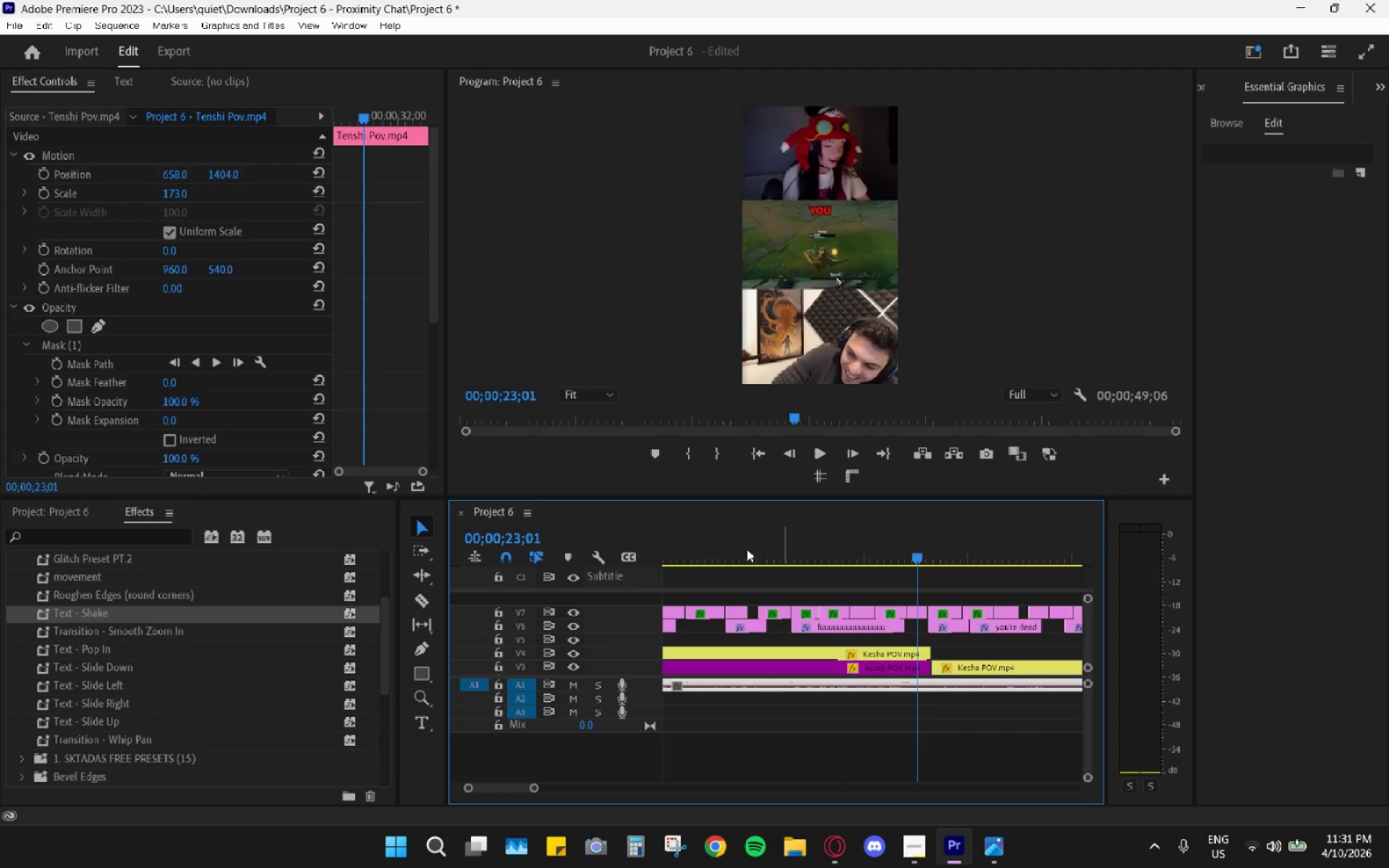 
left_click([736, 546])
 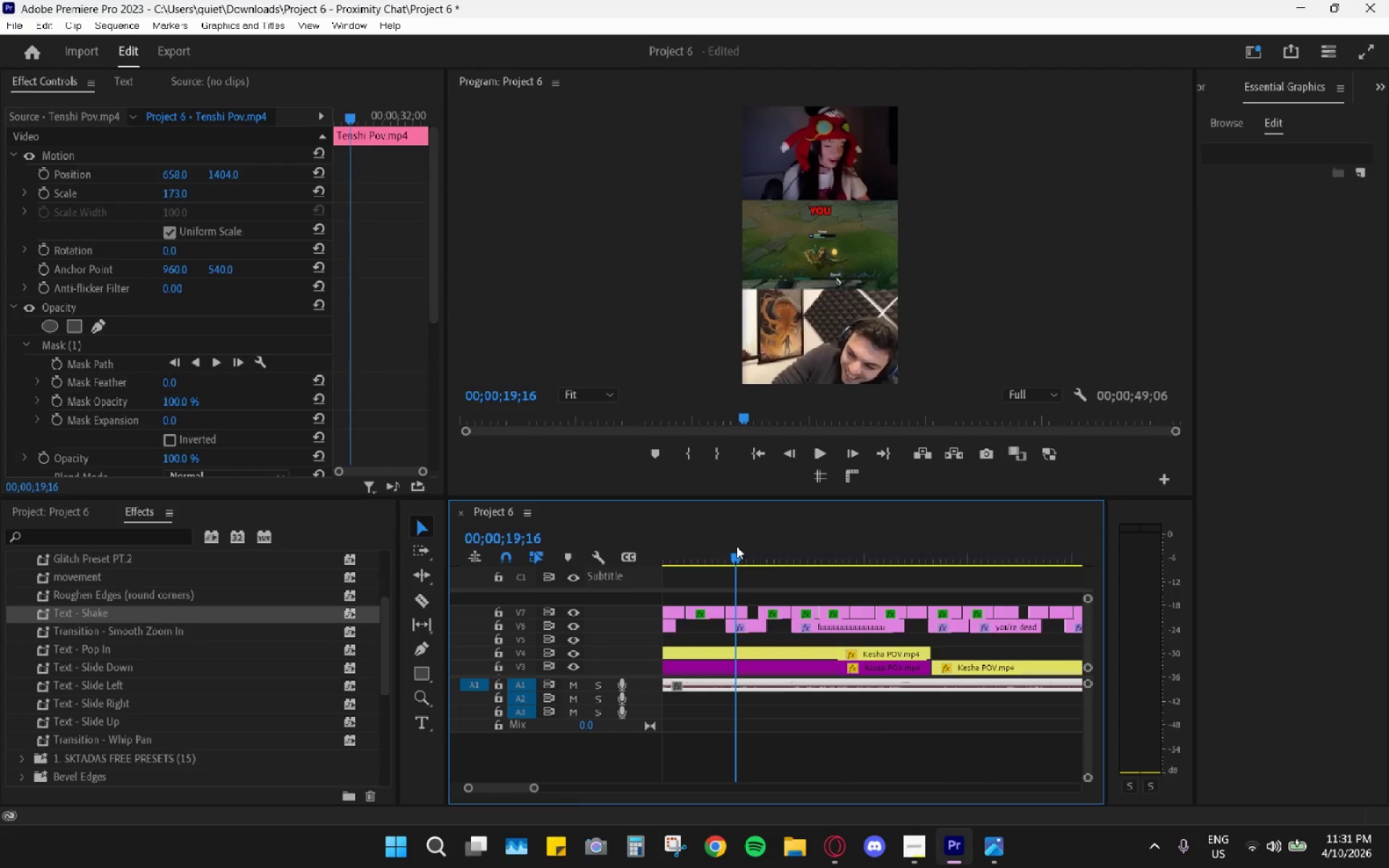 
key(Space)
 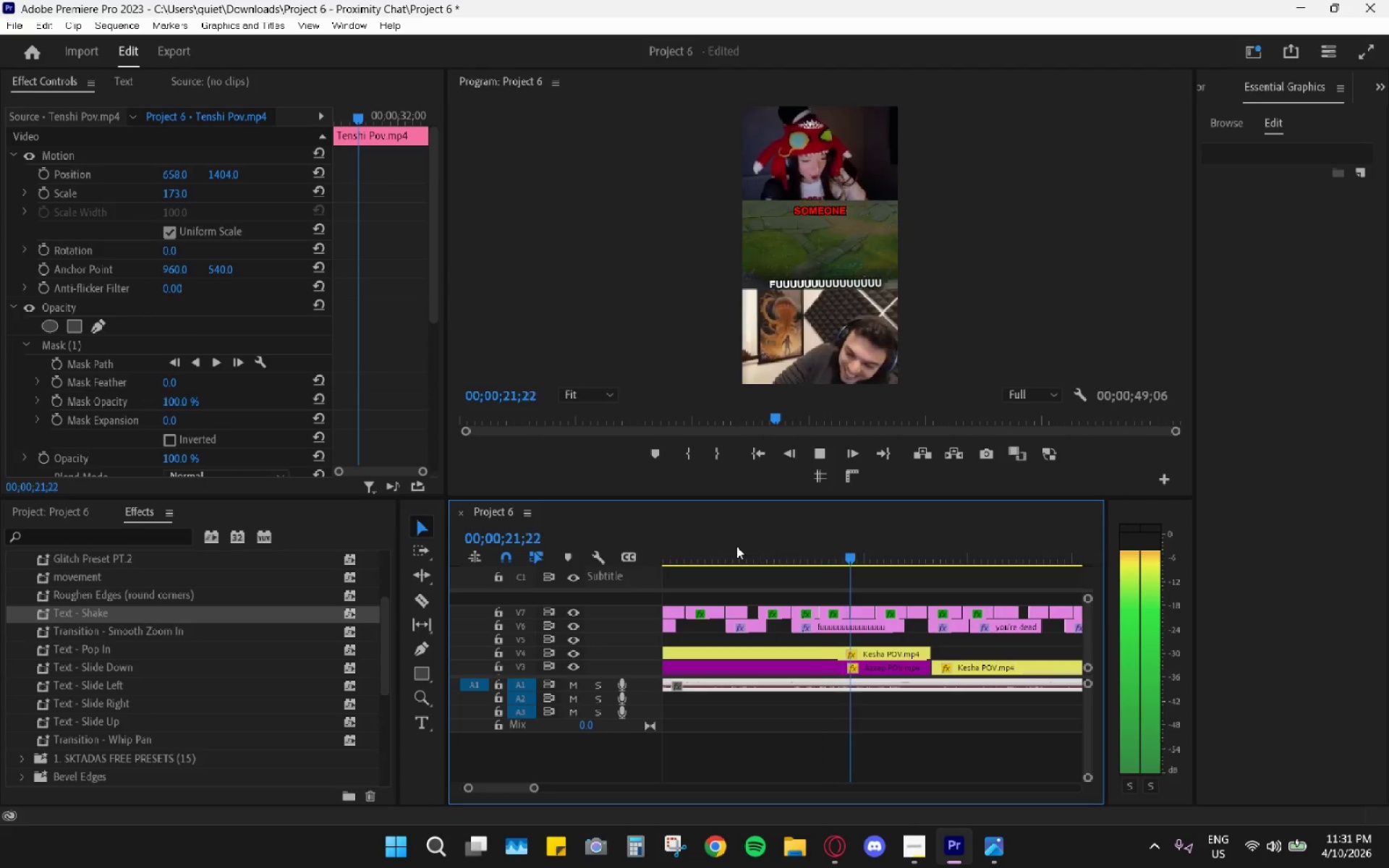 
key(Space)
 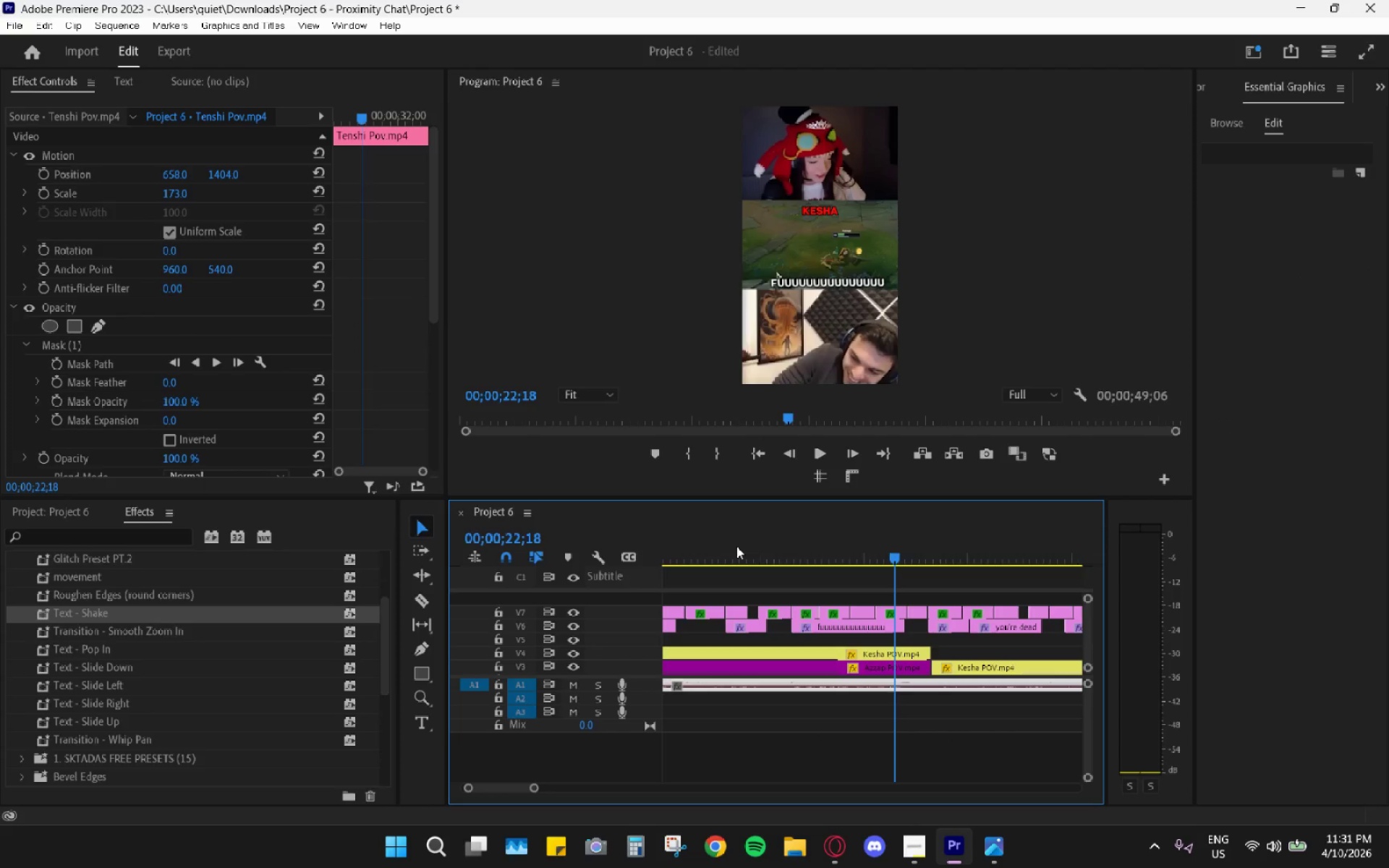 
key(Space)
 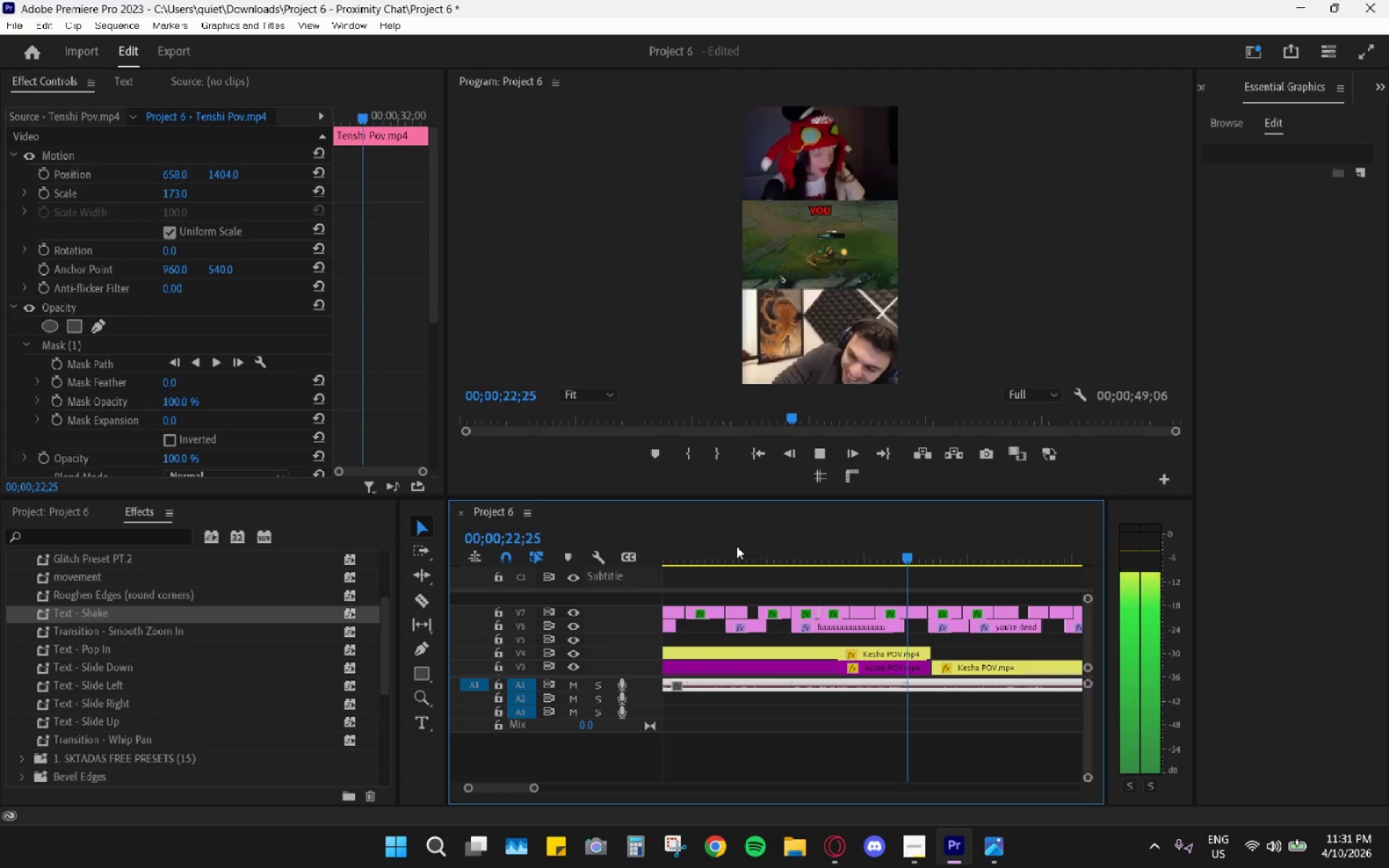 
key(Space)
 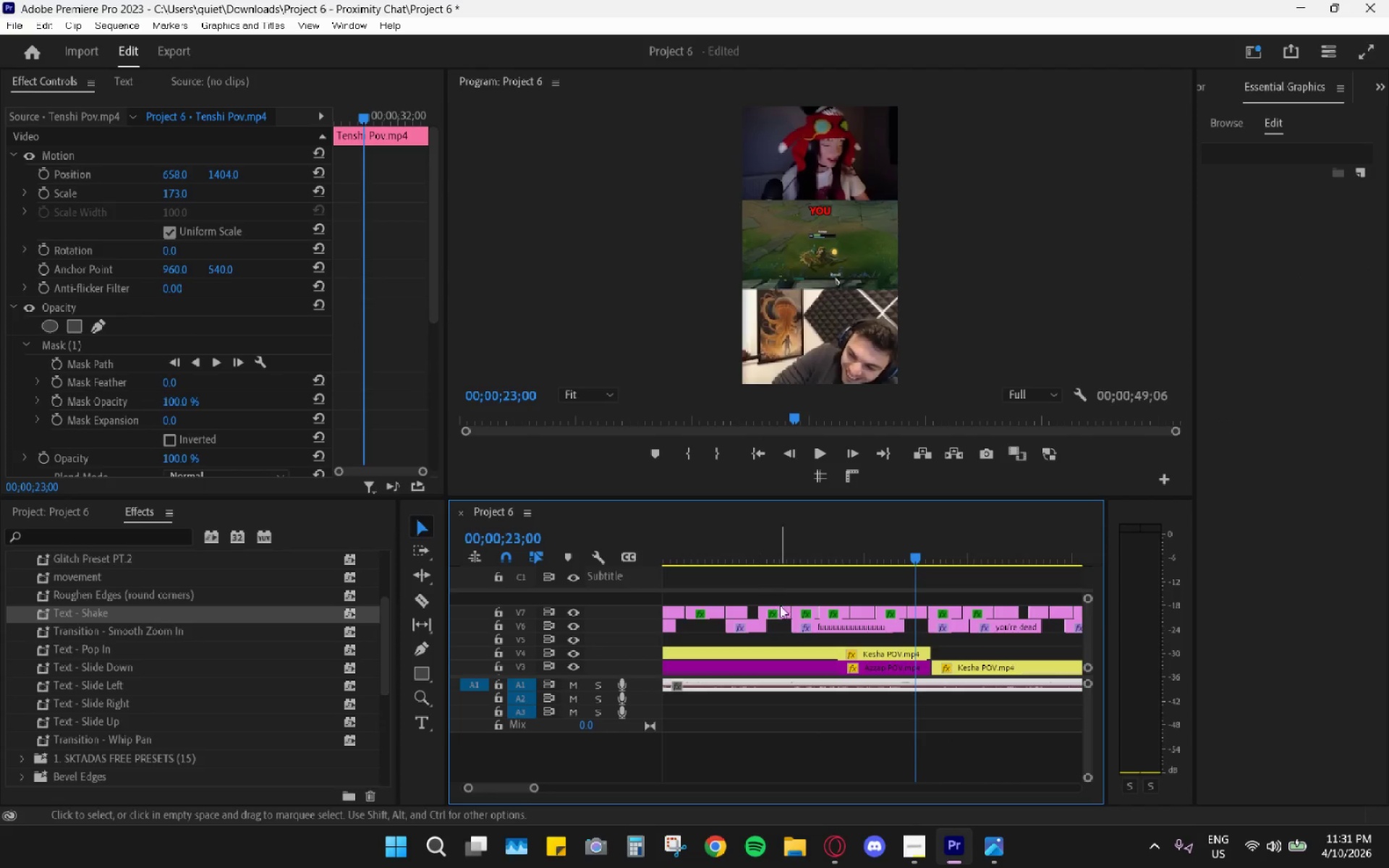 
scroll: coordinate [802, 622], scroll_direction: up, amount: 4.0
 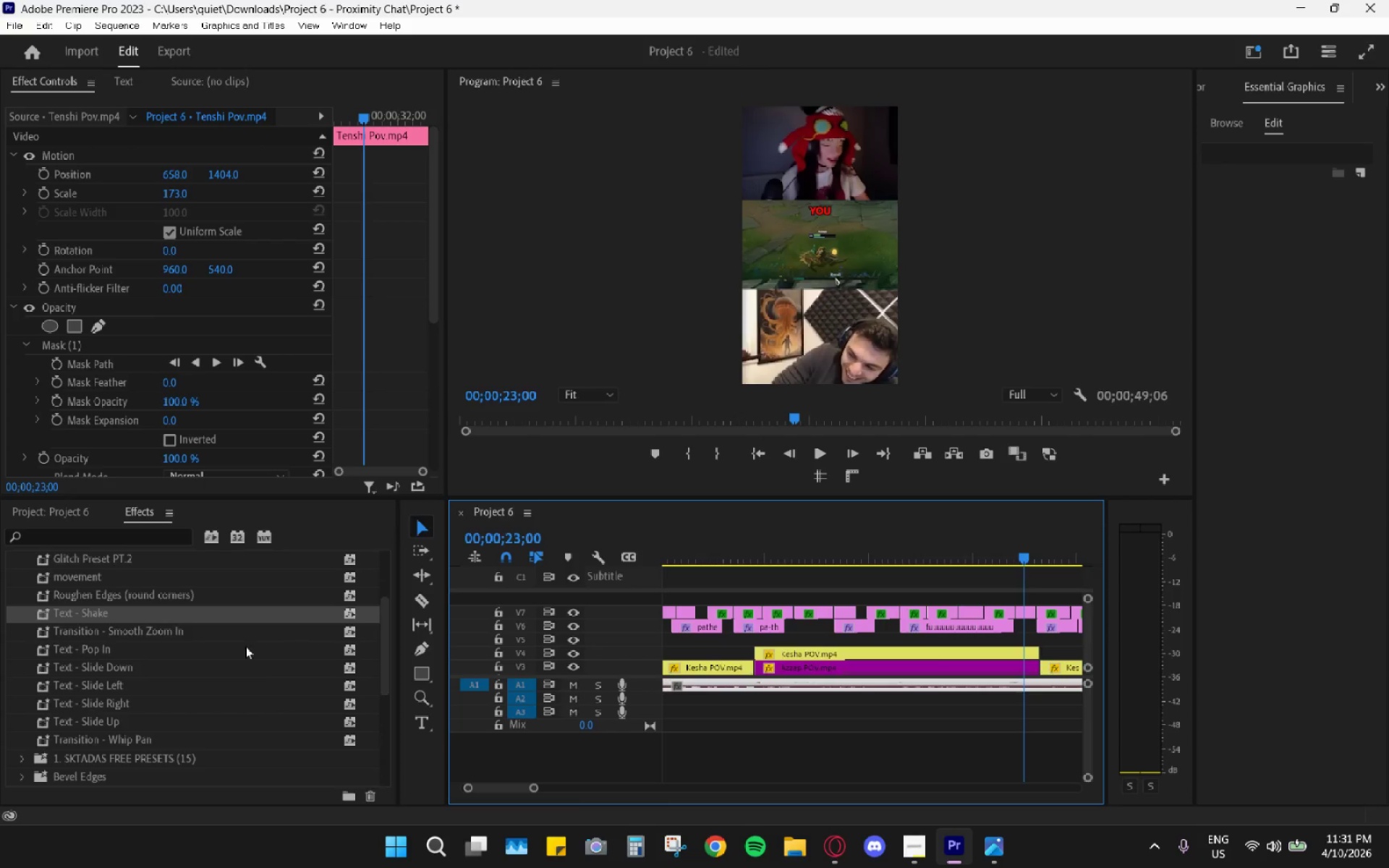 
wait(6.67)
 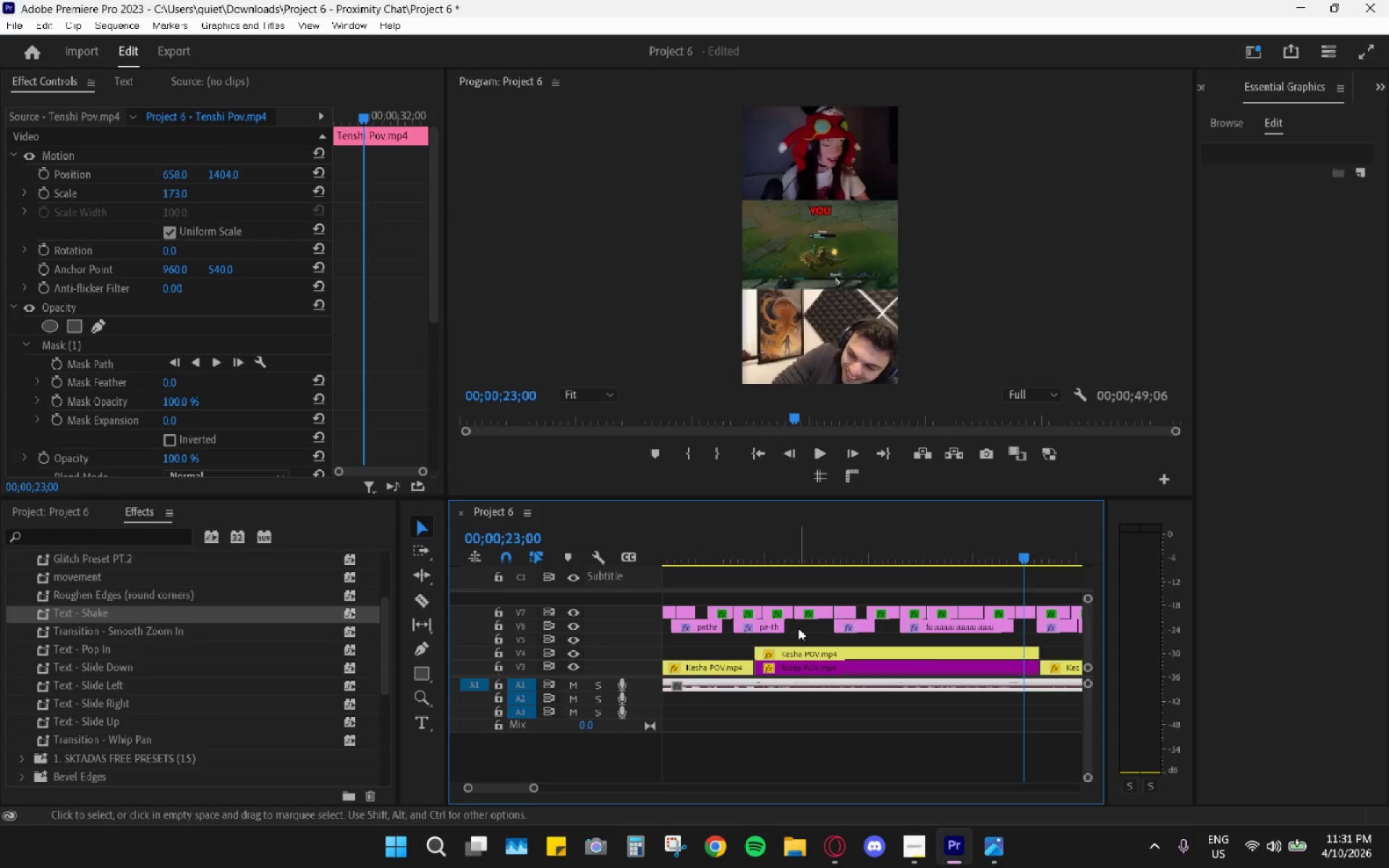 
hold_key(key=AltLeft, duration=0.78)
scroll: coordinate [866, 620], scroll_direction: up, amount: 18.0
 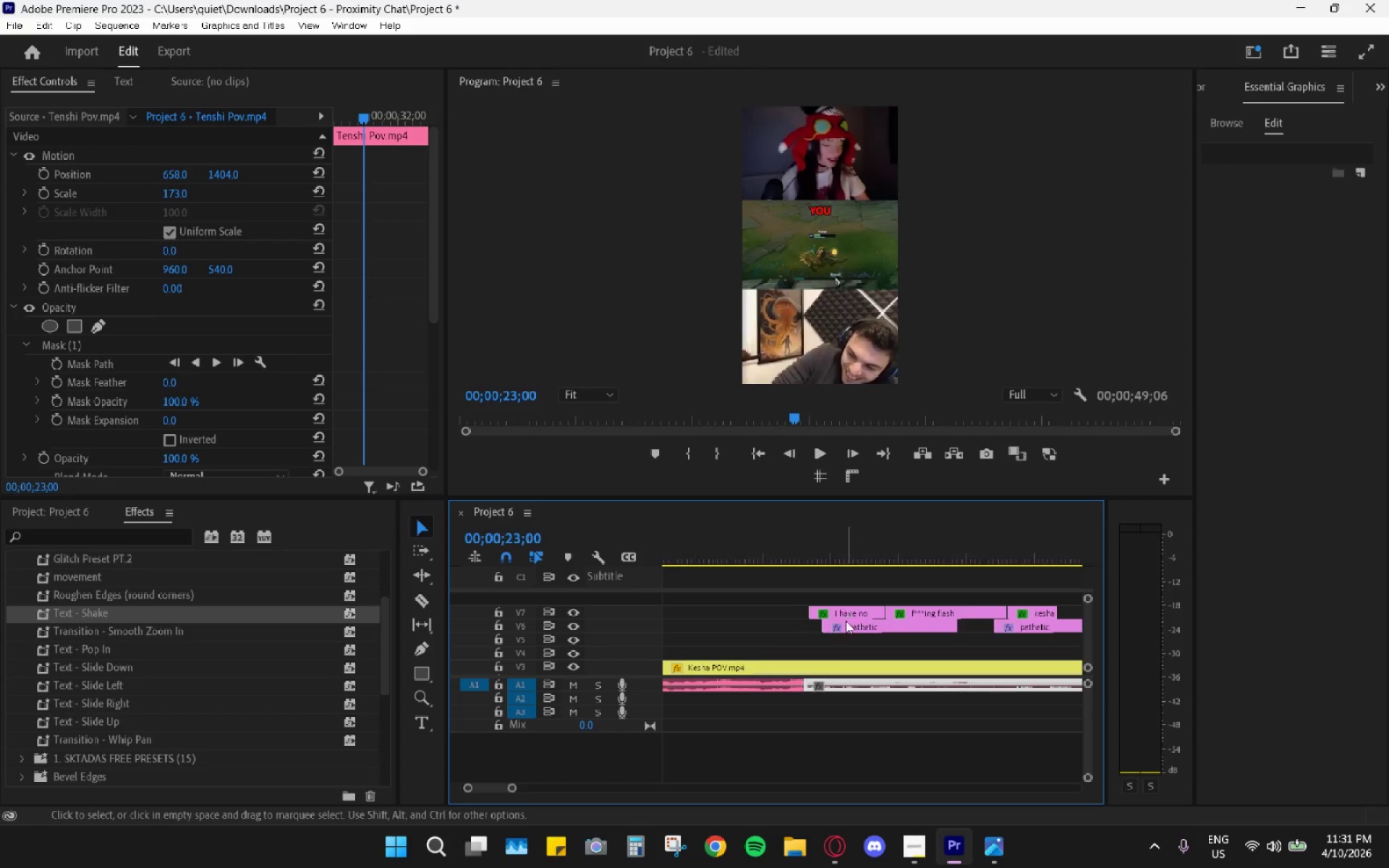 
hold_key(key=AltLeft, duration=0.48)
scroll: coordinate [846, 621], scroll_direction: up, amount: 6.0
 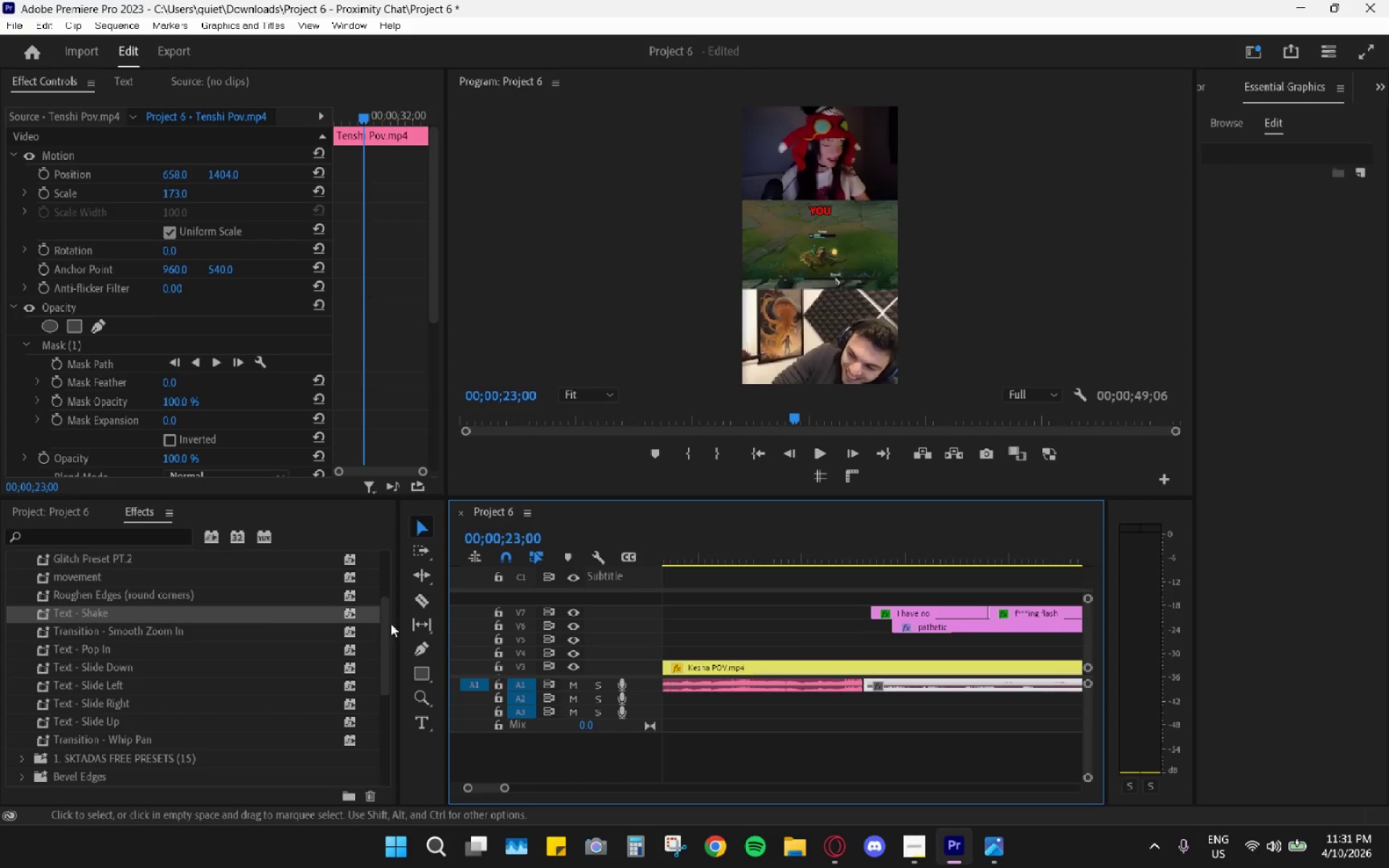 
scroll: coordinate [645, 656], scroll_direction: down, amount: 4.0
 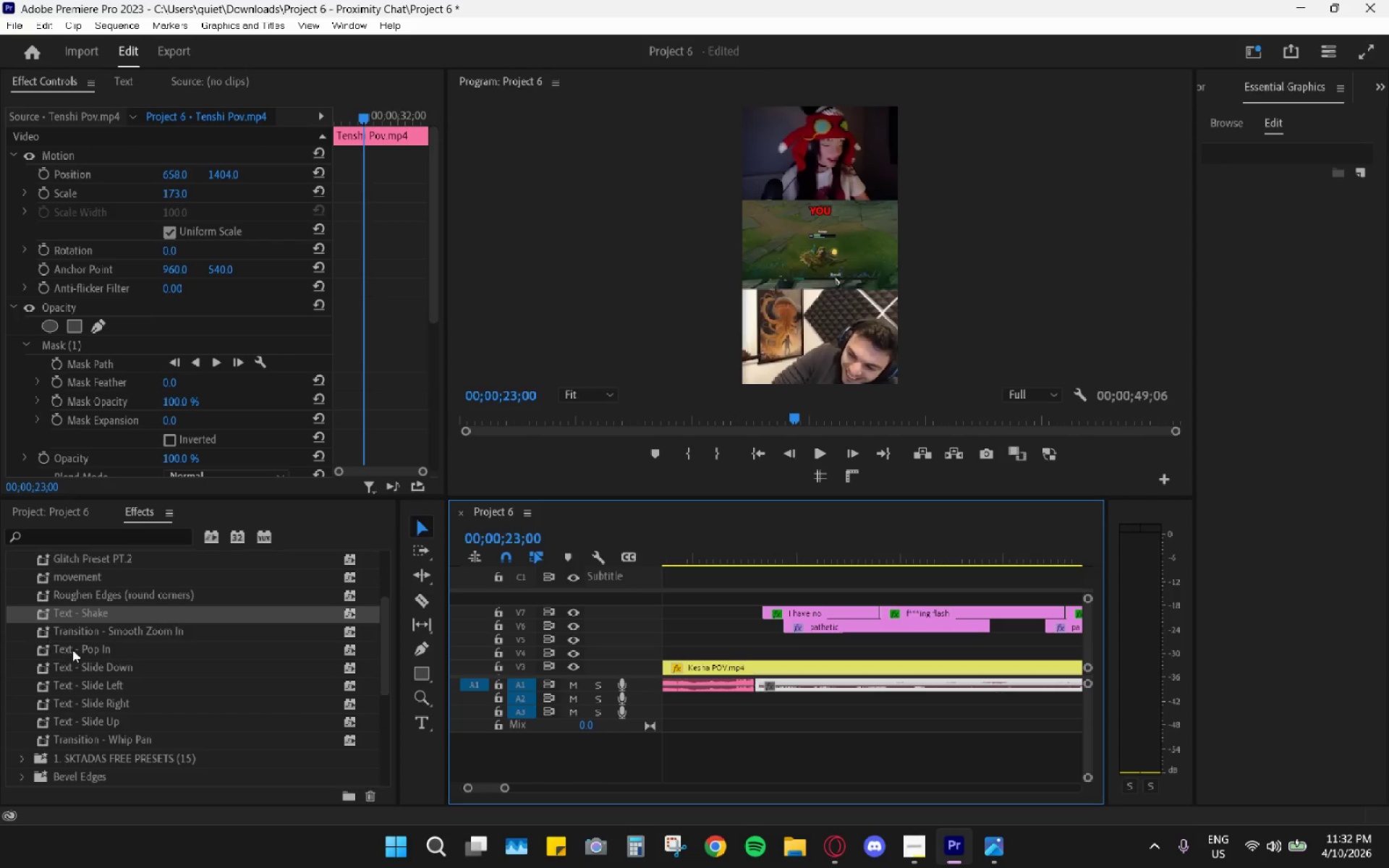 
left_click_drag(start_coordinate=[75, 650], to_coordinate=[847, 607])
 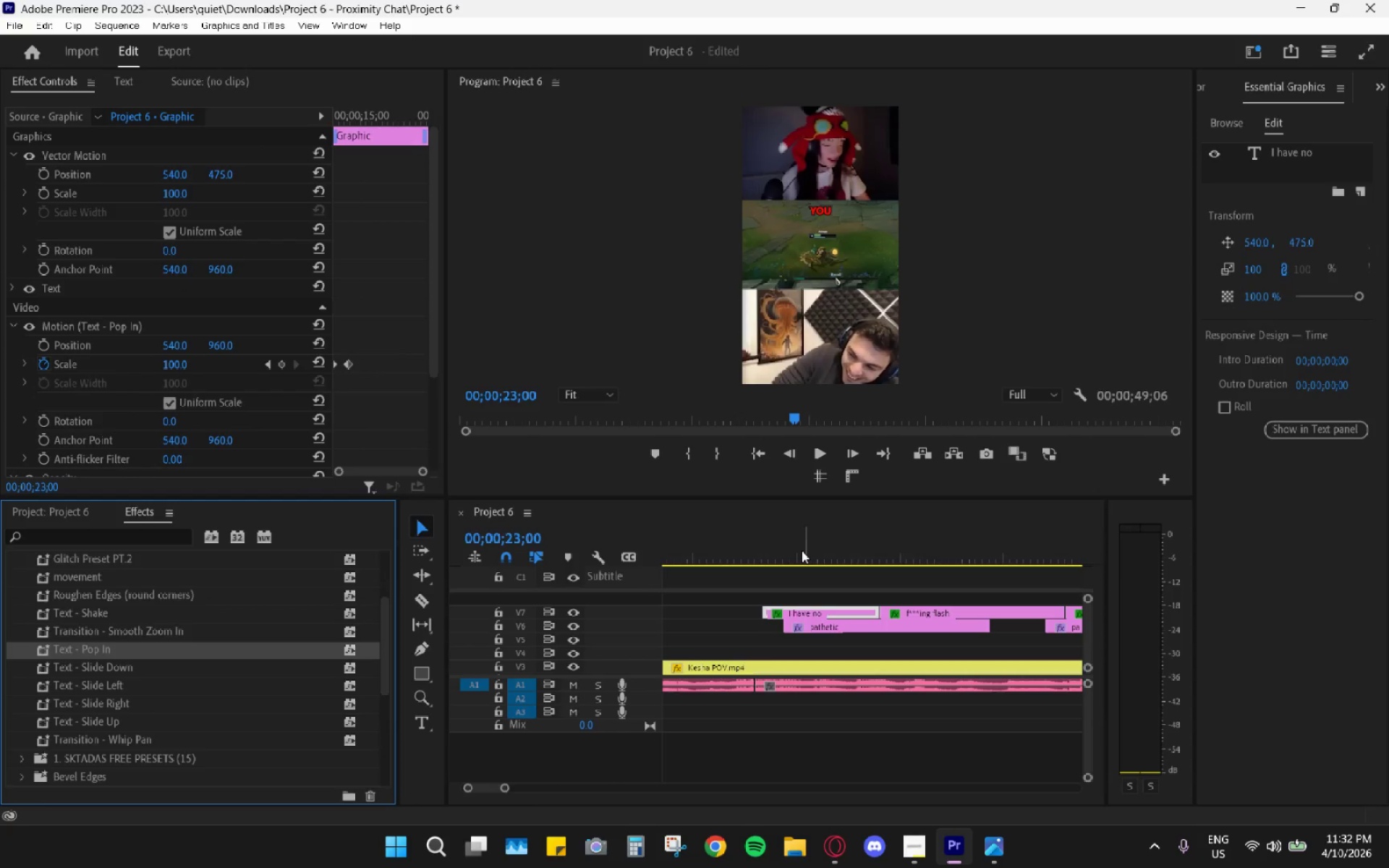 
left_click_drag(start_coordinate=[793, 542], to_coordinate=[771, 542])
 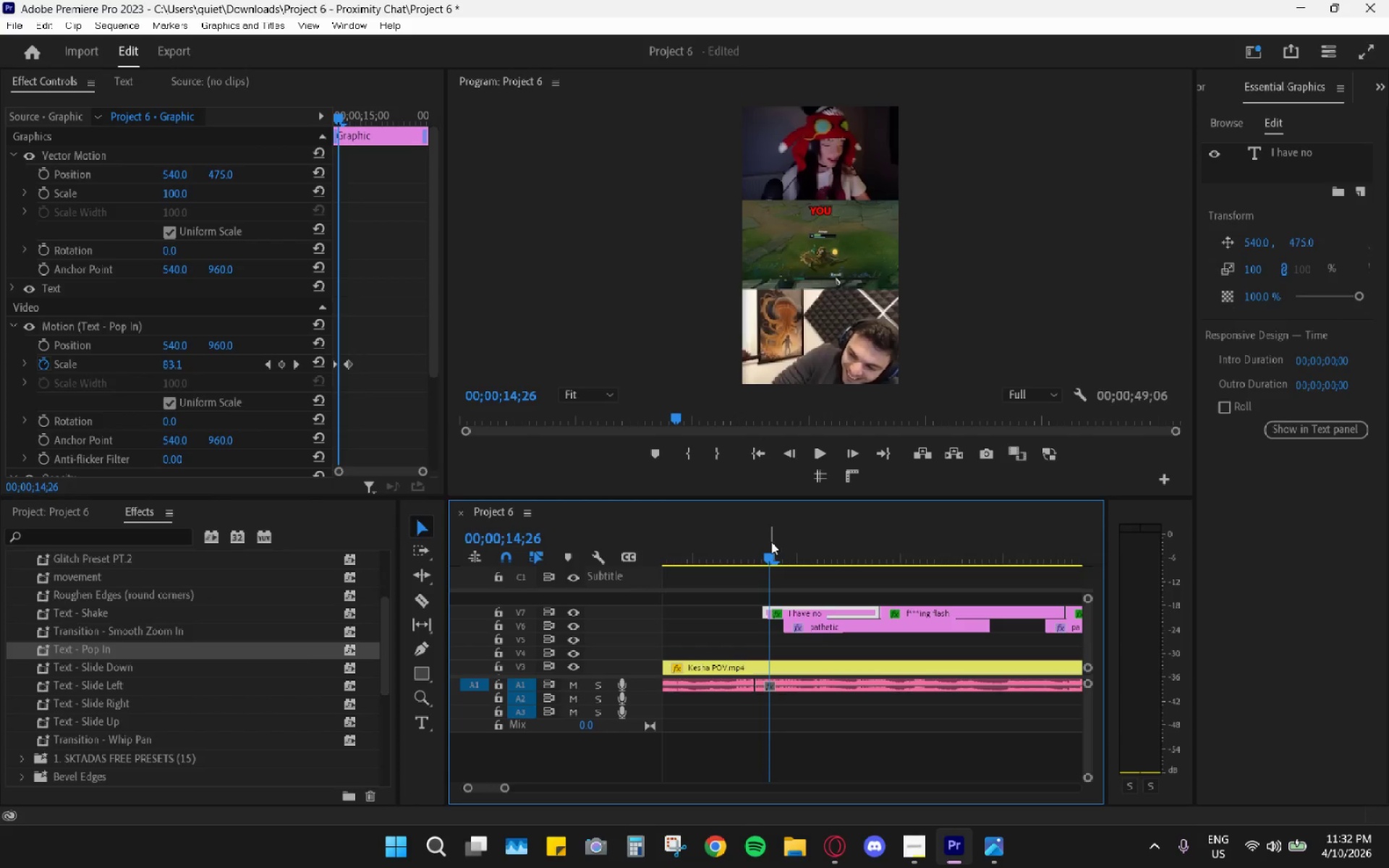 
key(Space)
 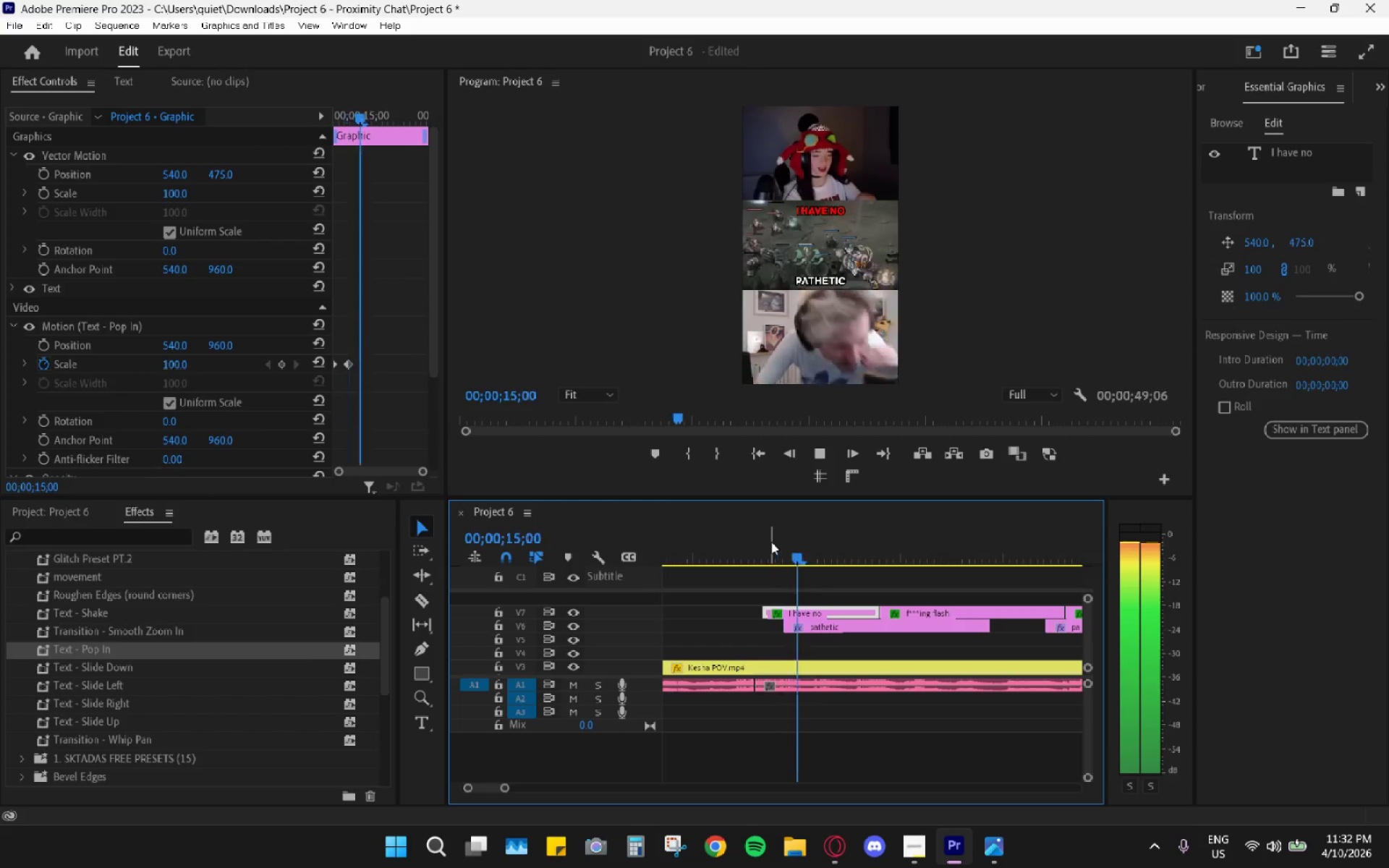 
left_click([771, 542])
 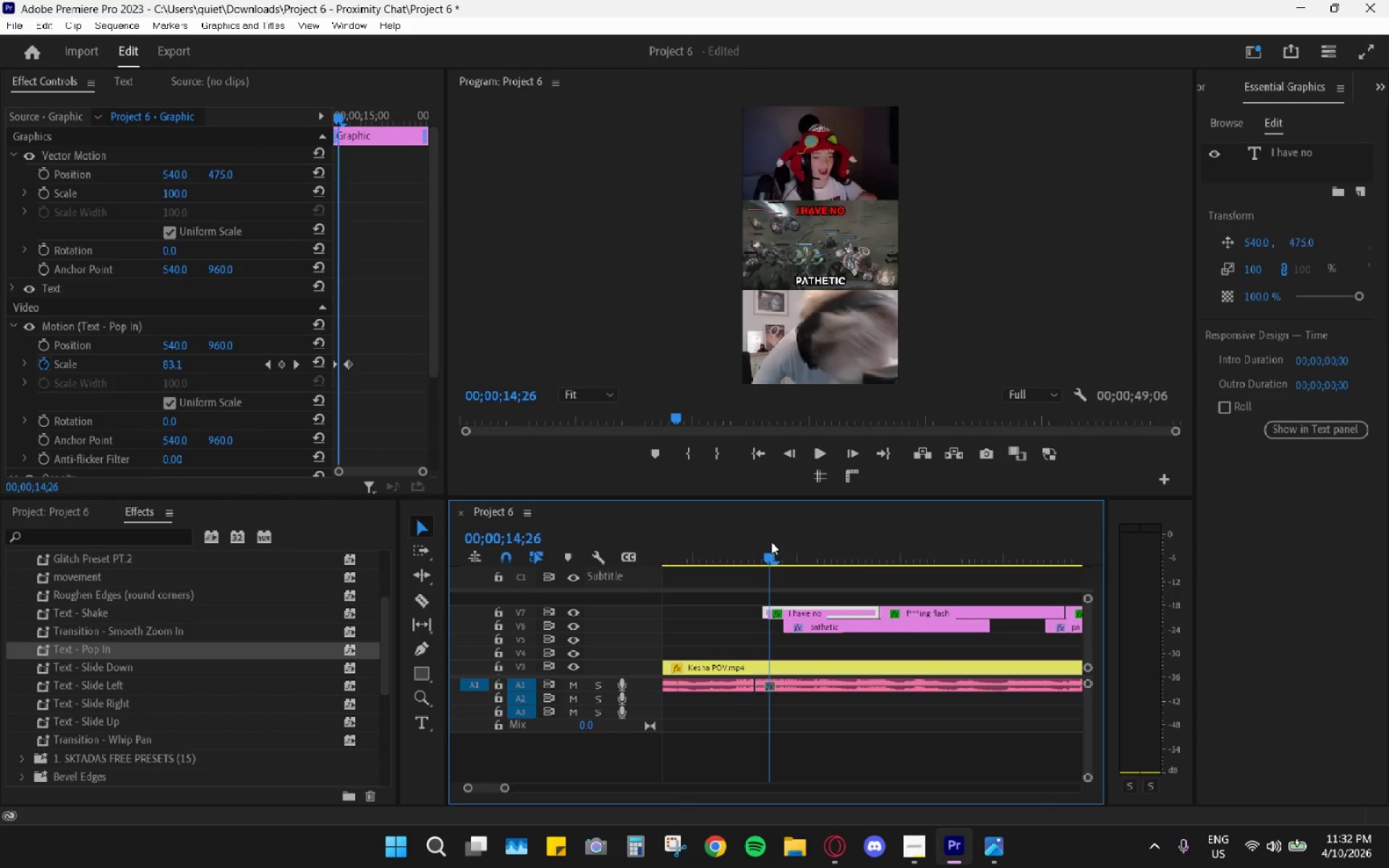 
key(Space)
 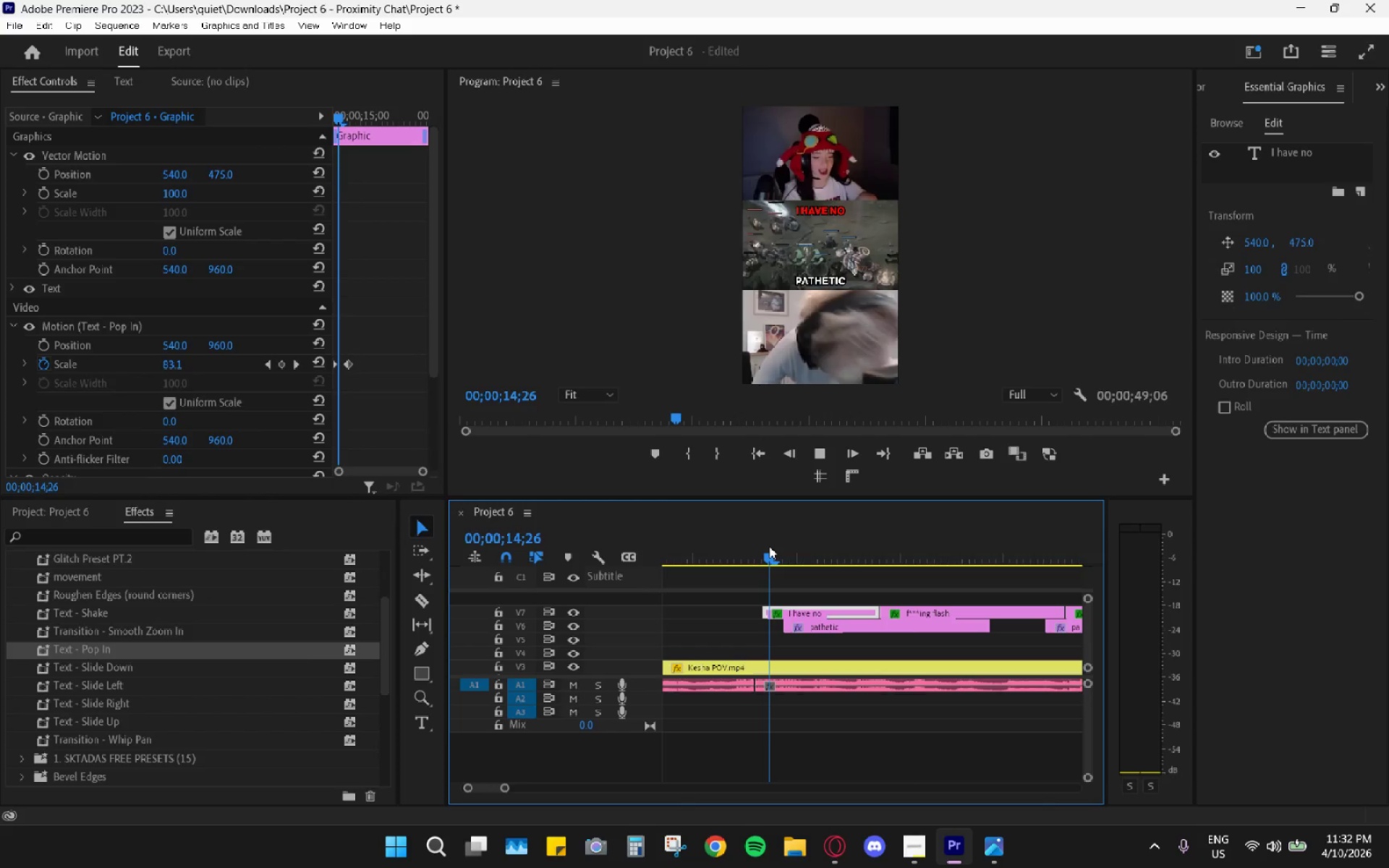 
left_click_drag(start_coordinate=[769, 546], to_coordinate=[763, 550])
 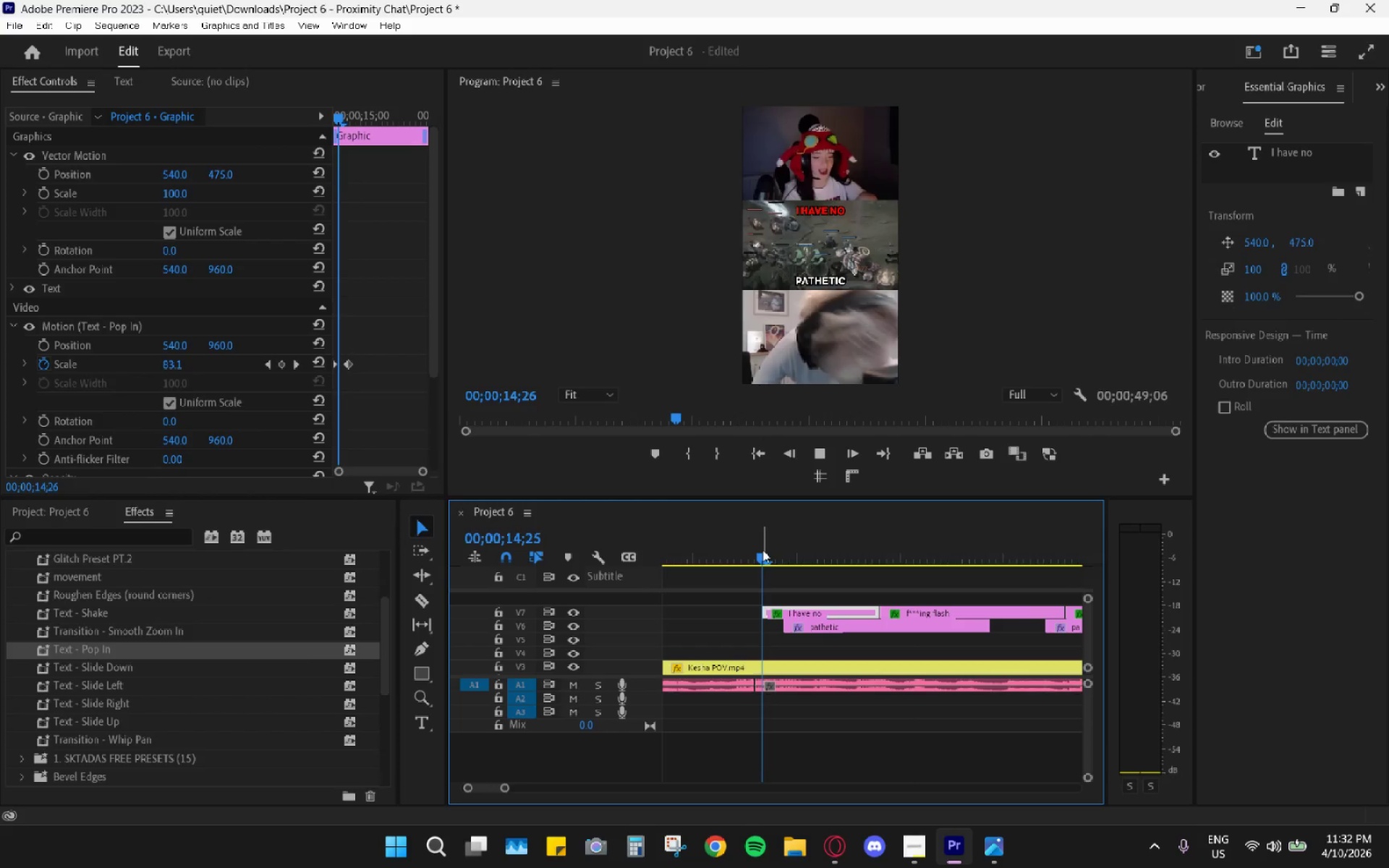 
key(Space)
 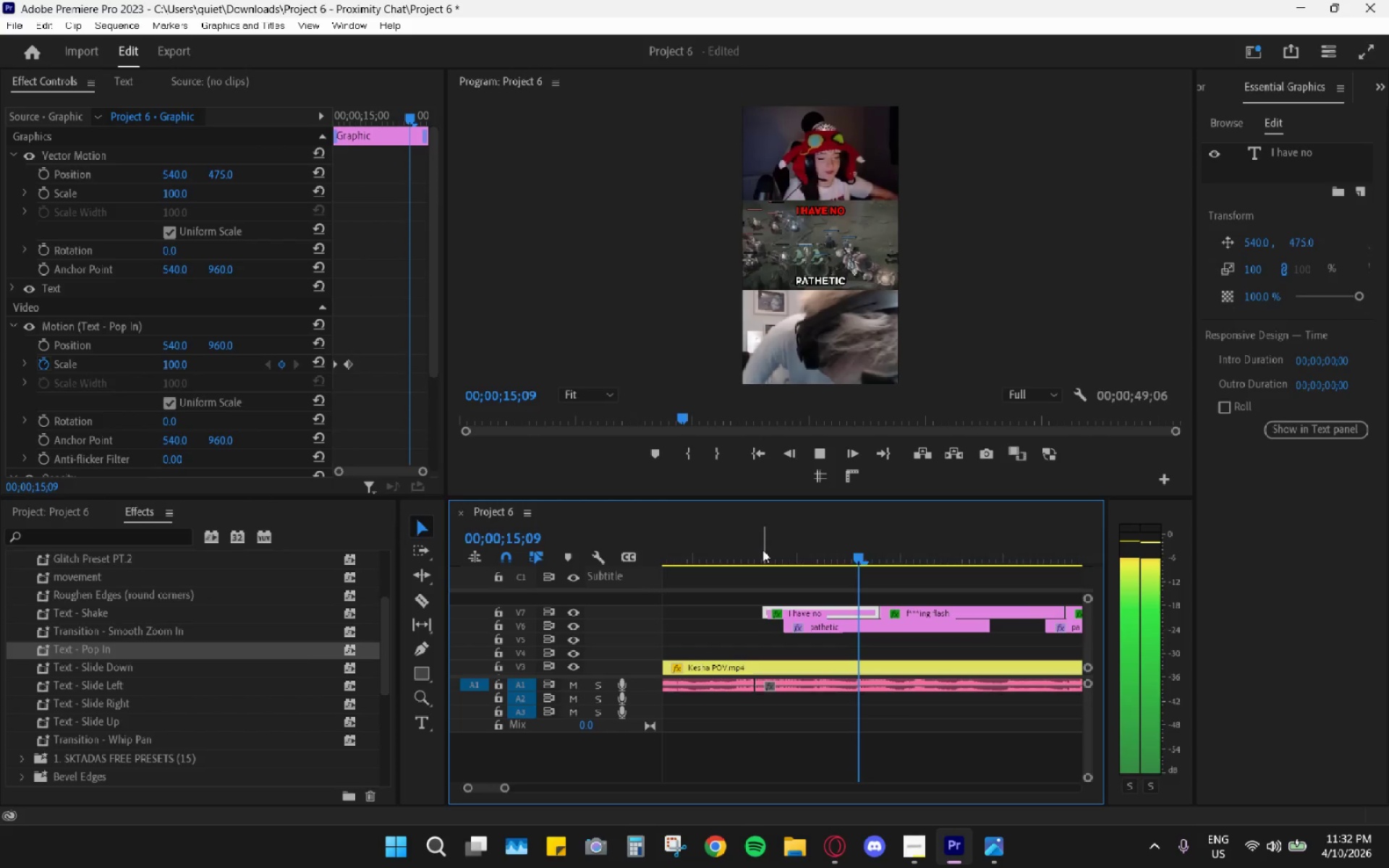 
key(Space)
 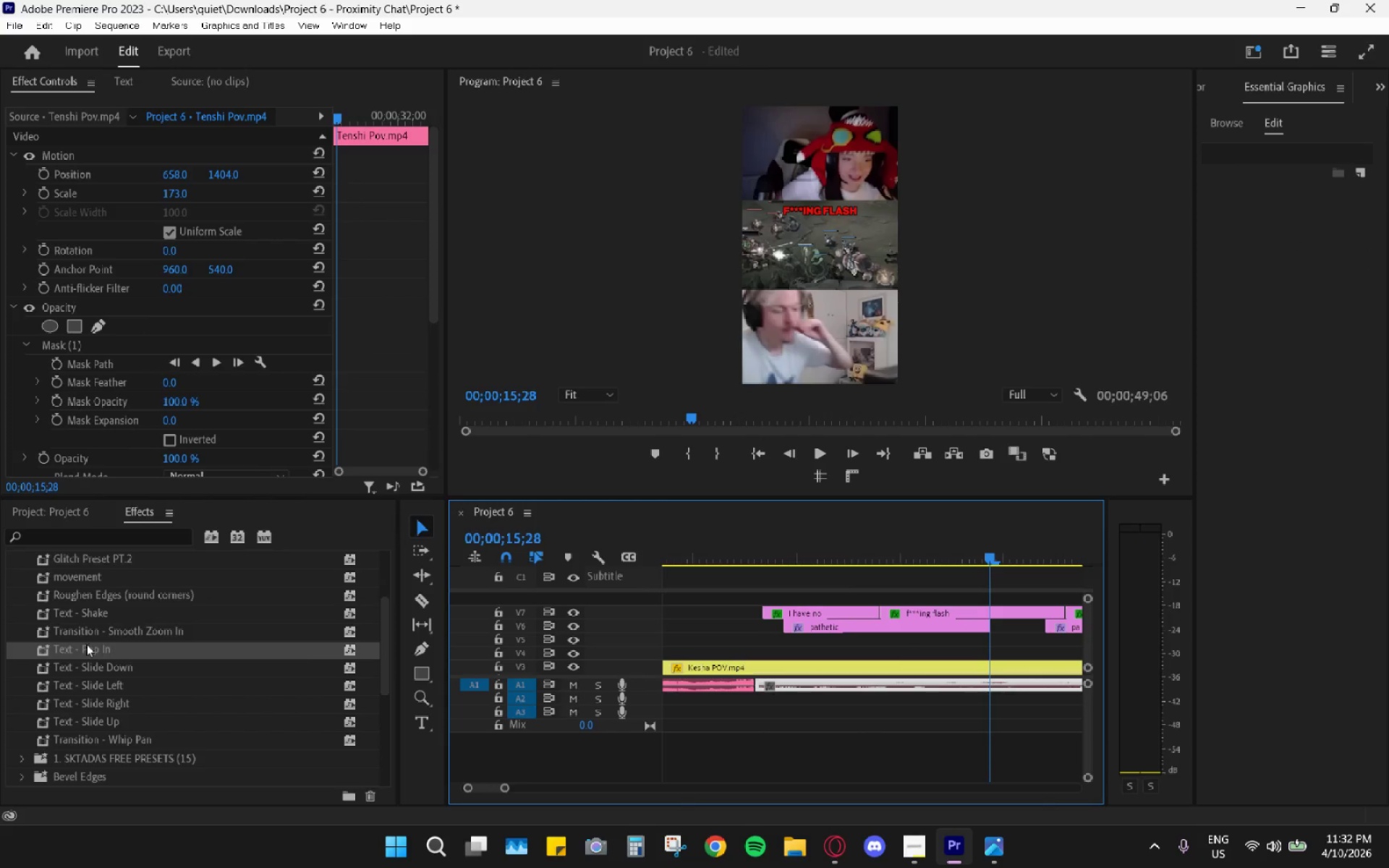 
left_click_drag(start_coordinate=[79, 645], to_coordinate=[913, 614])
 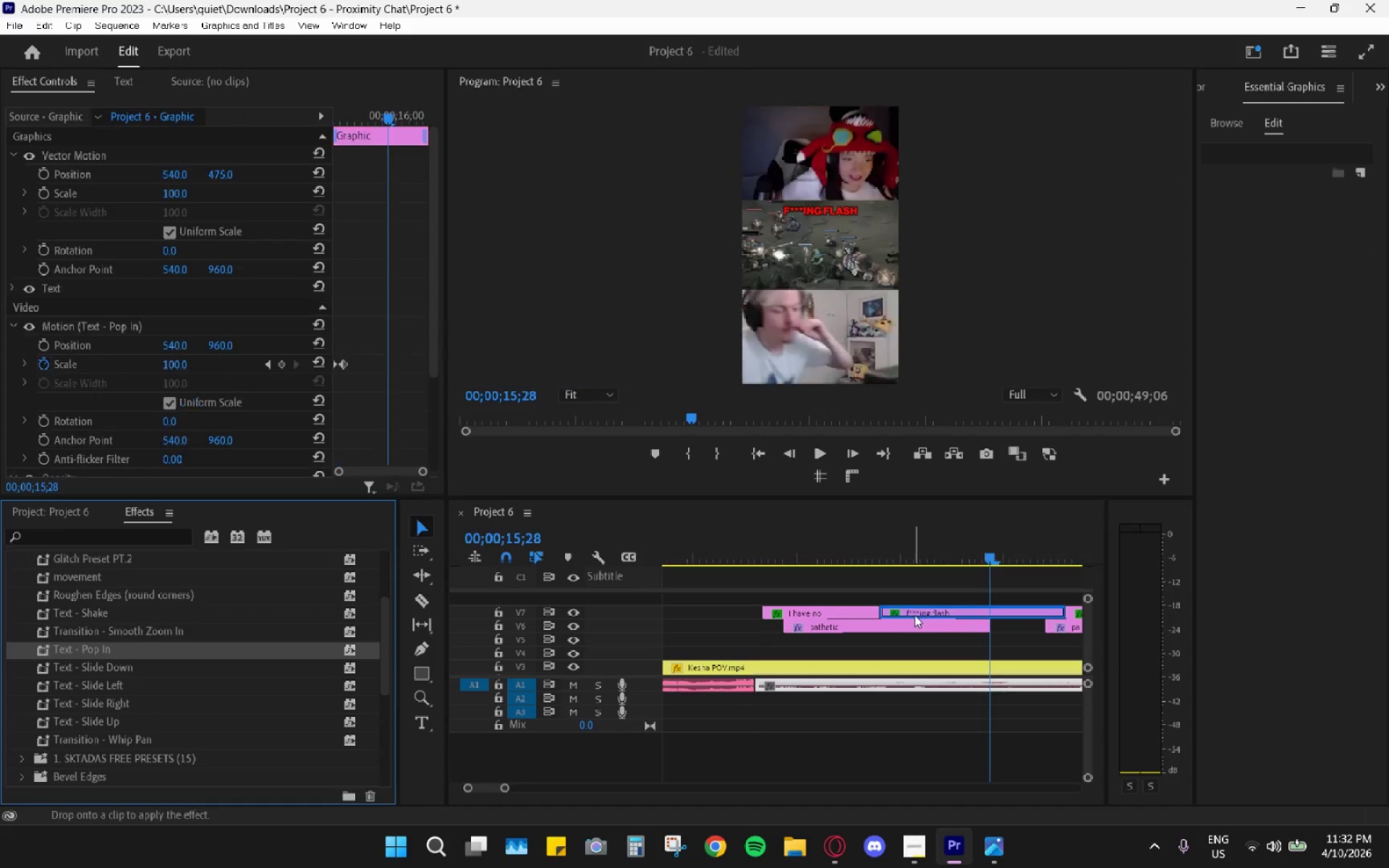 
scroll: coordinate [838, 626], scroll_direction: down, amount: 9.0
 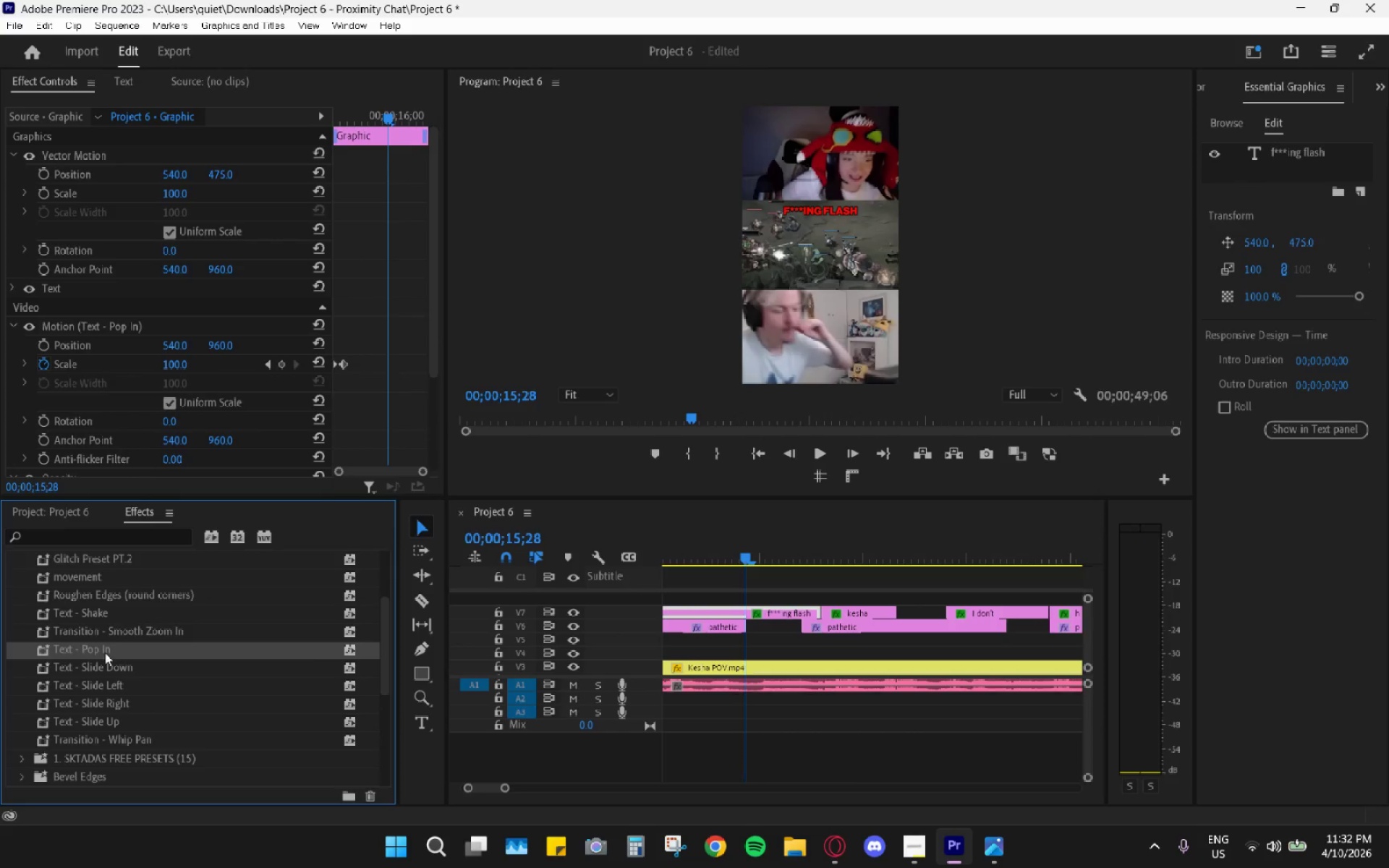 
left_click_drag(start_coordinate=[97, 653], to_coordinate=[874, 610])
 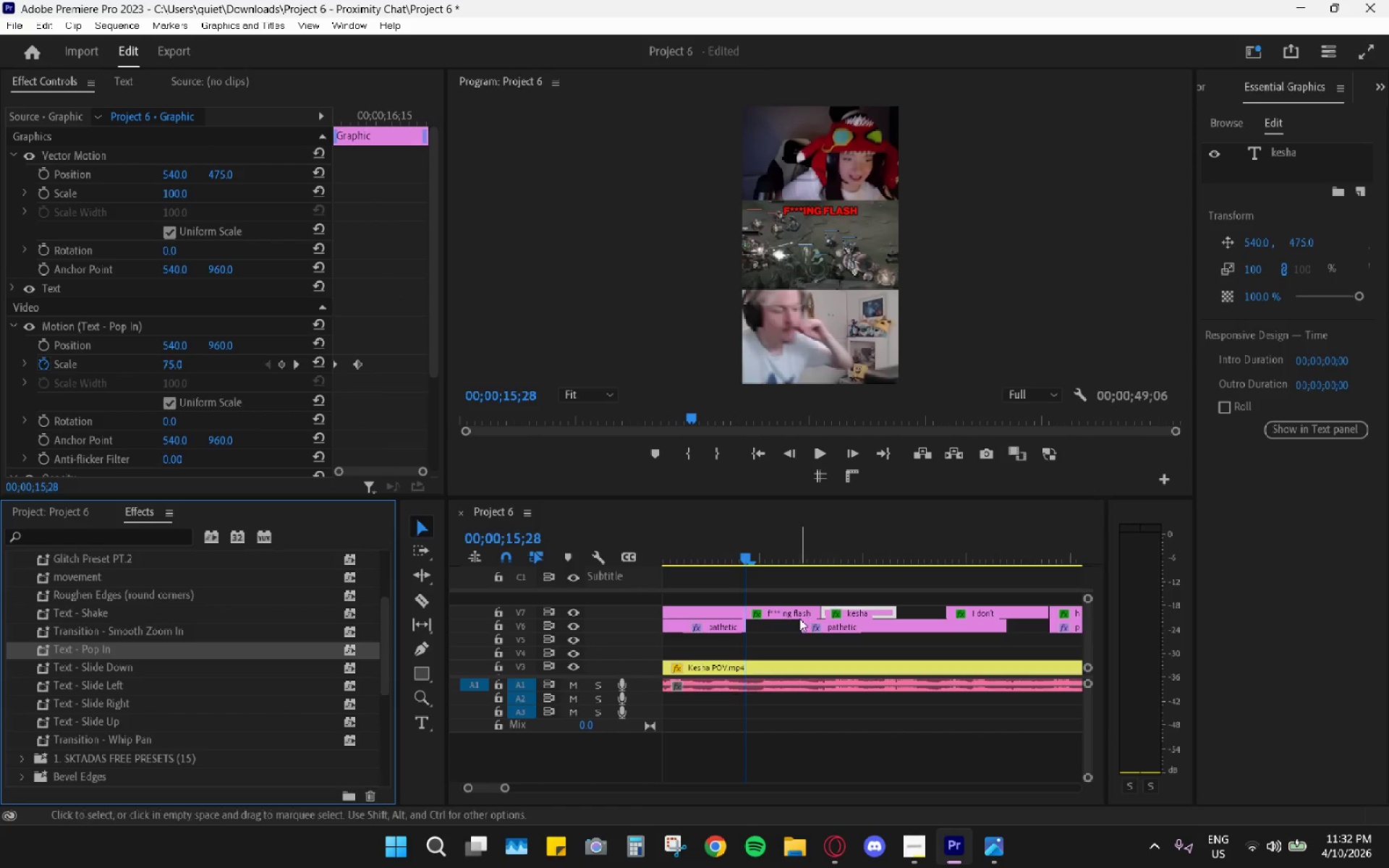 
scroll: coordinate [728, 574], scroll_direction: up, amount: 9.0
 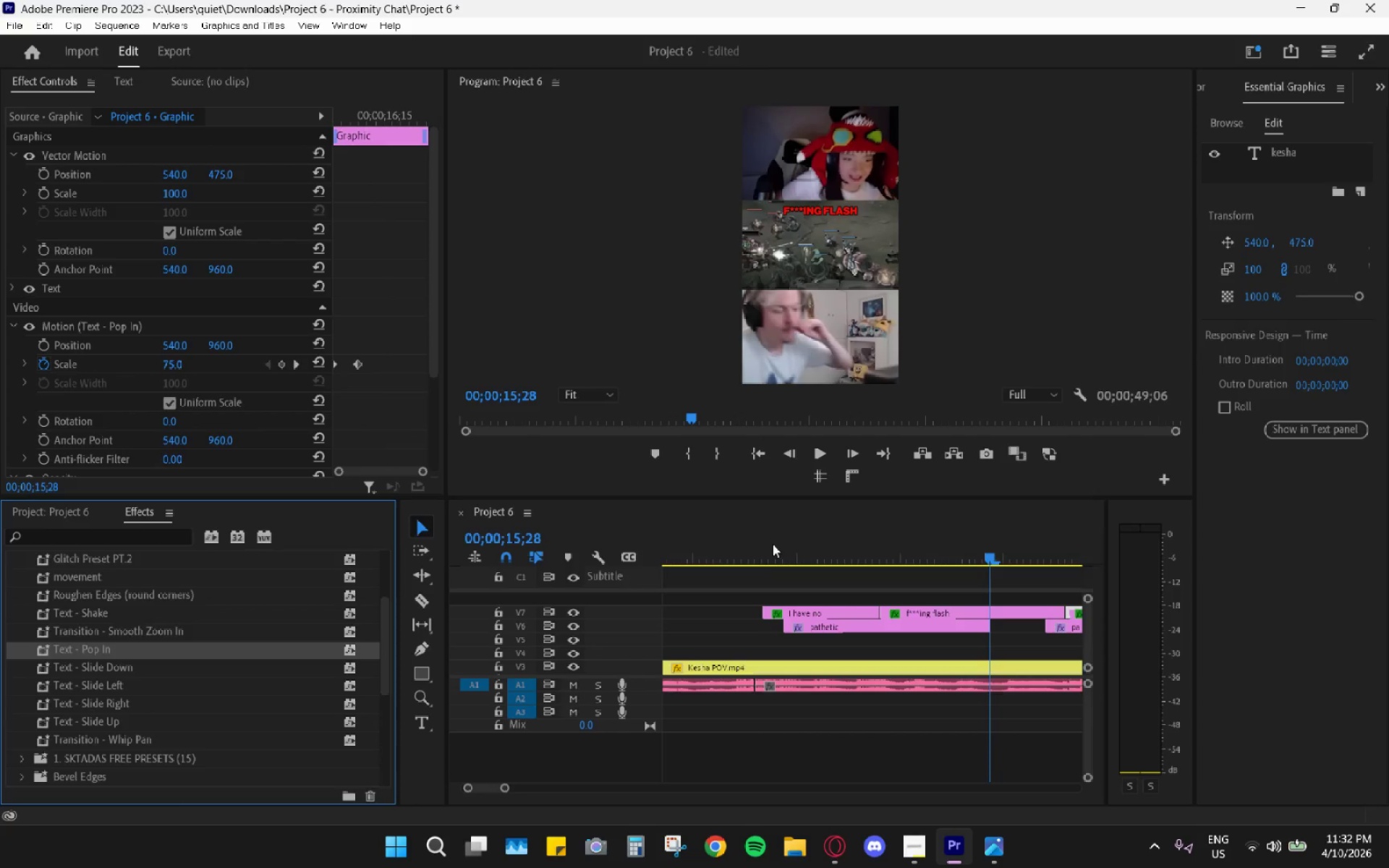 
left_click_drag(start_coordinate=[768, 545], to_coordinate=[764, 547])
 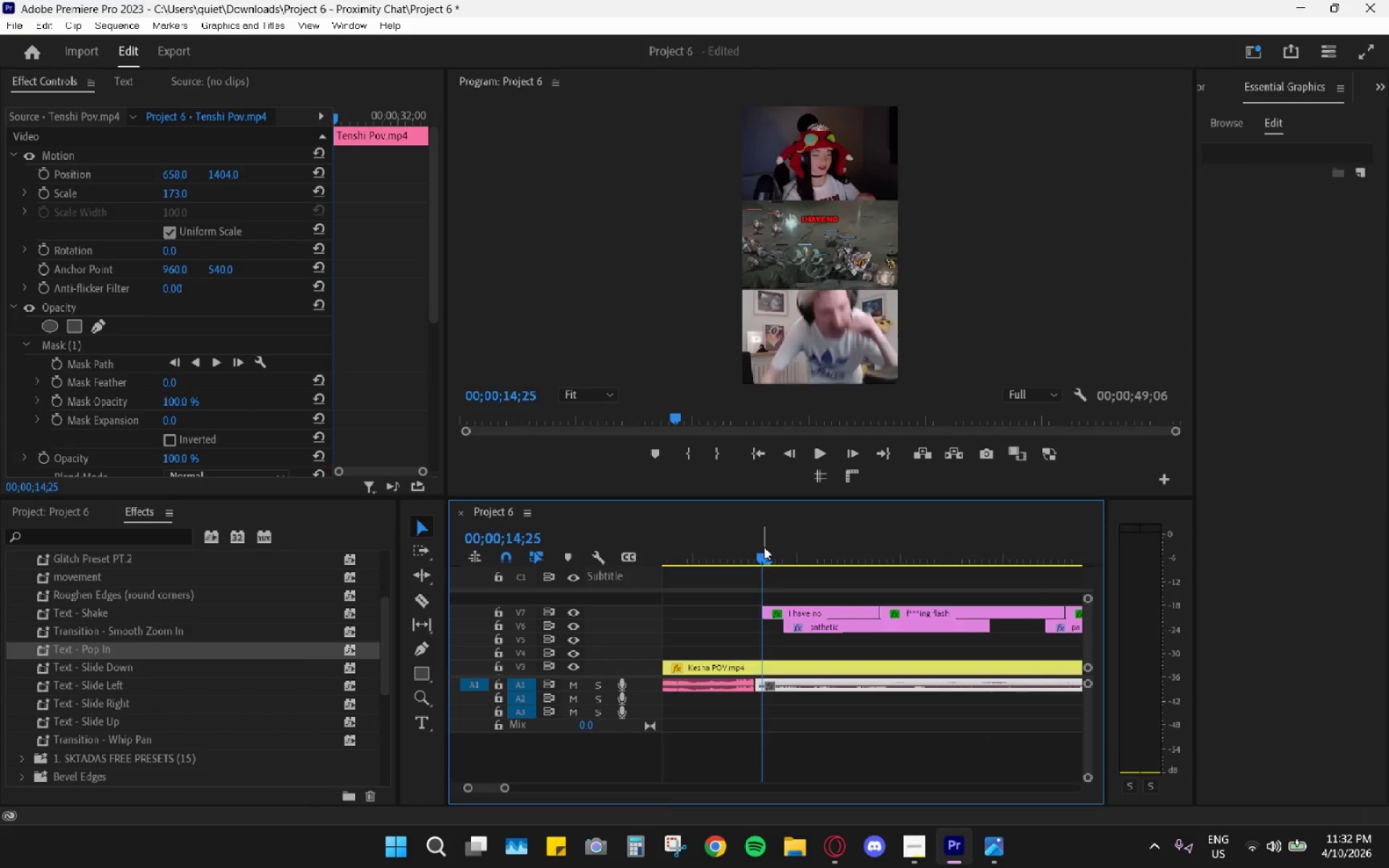 
key(Space)
 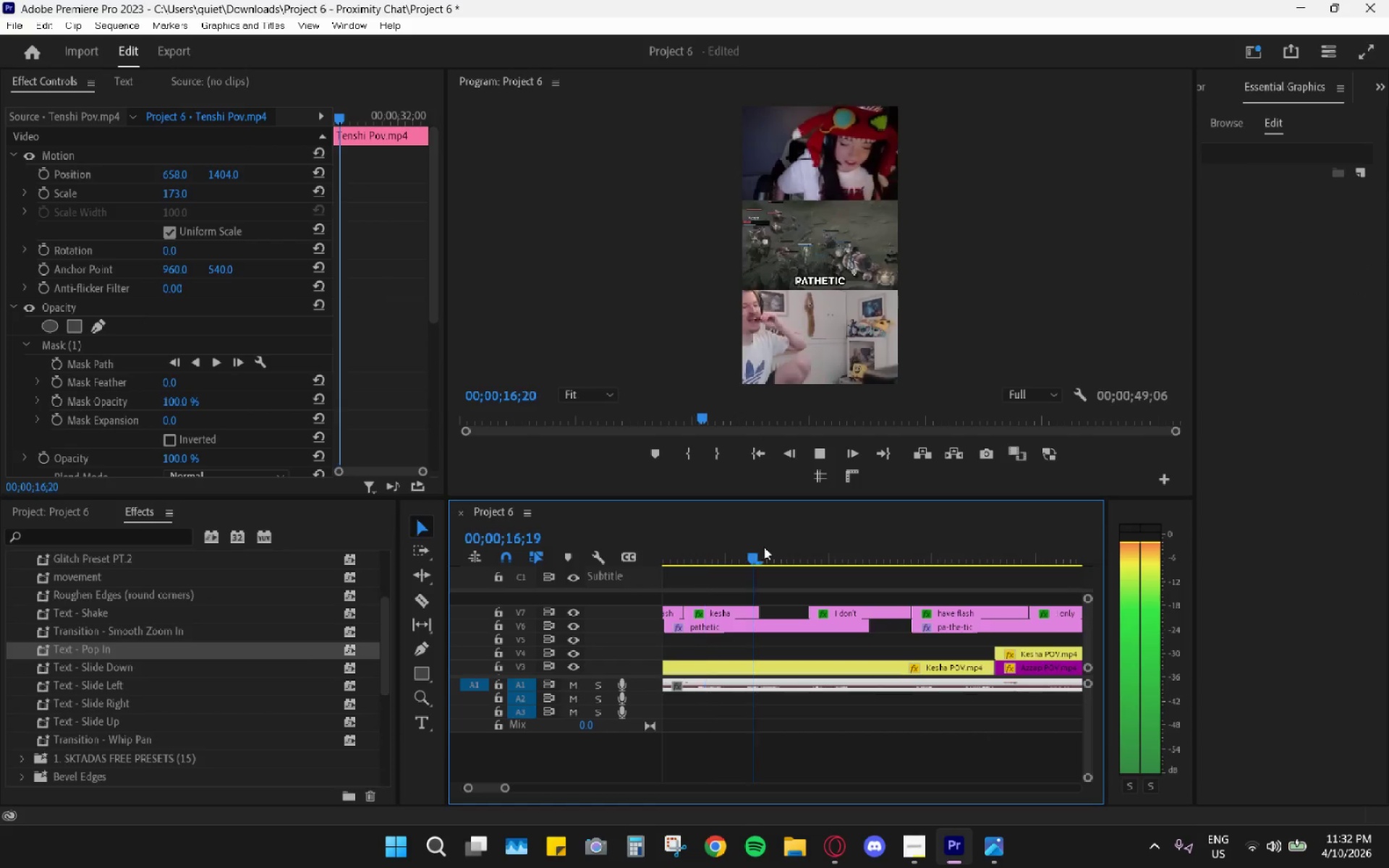 
key(Space)
 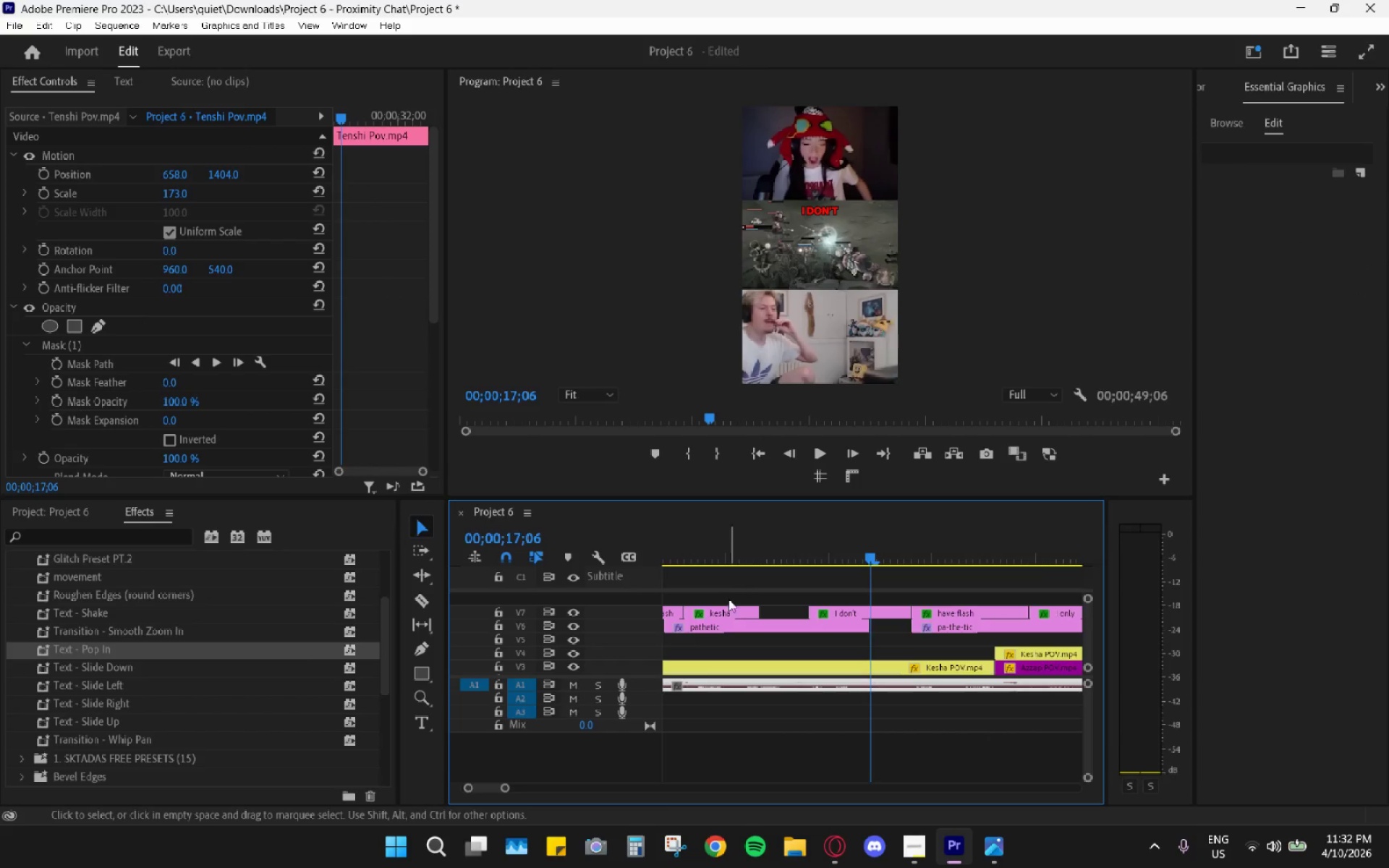 
scroll: coordinate [831, 595], scroll_direction: down, amount: 4.0
 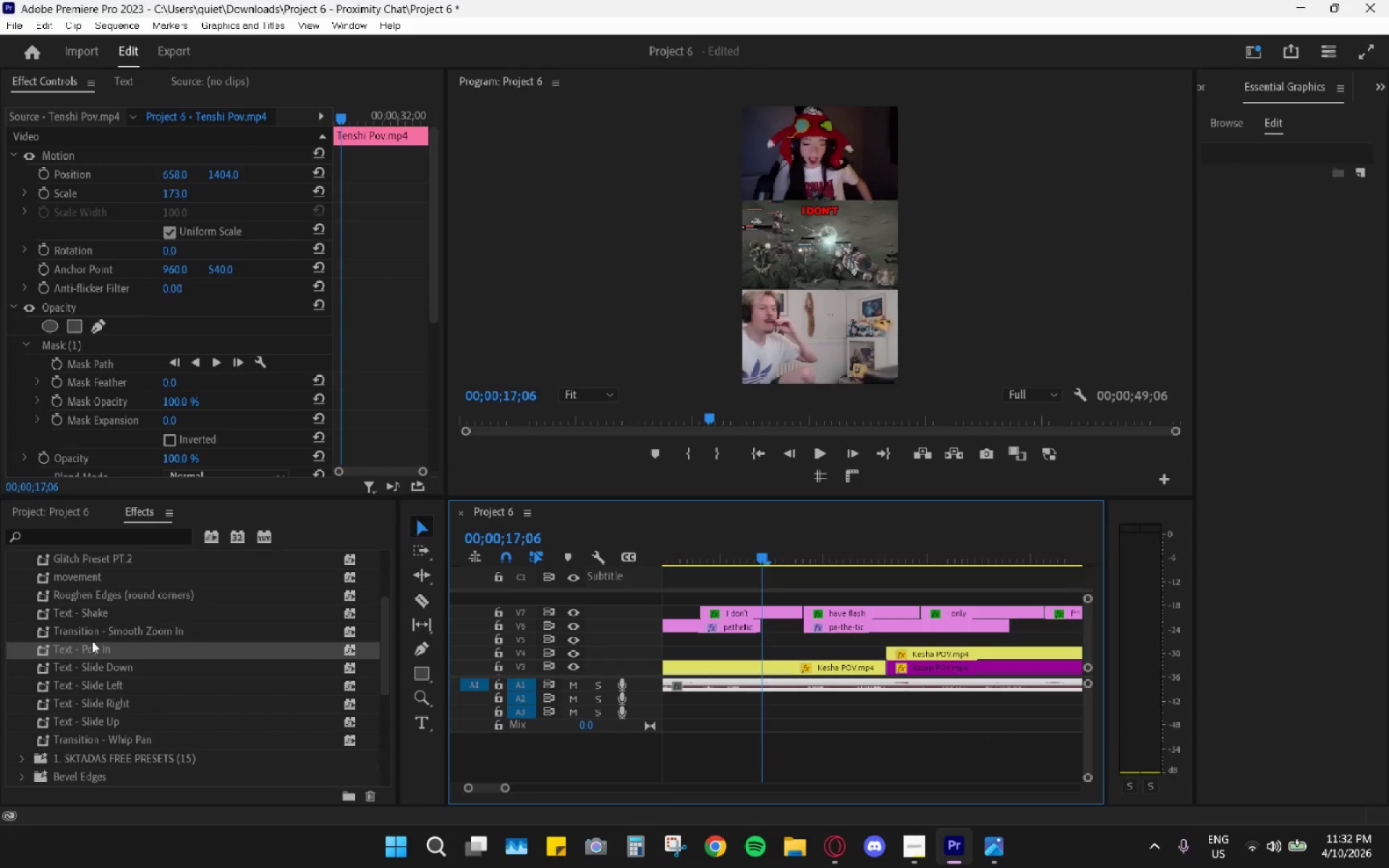 
left_click_drag(start_coordinate=[80, 647], to_coordinate=[728, 609])
 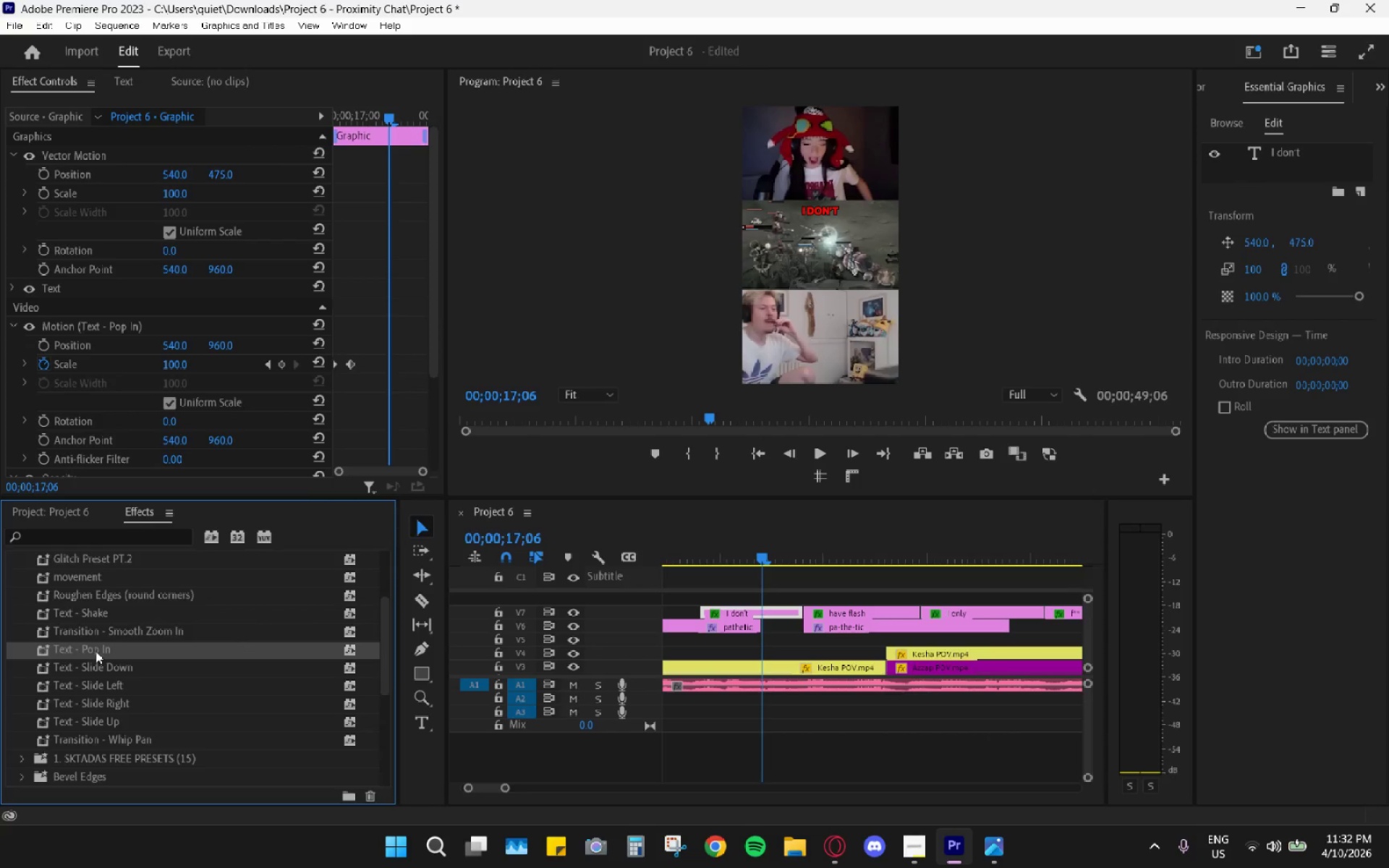 
left_click_drag(start_coordinate=[91, 652], to_coordinate=[840, 614])
 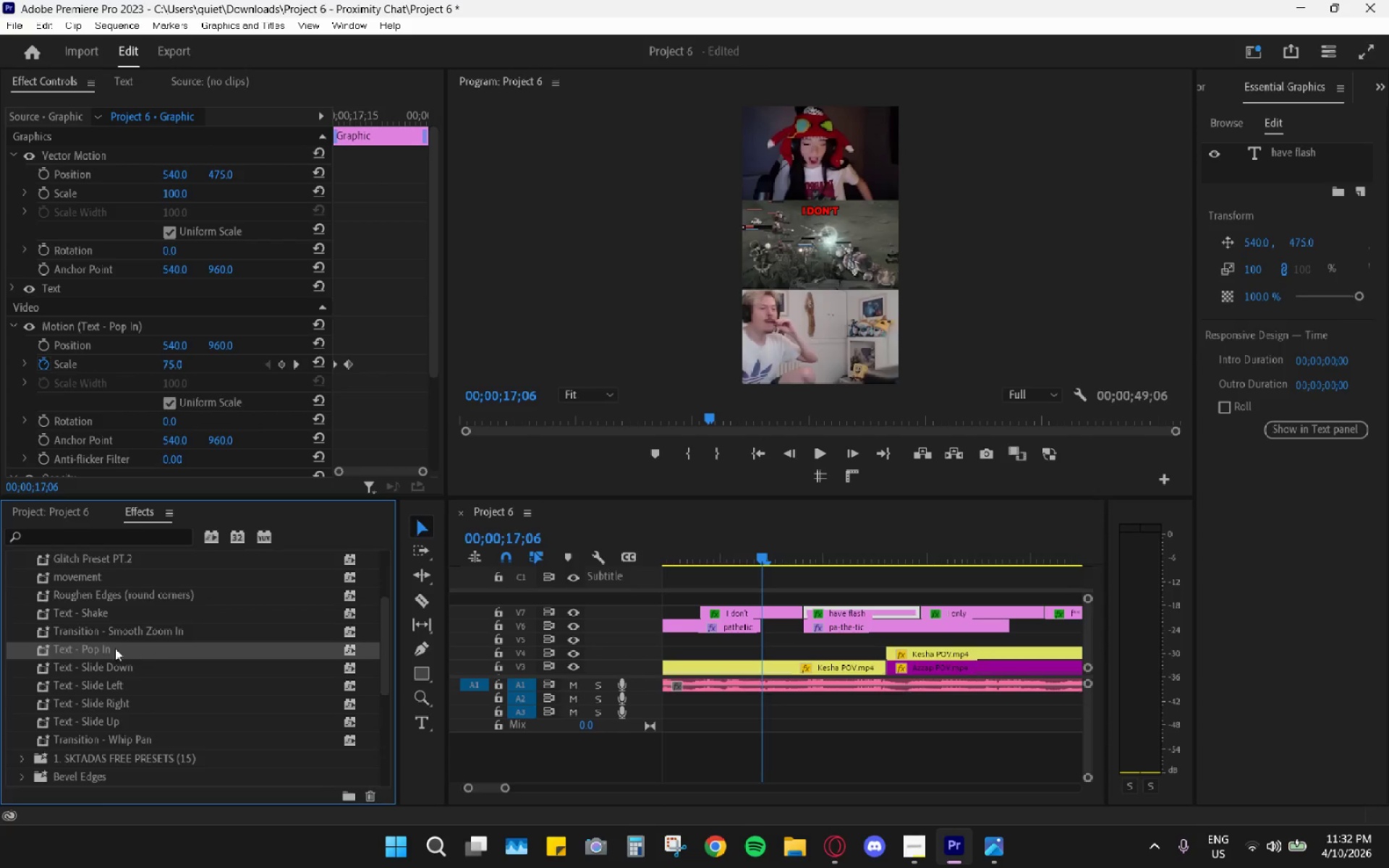 
left_click_drag(start_coordinate=[105, 648], to_coordinate=[934, 613])
 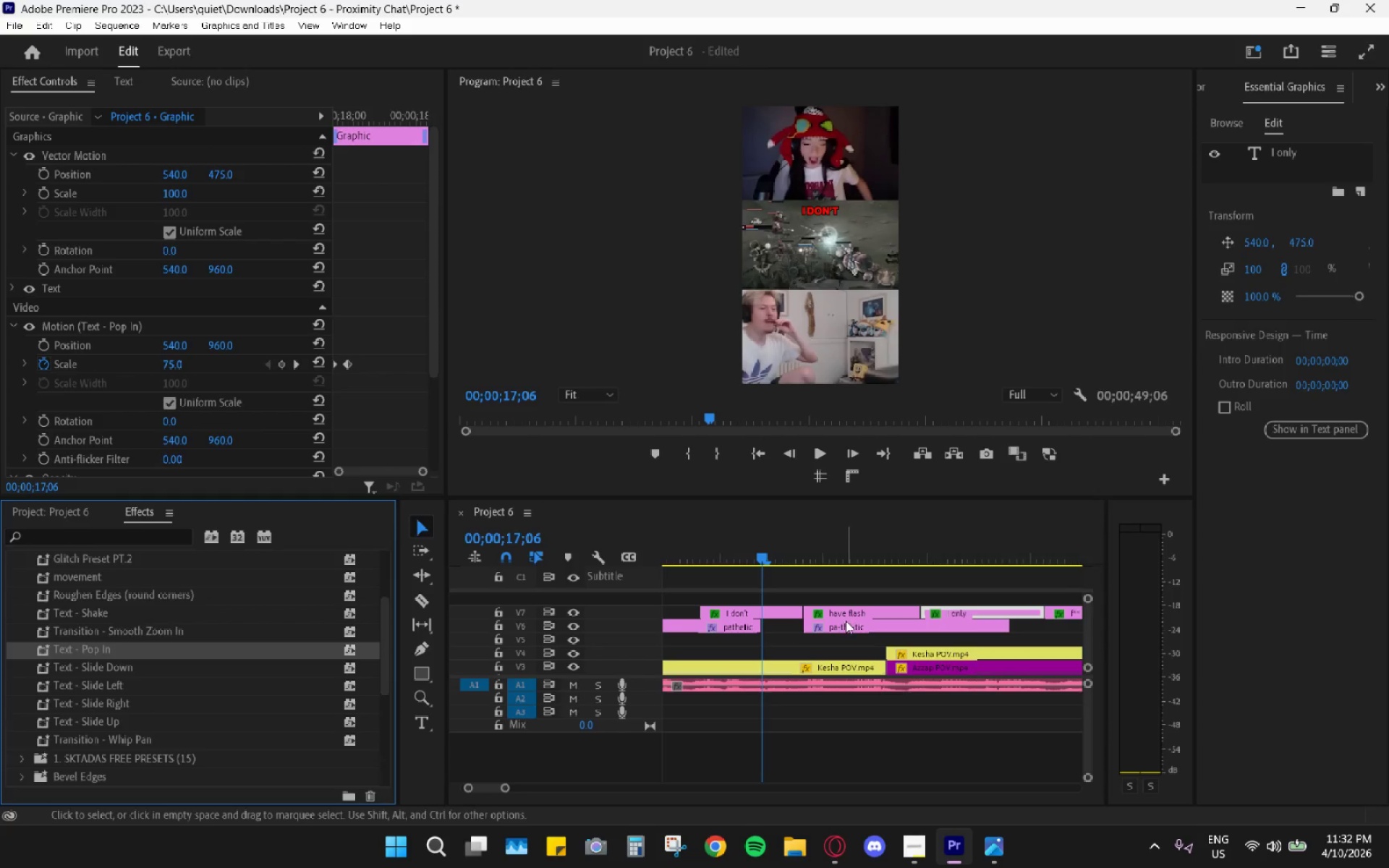 
hold_key(key=ControlLeft, duration=0.36)
 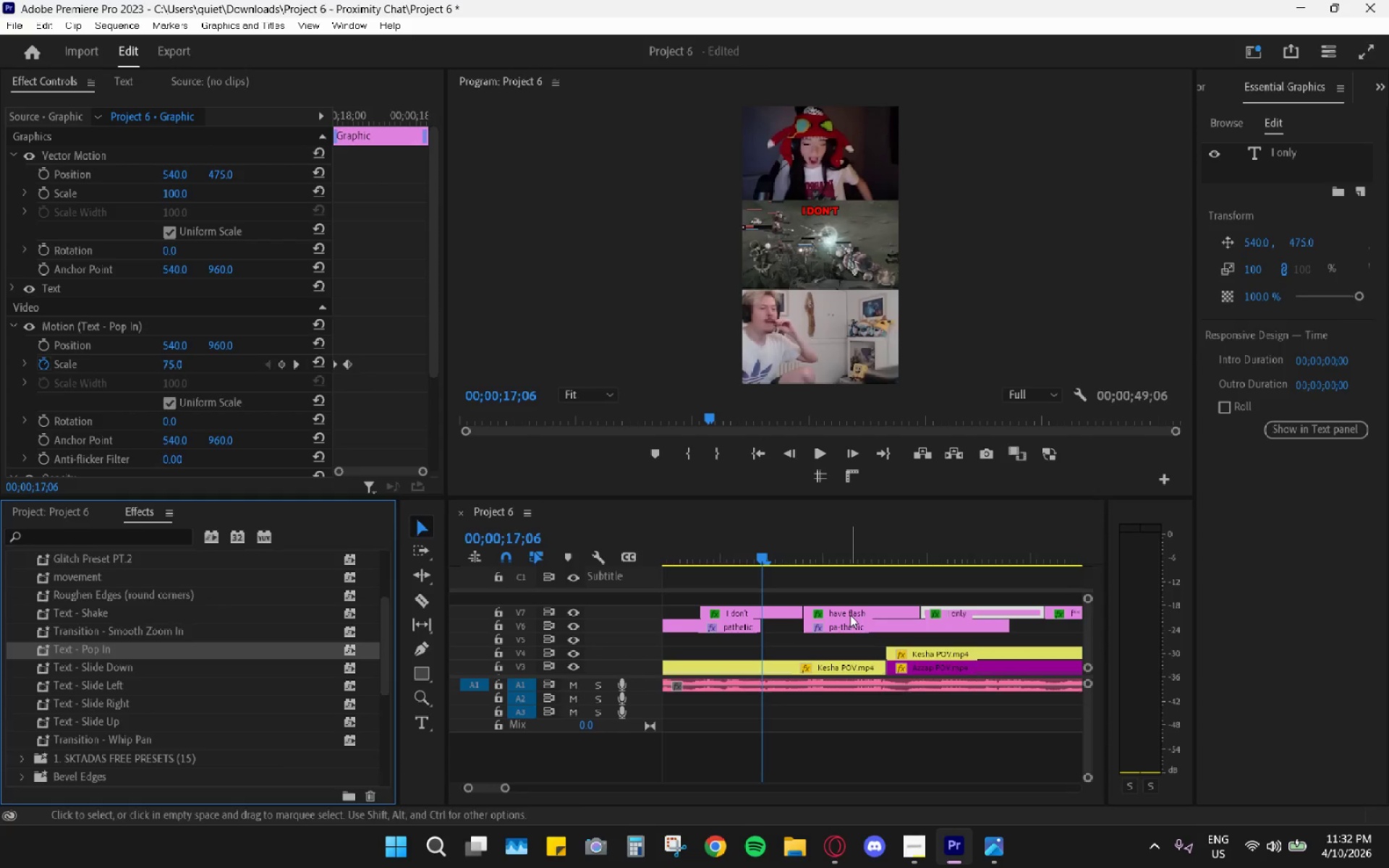 
key(Control+Z)
 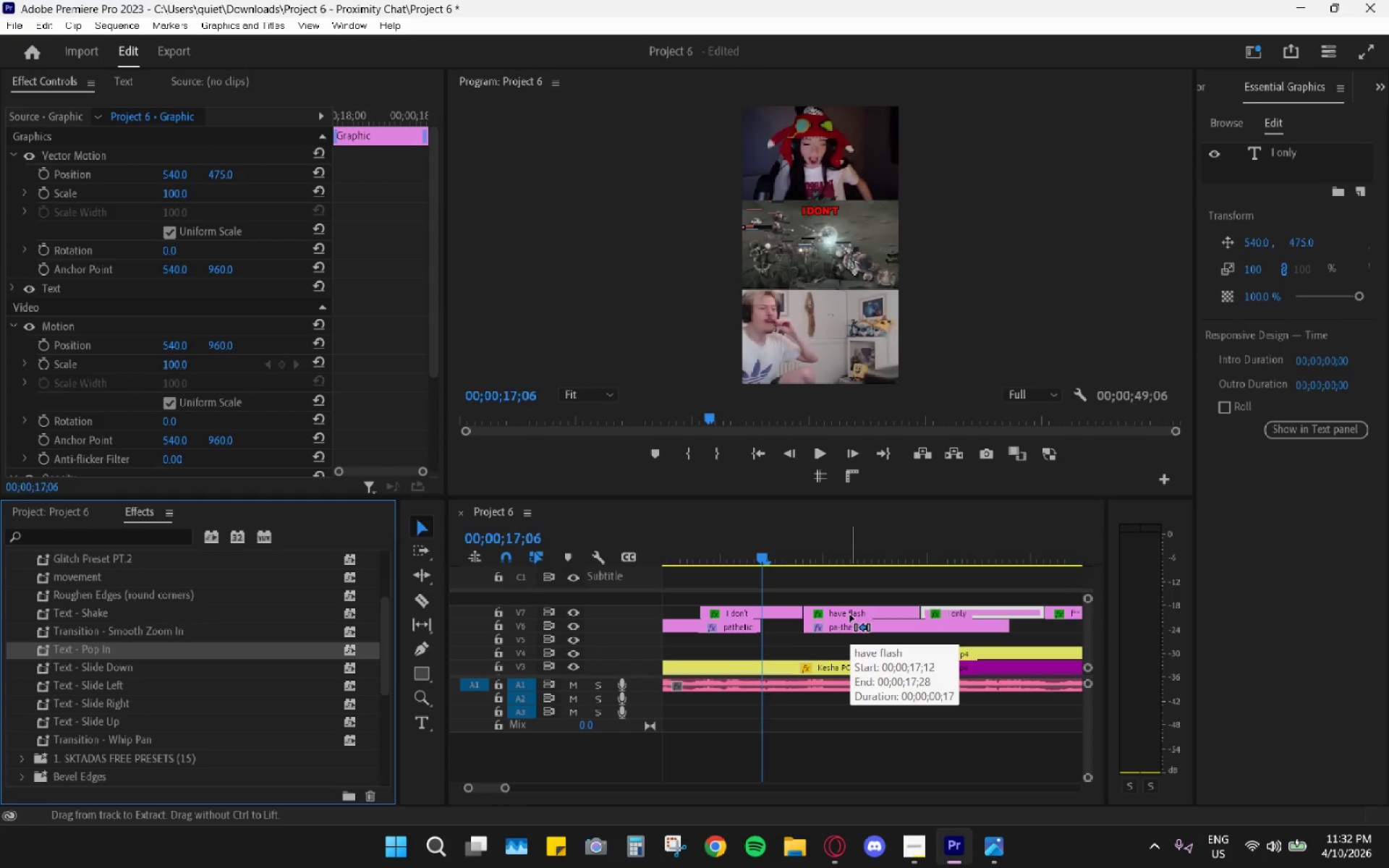 
key(Control+Z)
 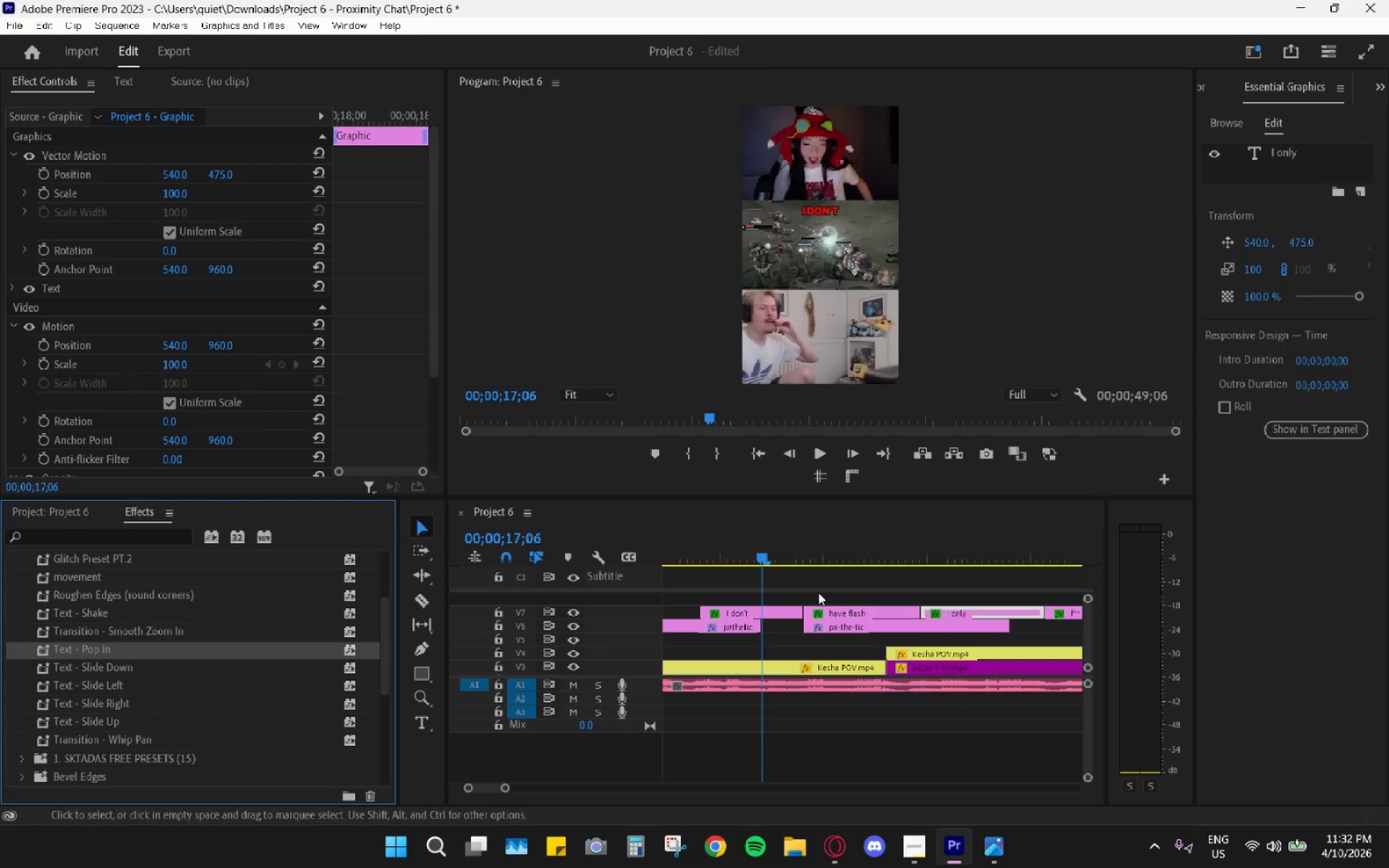 
key(Control+Z)
 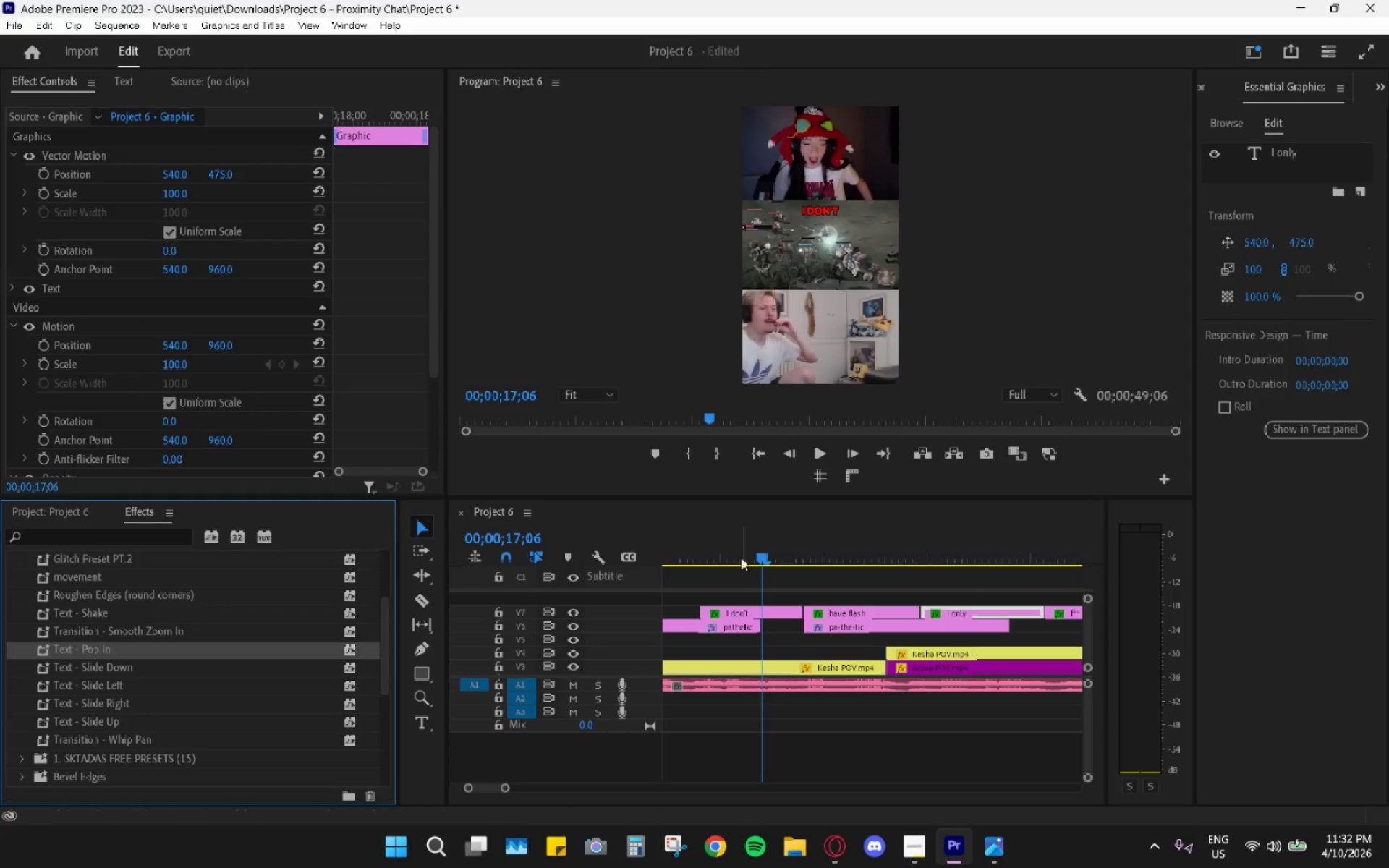 
left_click_drag(start_coordinate=[734, 549], to_coordinate=[711, 549])
 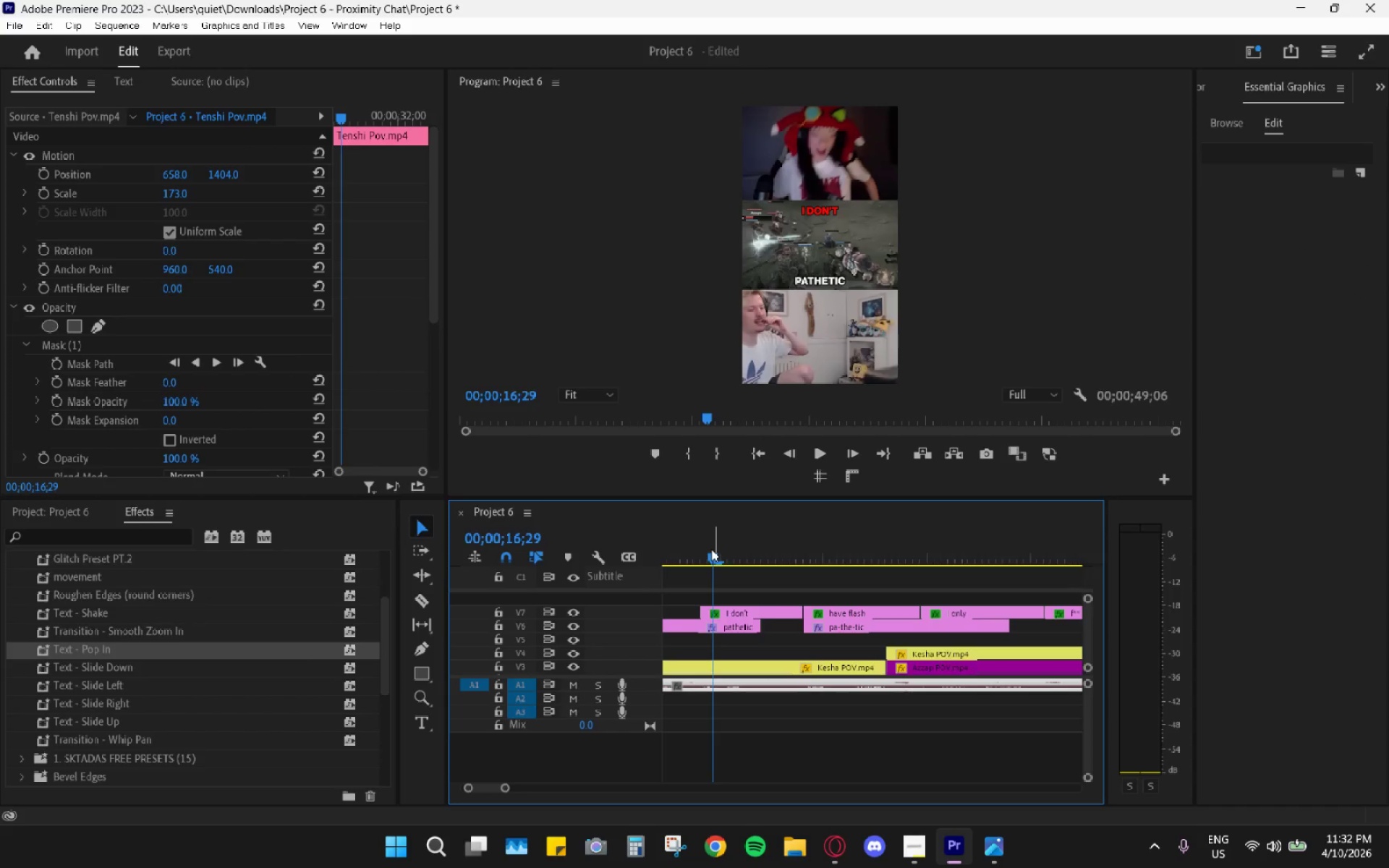 
key(Space)
 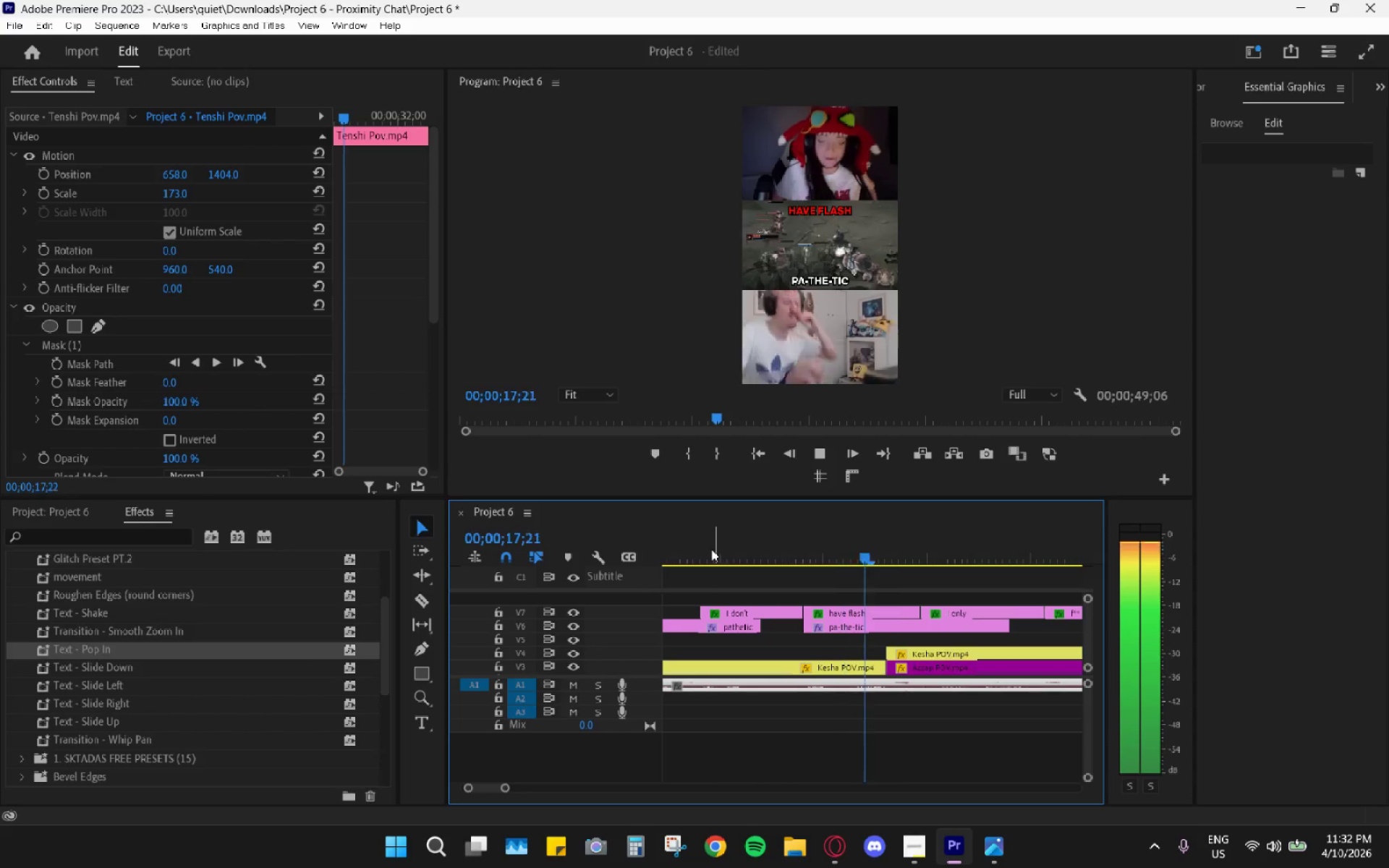 
key(Space)
 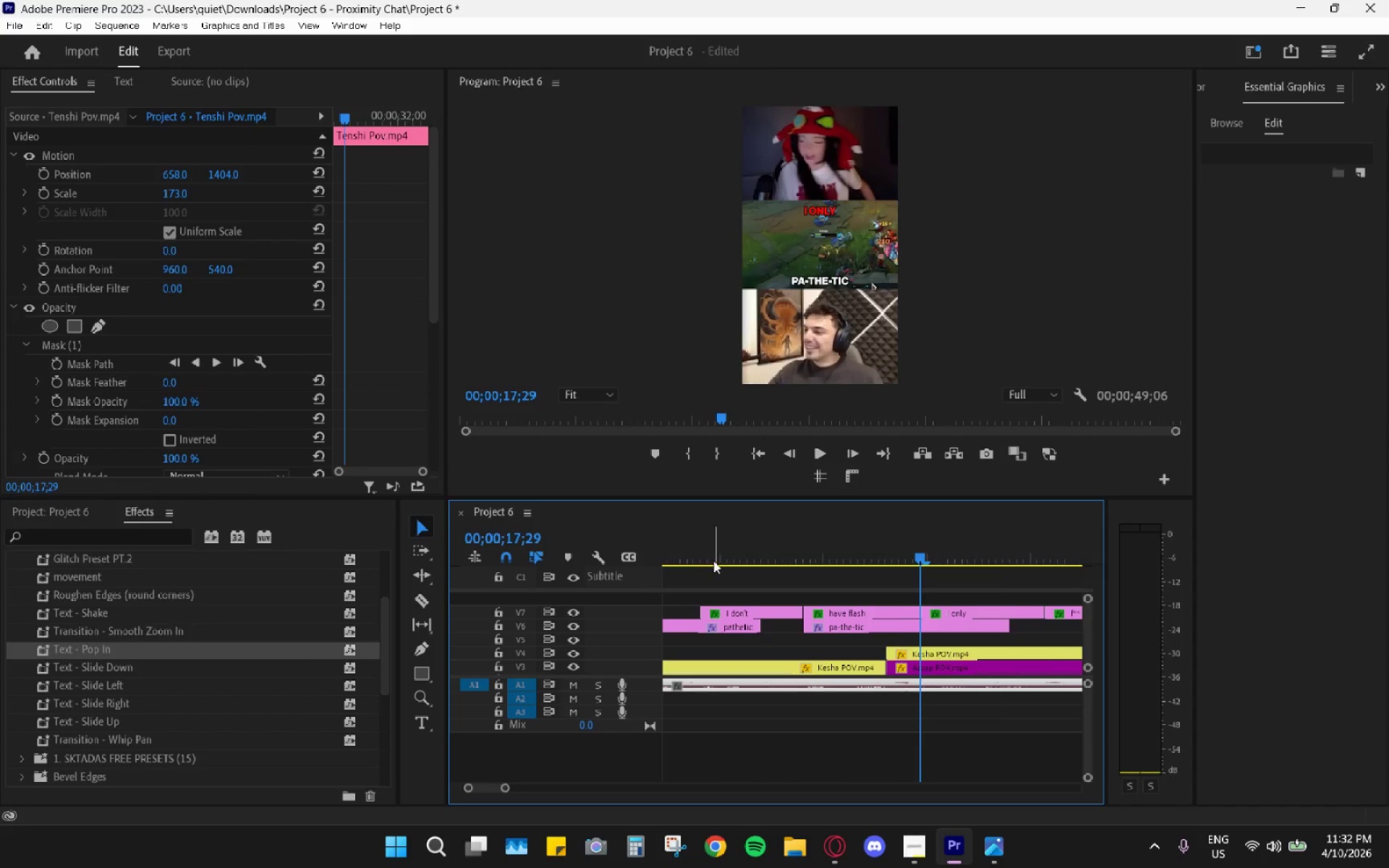 
scroll: coordinate [750, 572], scroll_direction: up, amount: 10.0
 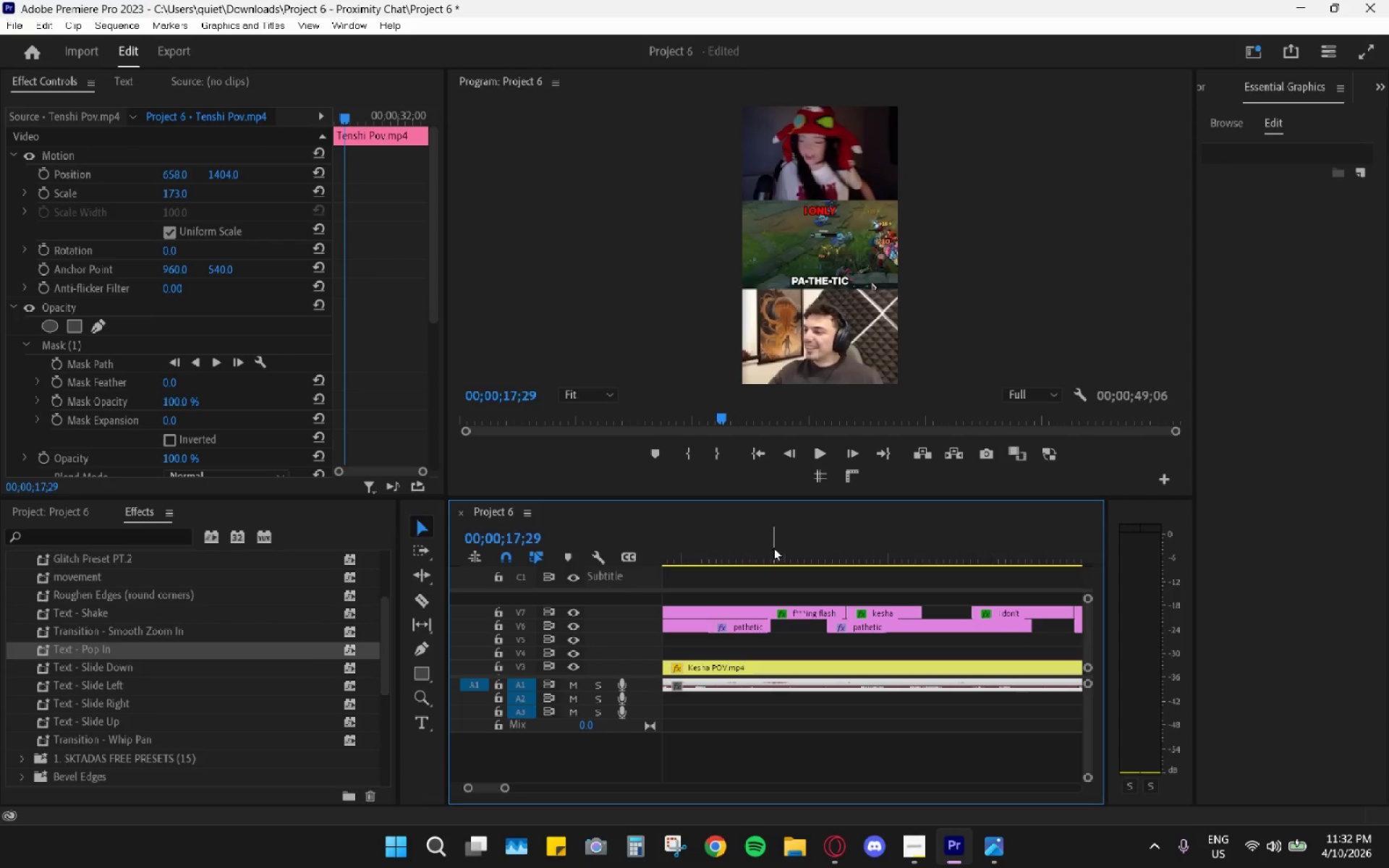 
hold_key(key=AltLeft, duration=0.56)
scroll: coordinate [791, 567], scroll_direction: down, amount: 9.0
 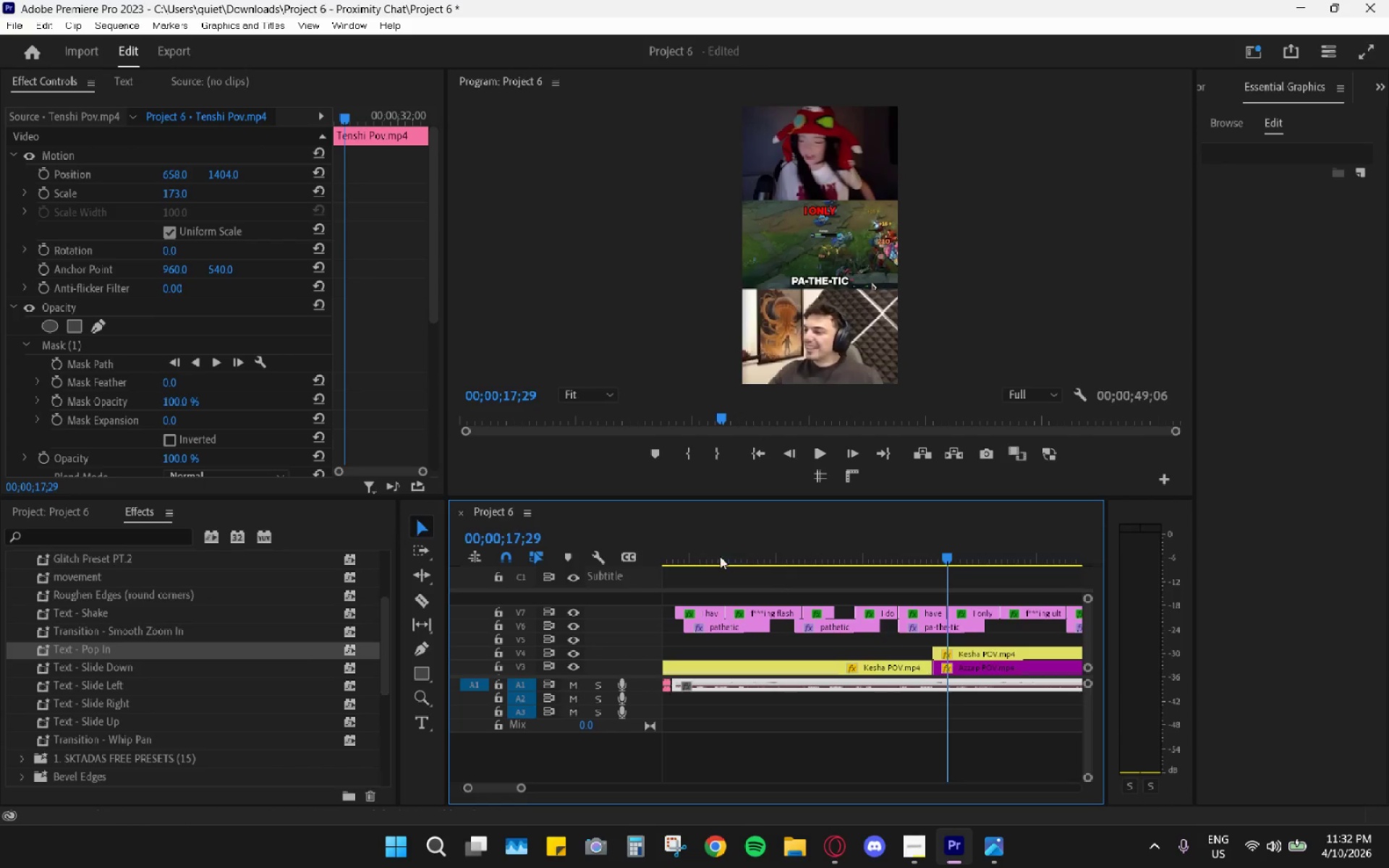 
left_click_drag(start_coordinate=[692, 556], to_coordinate=[688, 556])
 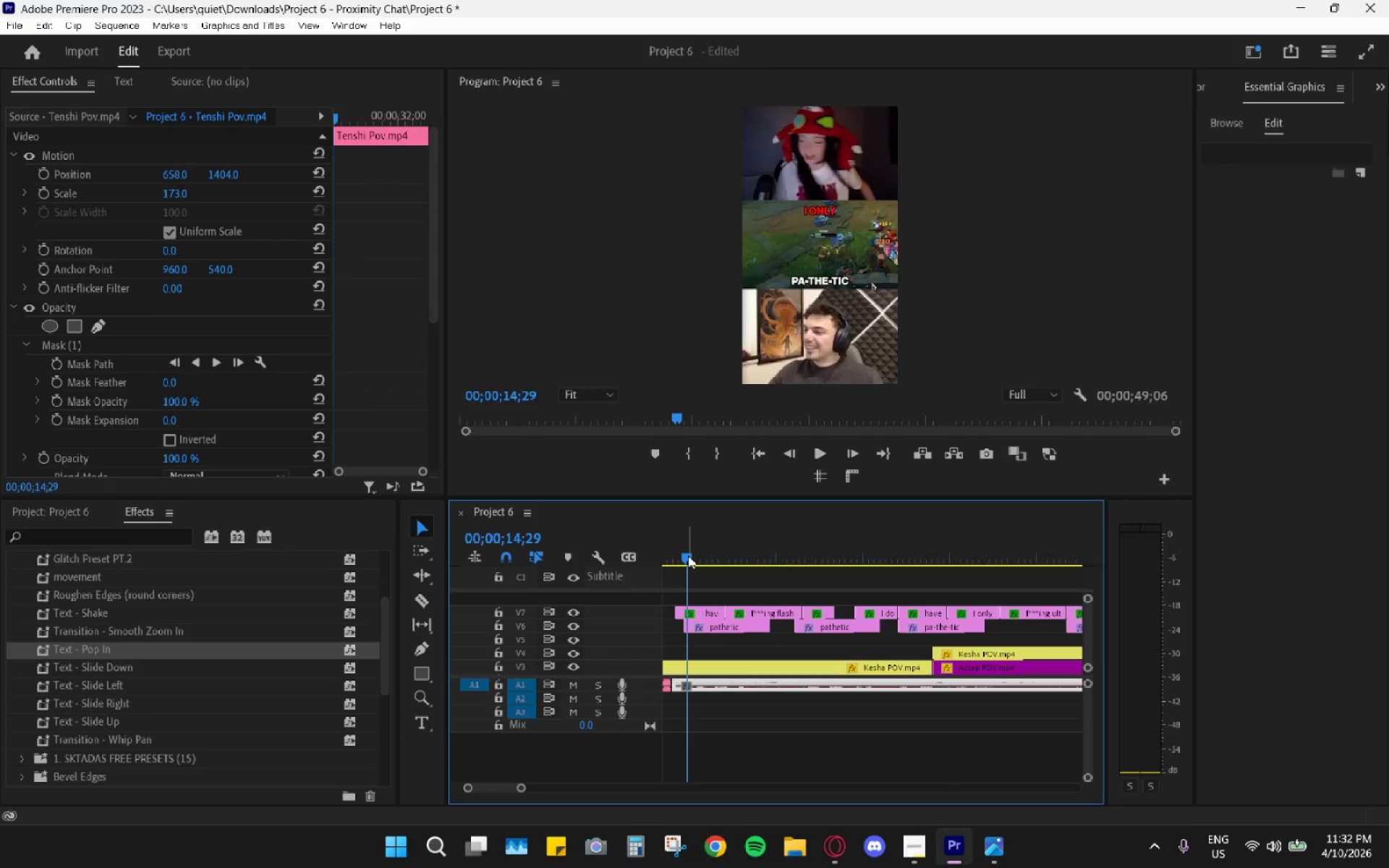 
key(Space)
 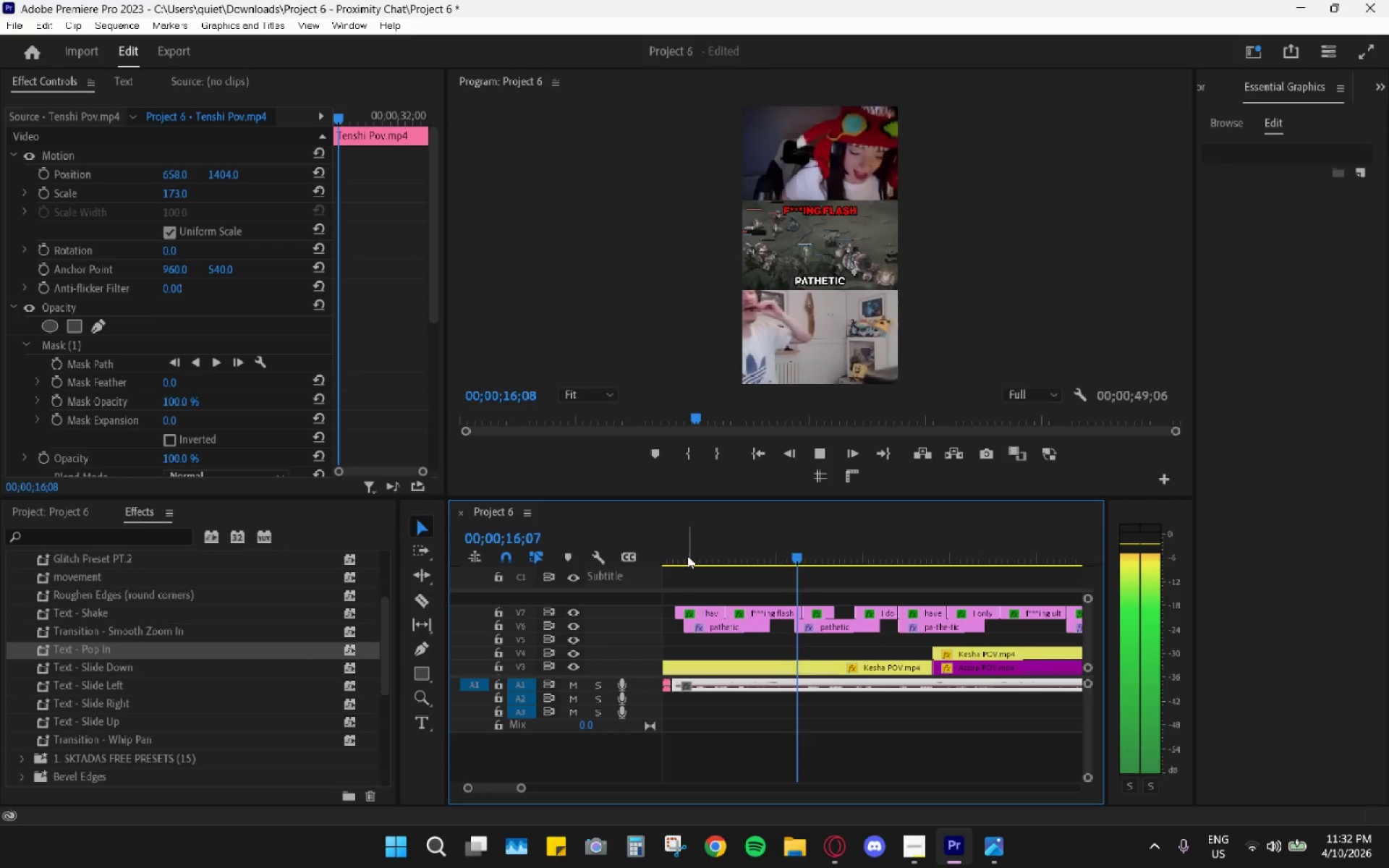 
key(Space)
 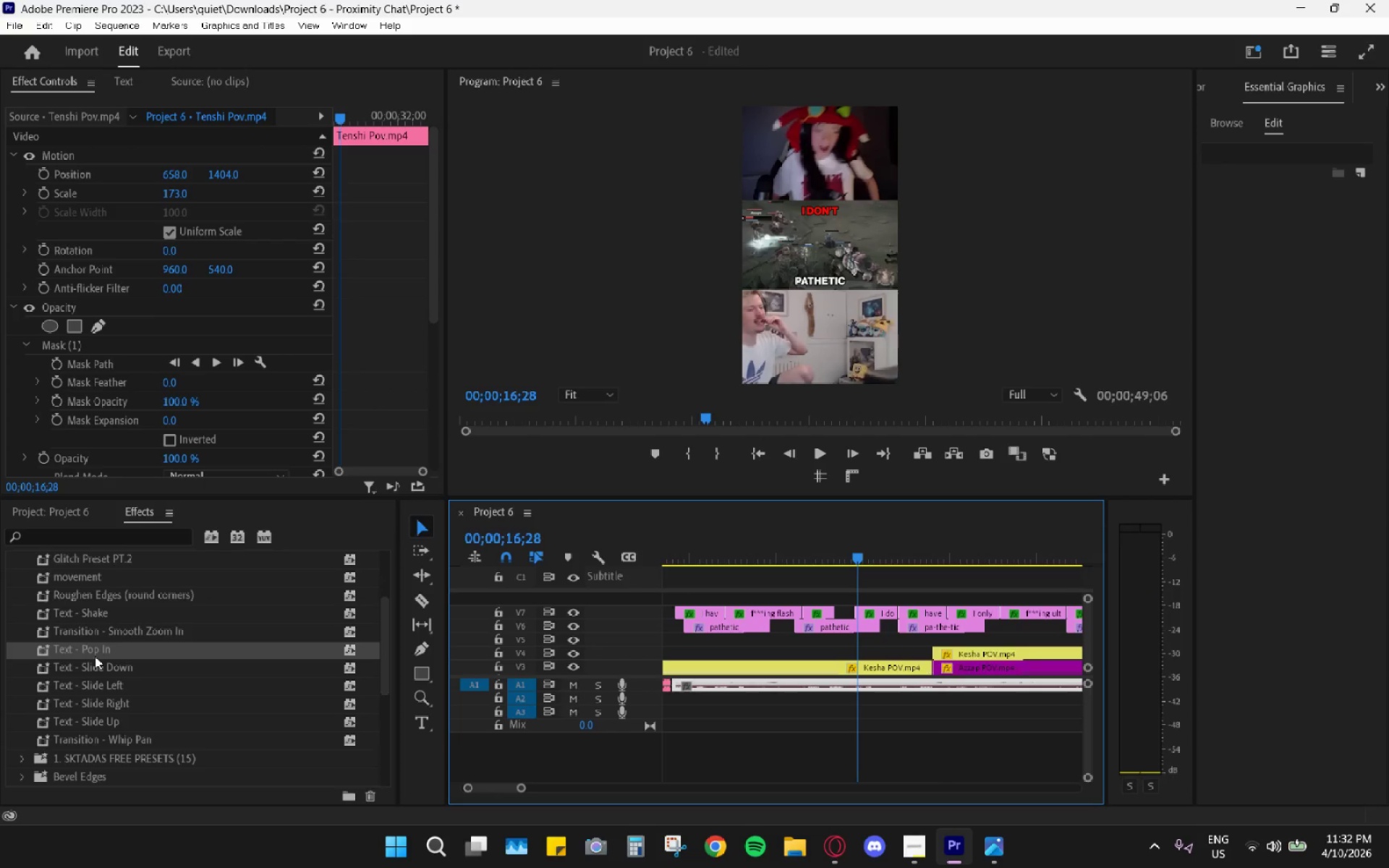 
left_click_drag(start_coordinate=[95, 653], to_coordinate=[726, 630])
 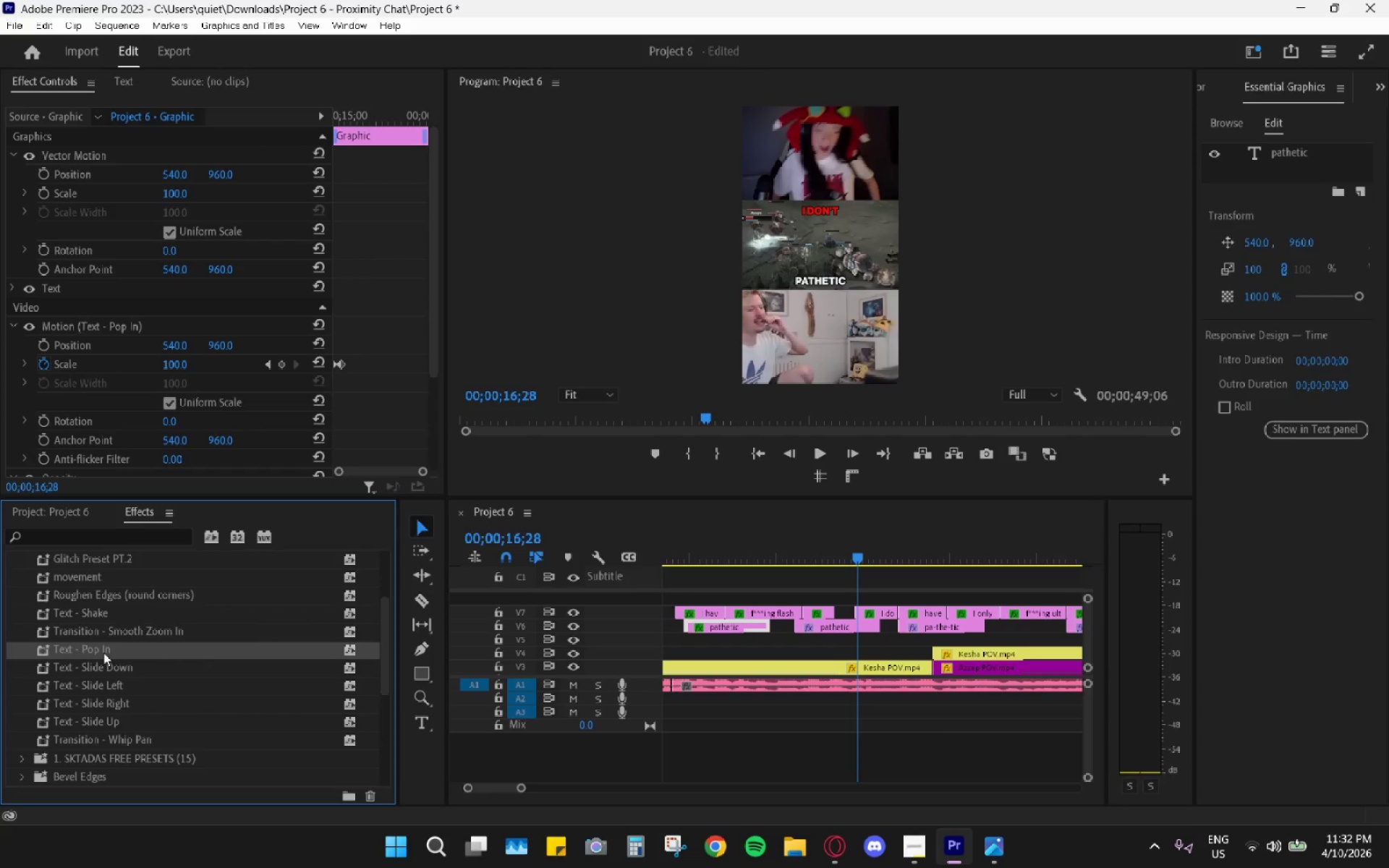 
left_click_drag(start_coordinate=[84, 652], to_coordinate=[828, 629])
 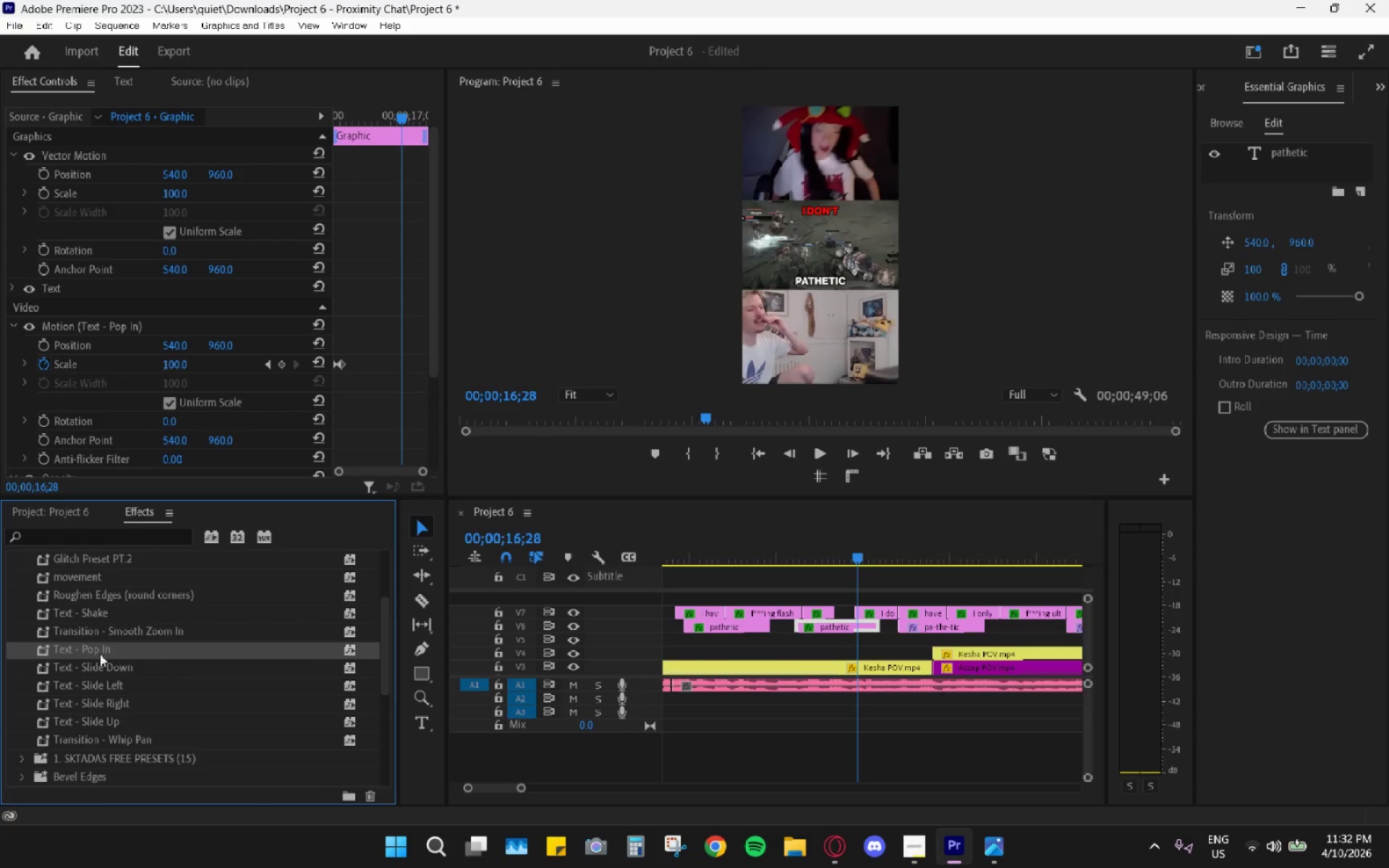 
left_click_drag(start_coordinate=[85, 649], to_coordinate=[938, 630])
 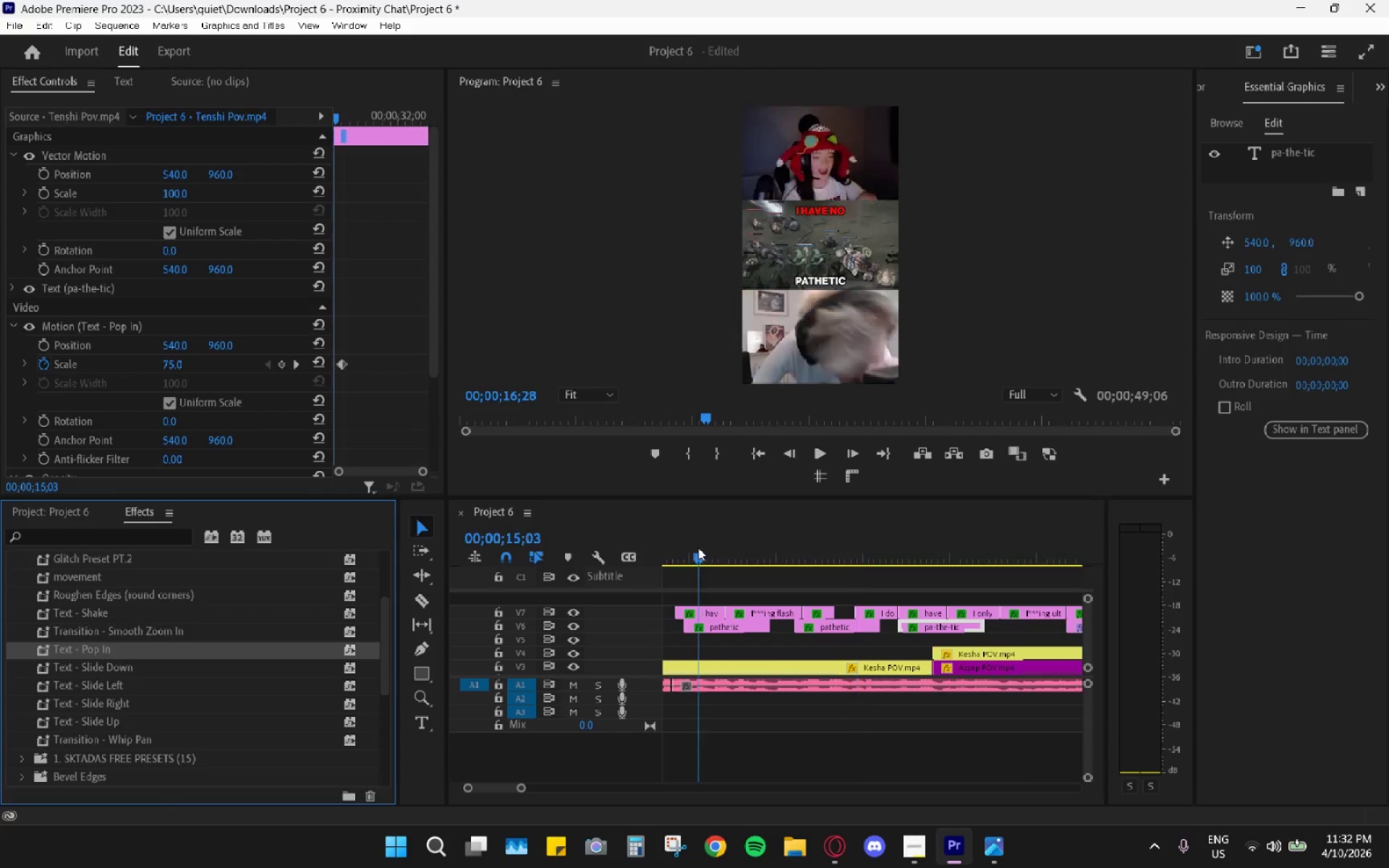 
key(Space)
 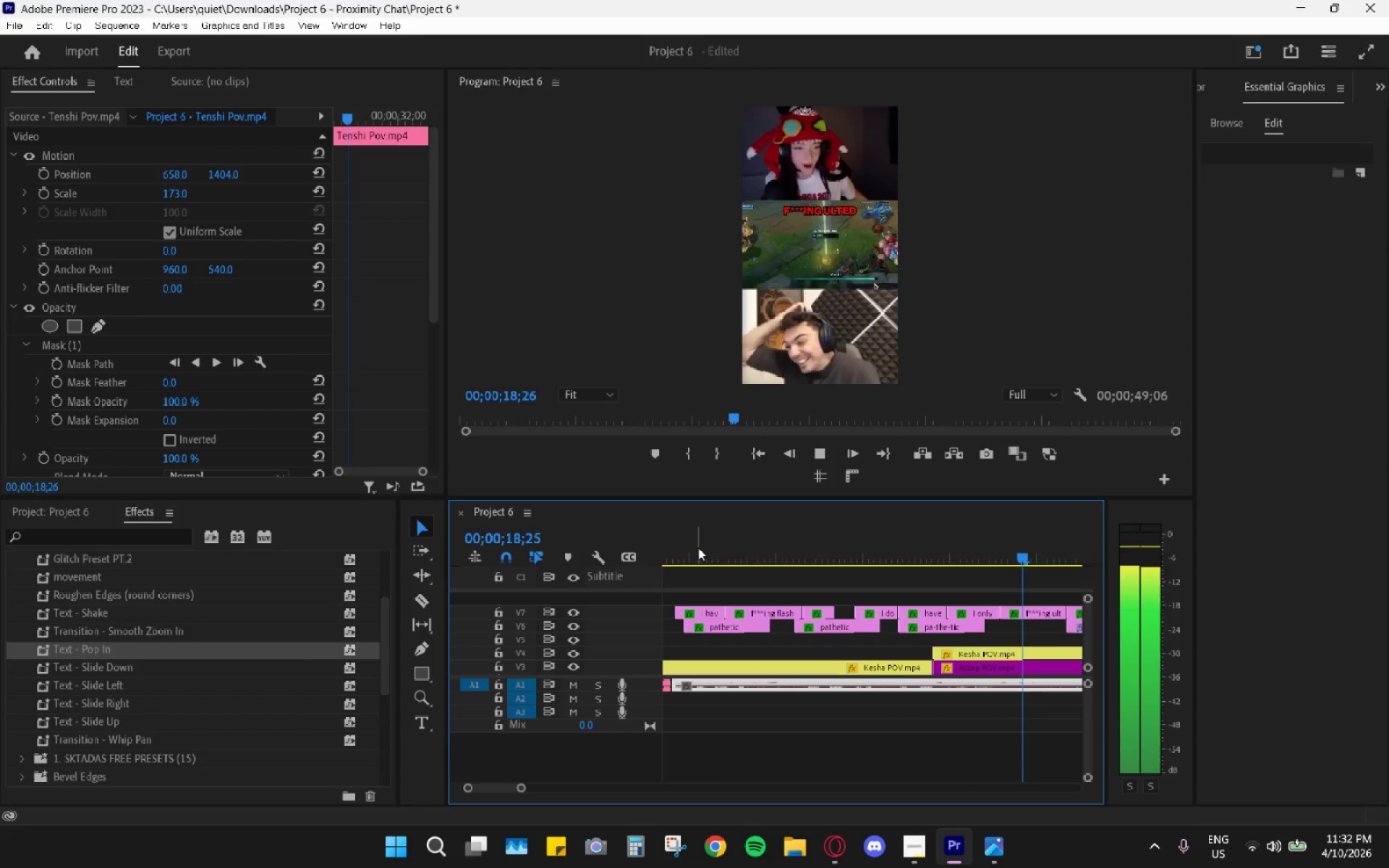 
wait(5.22)
 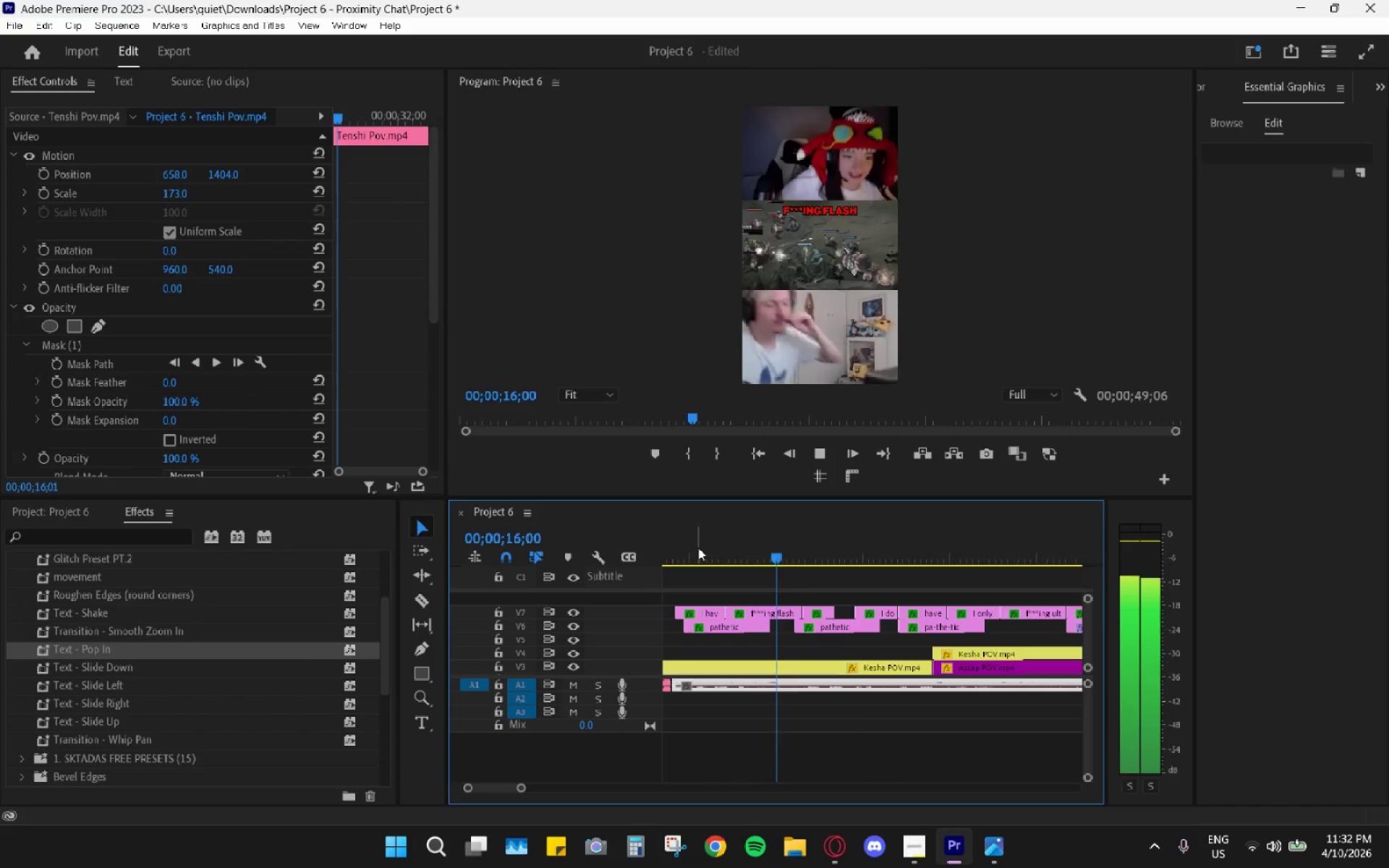 
key(Space)
 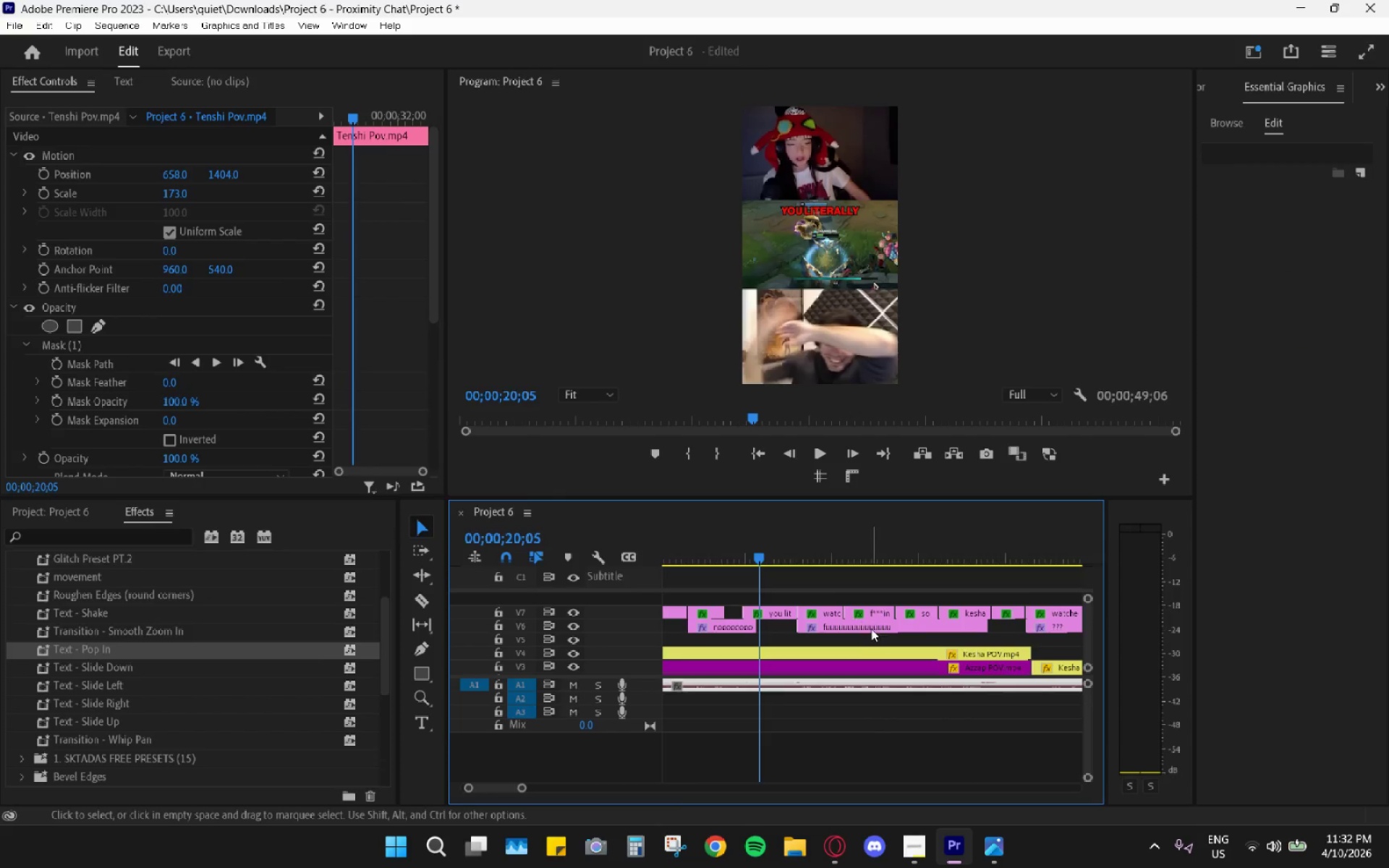 
key(Space)
 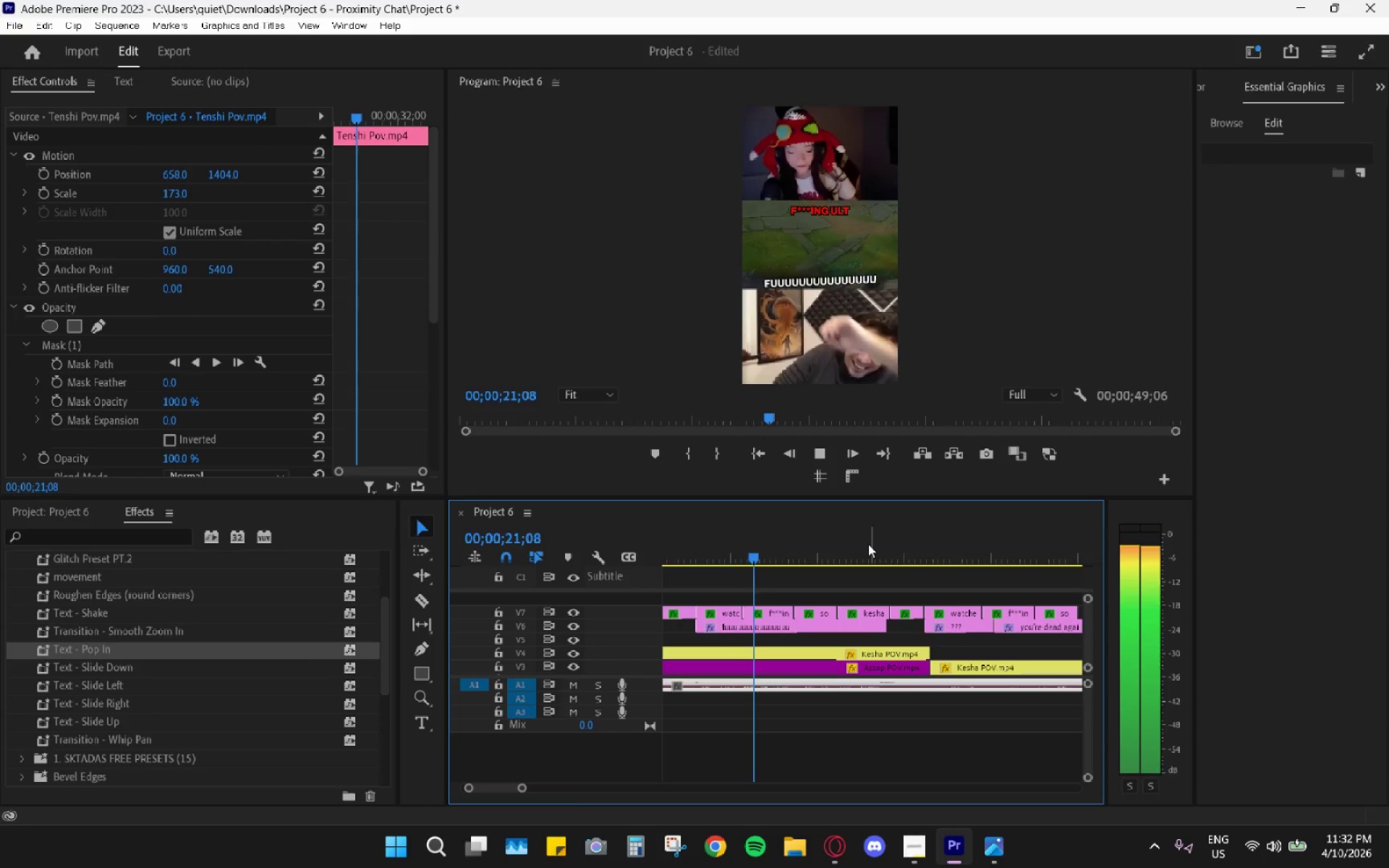 
scroll: coordinate [866, 581], scroll_direction: down, amount: 8.0
 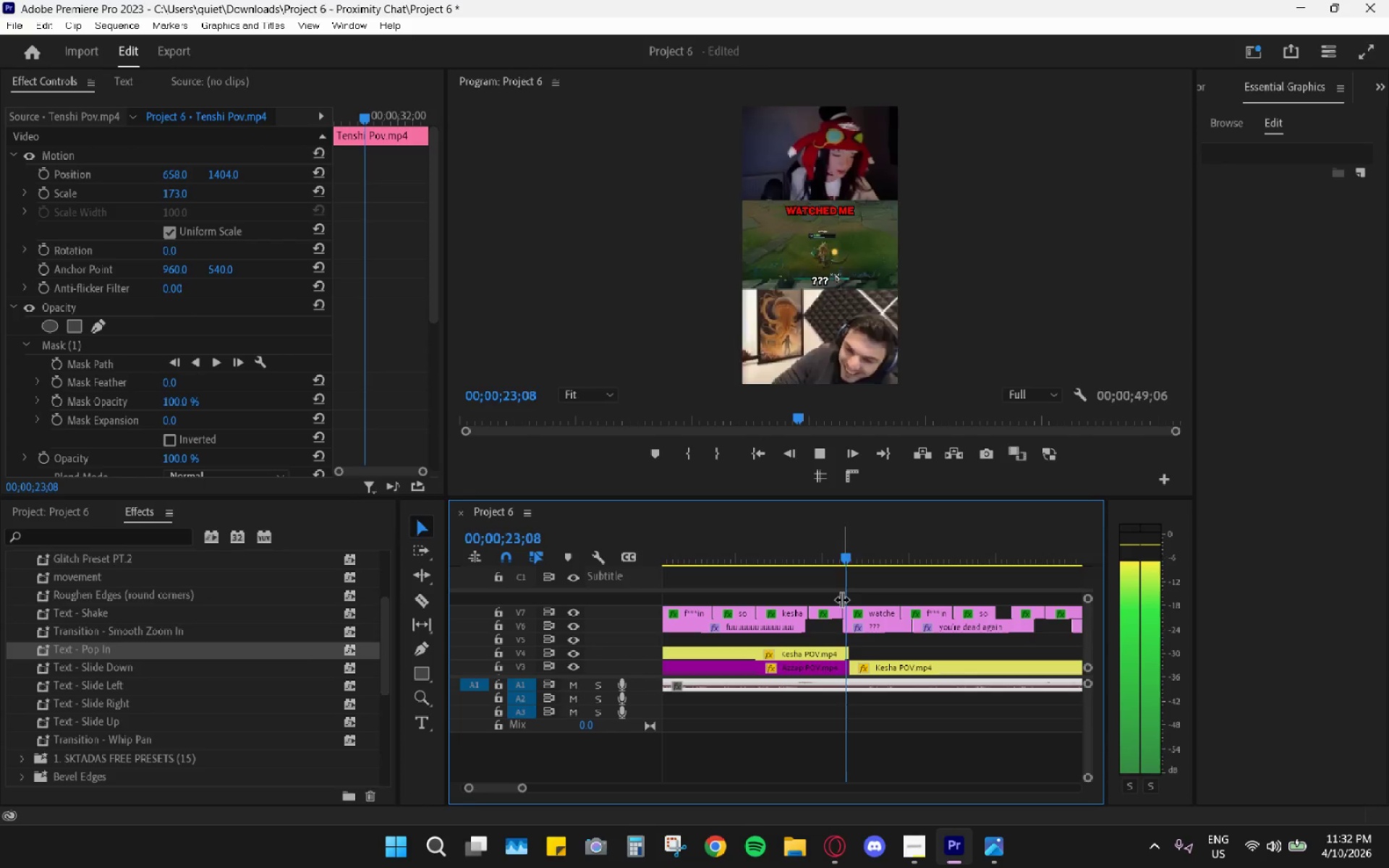 
key(Space)
 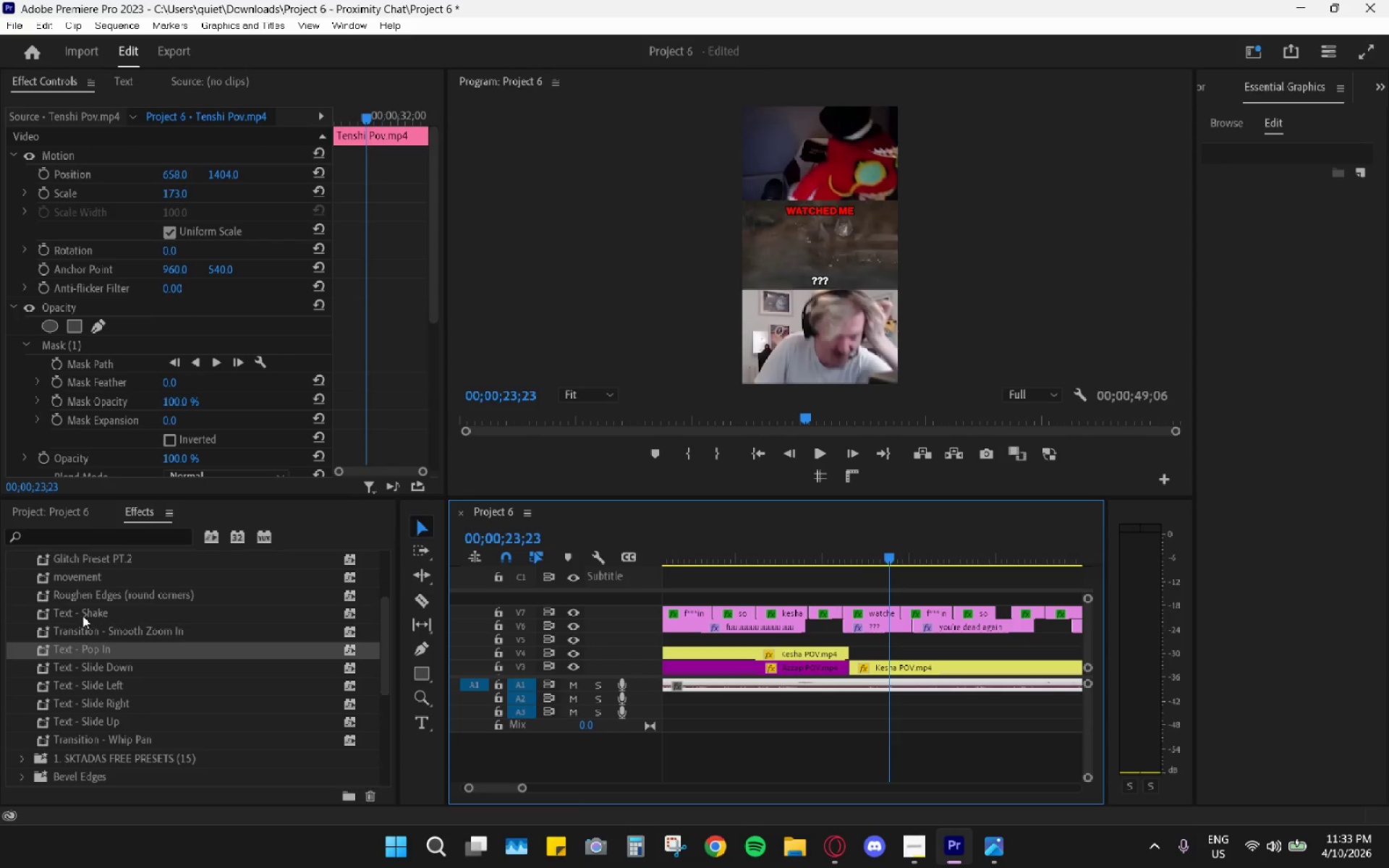 
left_click([84, 611])
 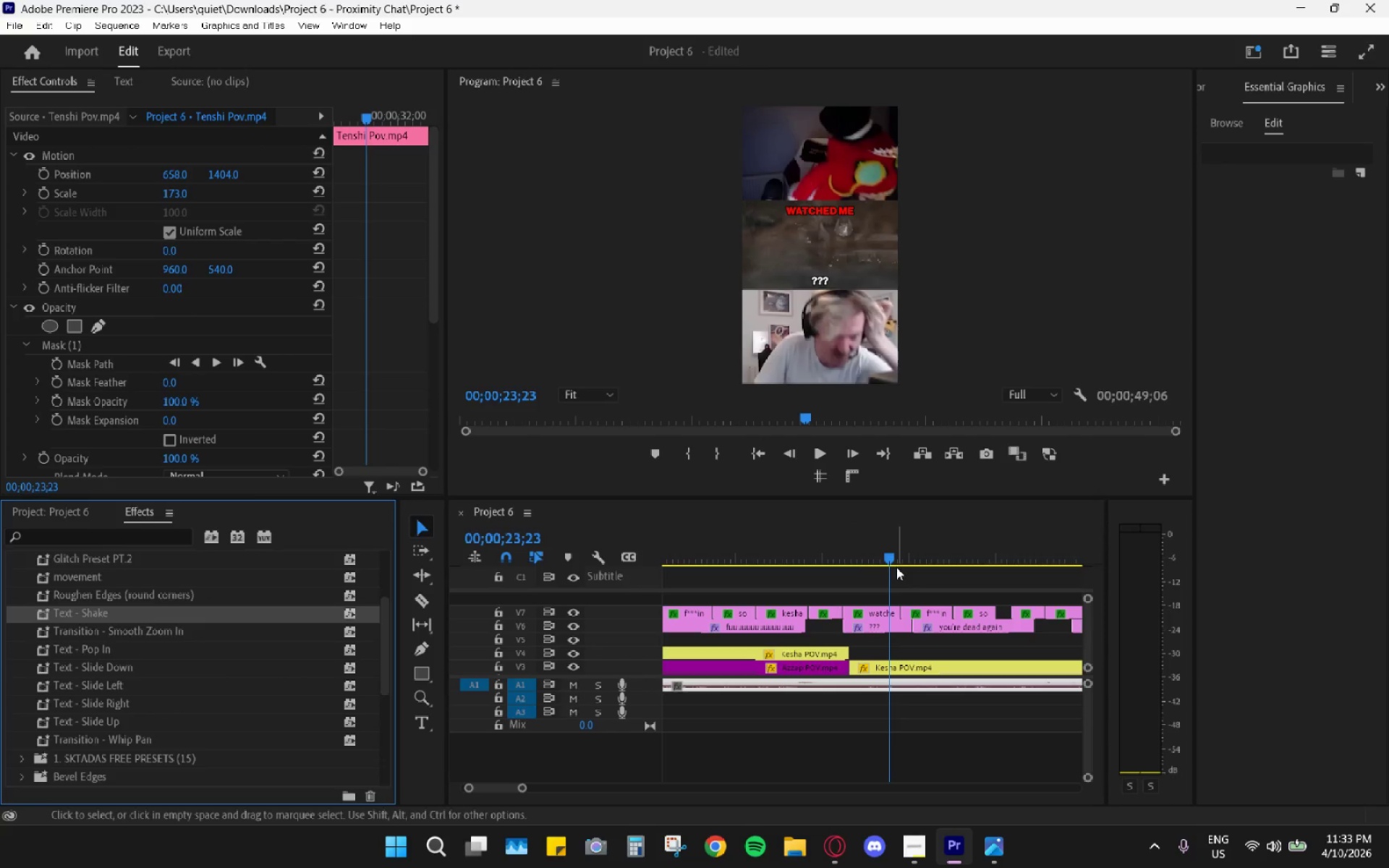 
left_click_drag(start_coordinate=[856, 554], to_coordinate=[851, 552])
 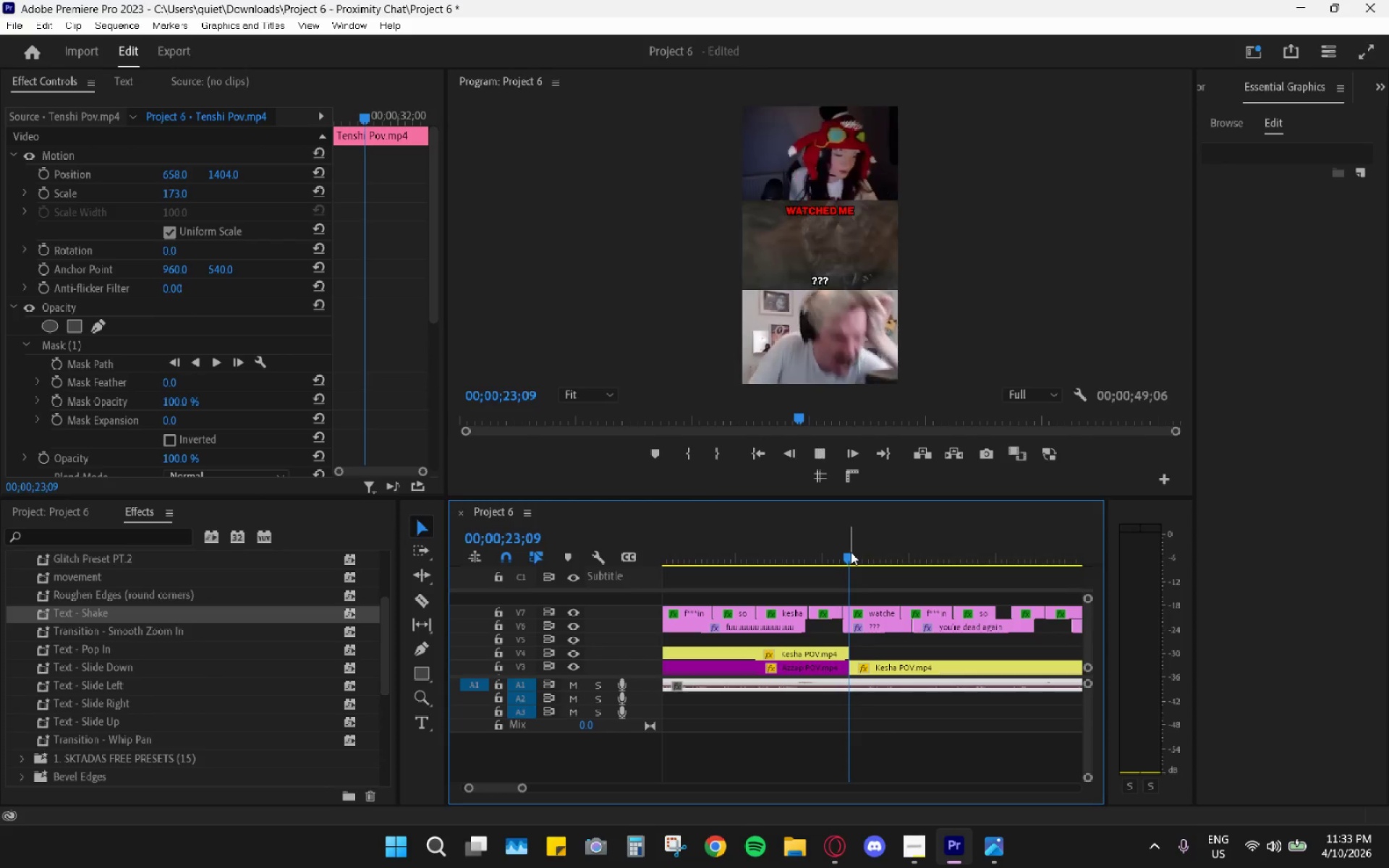 
key(Space)
 